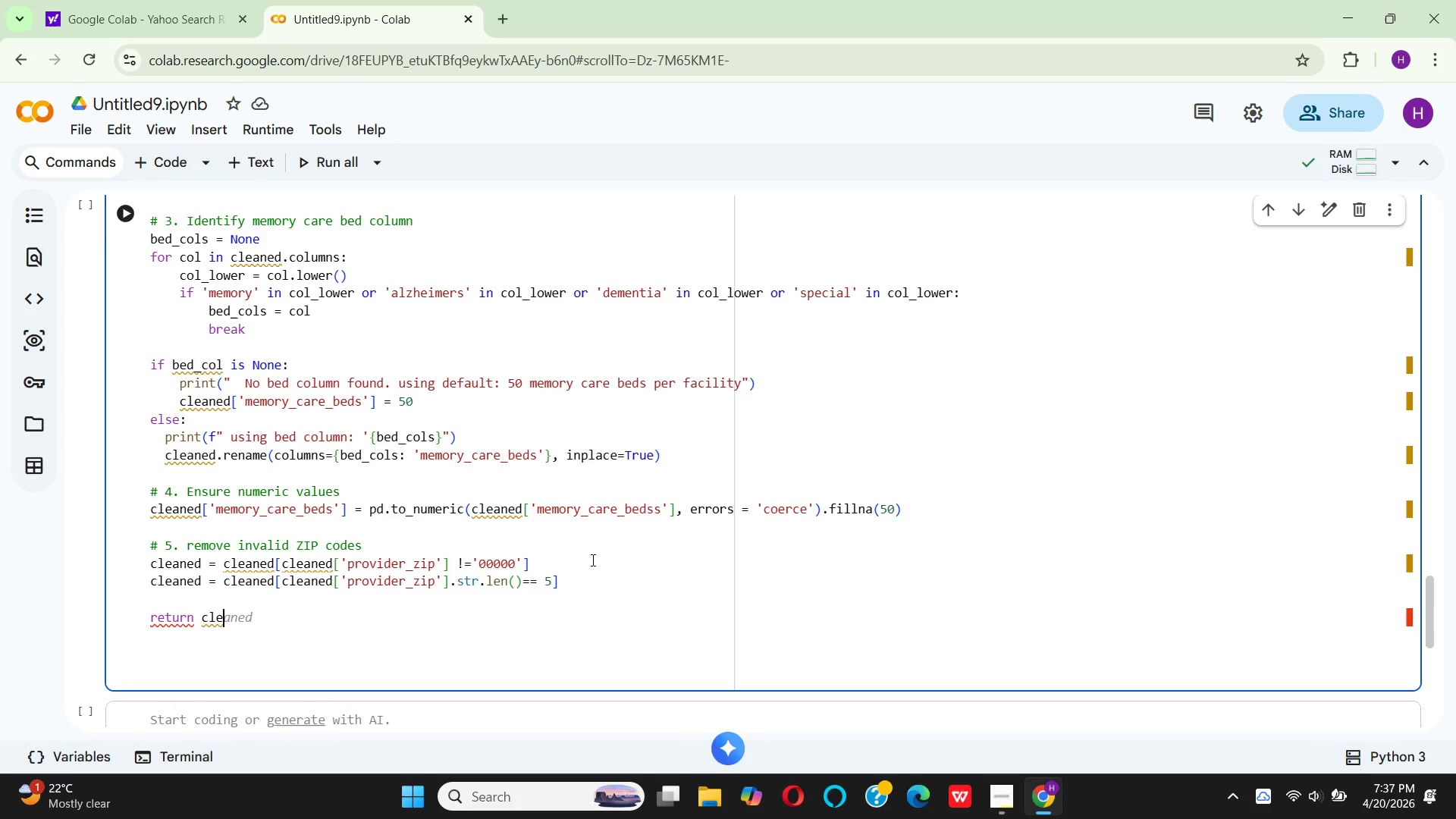 
key(Enter)
 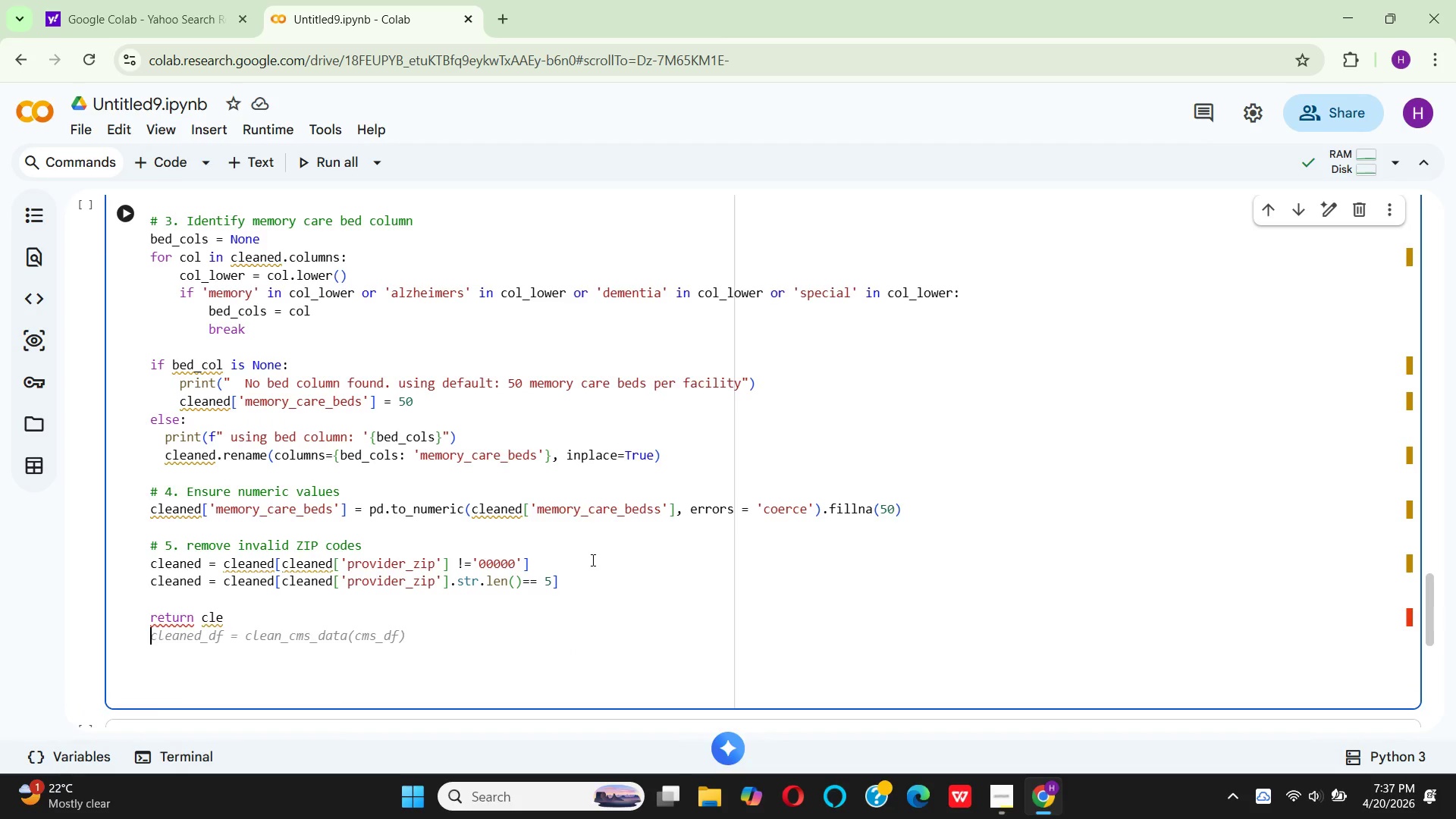 
key(Backspace)
type(aned)
 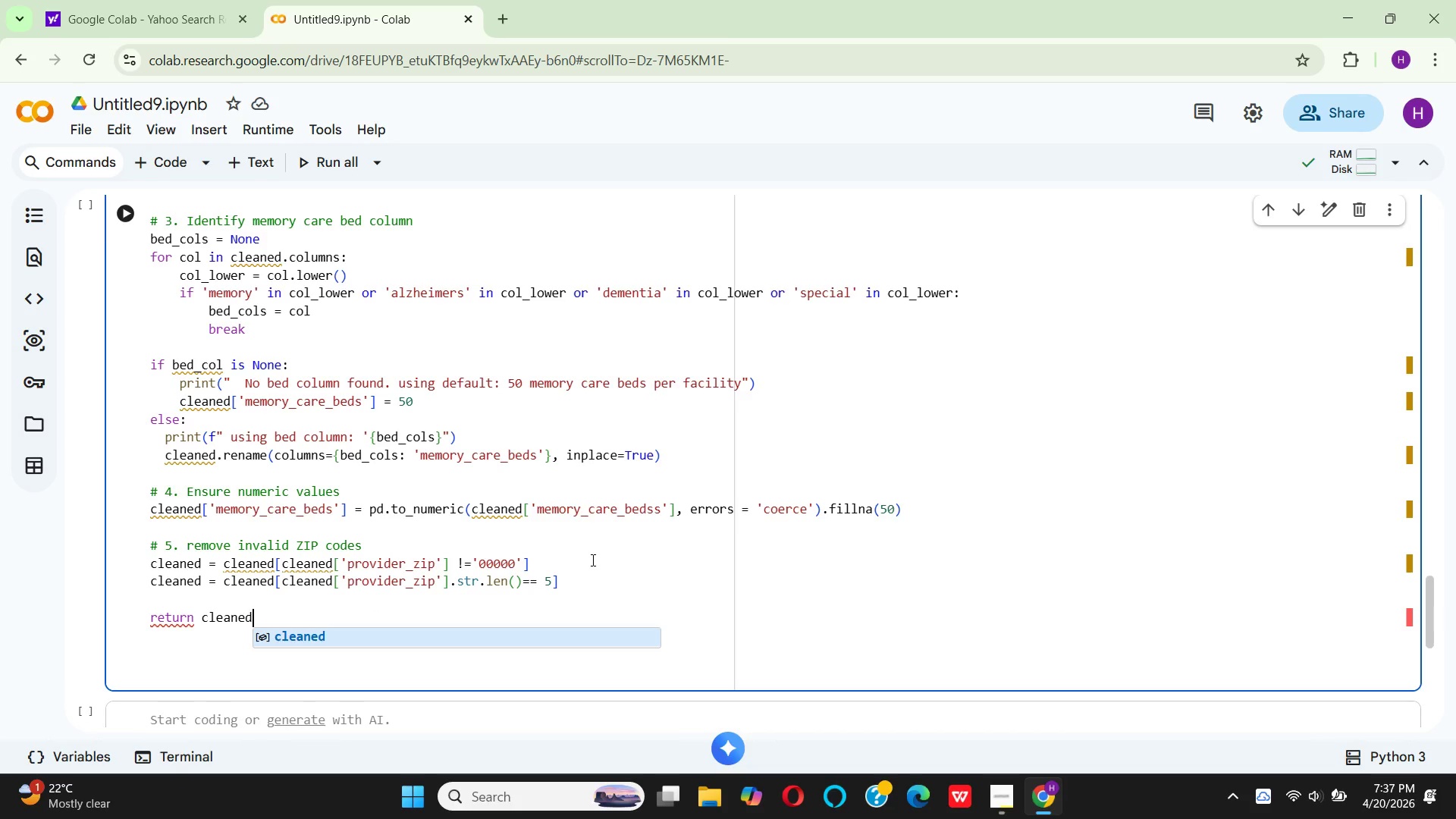 
key(Enter)
 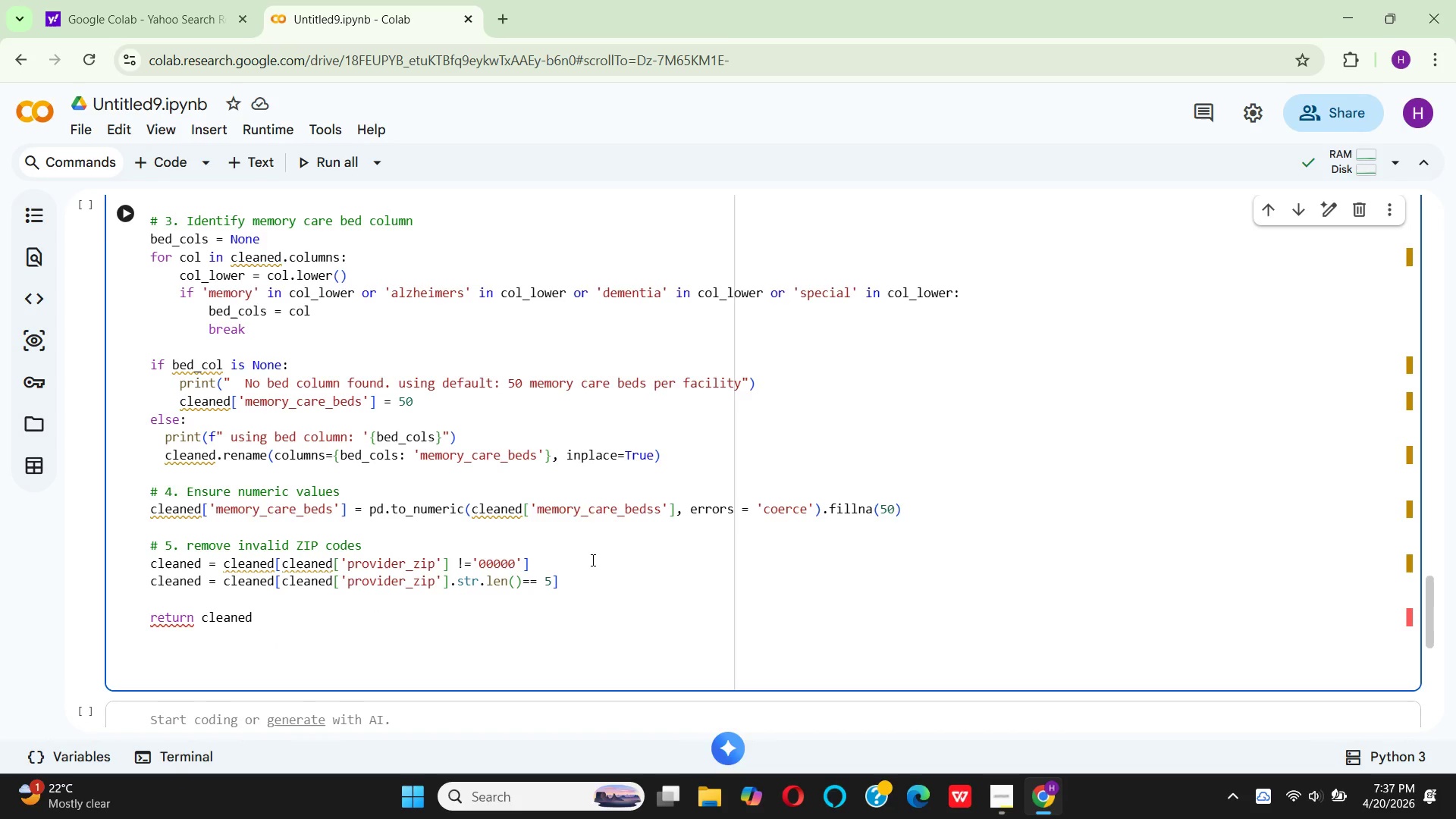 
key(Enter)
 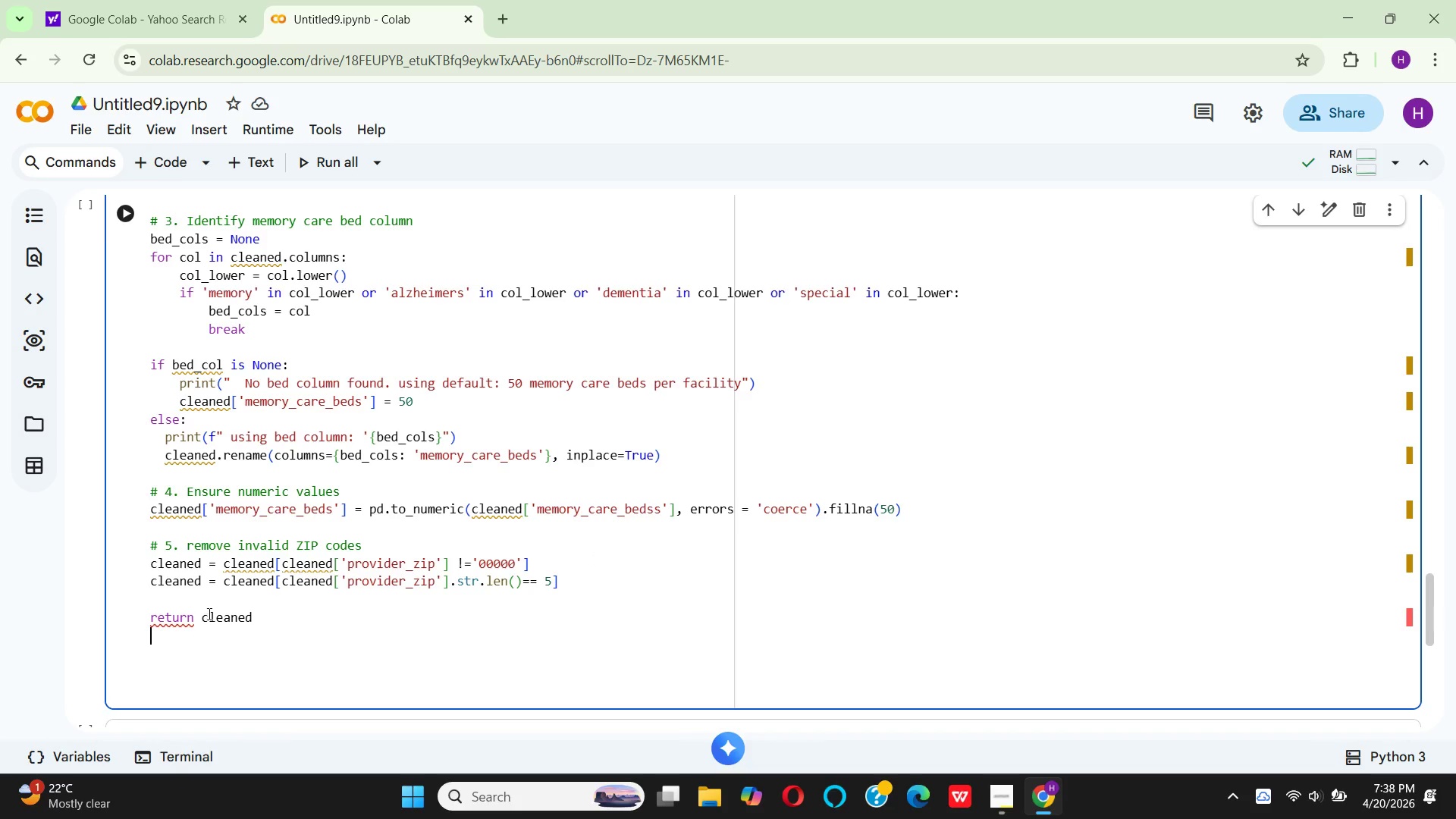 
wait(10.03)
 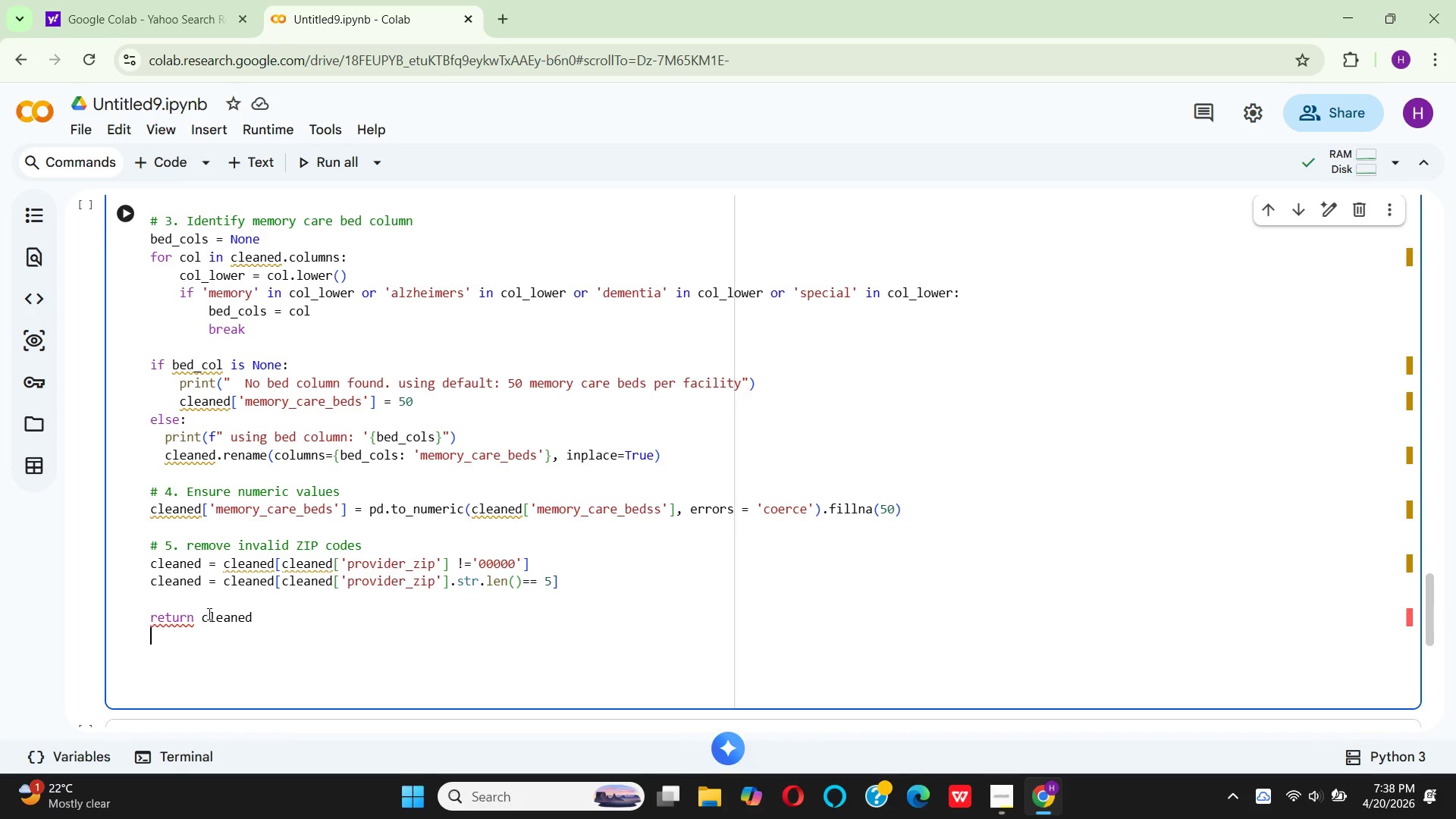 
left_click([150, 618])
 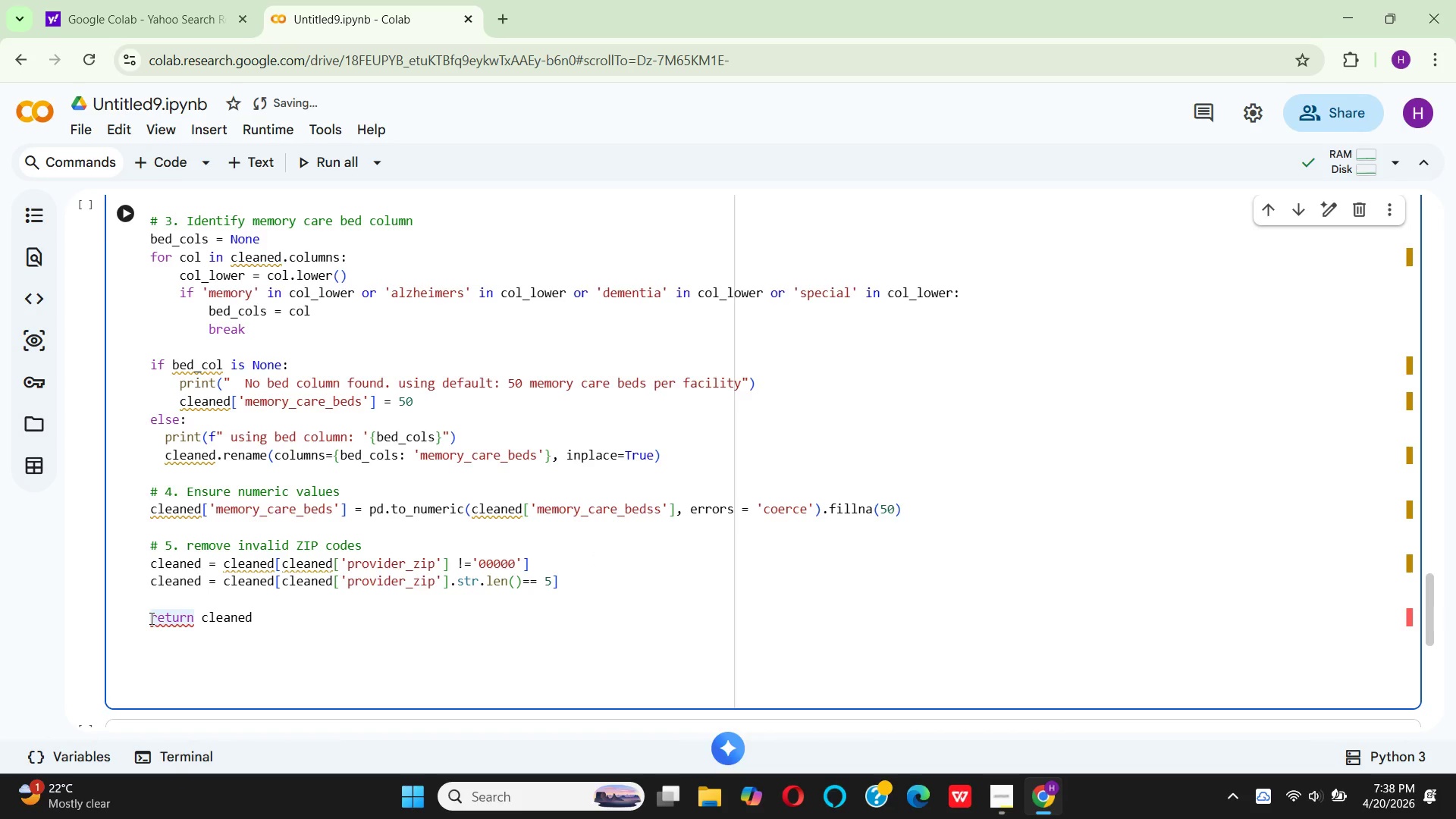 
key(Space)
 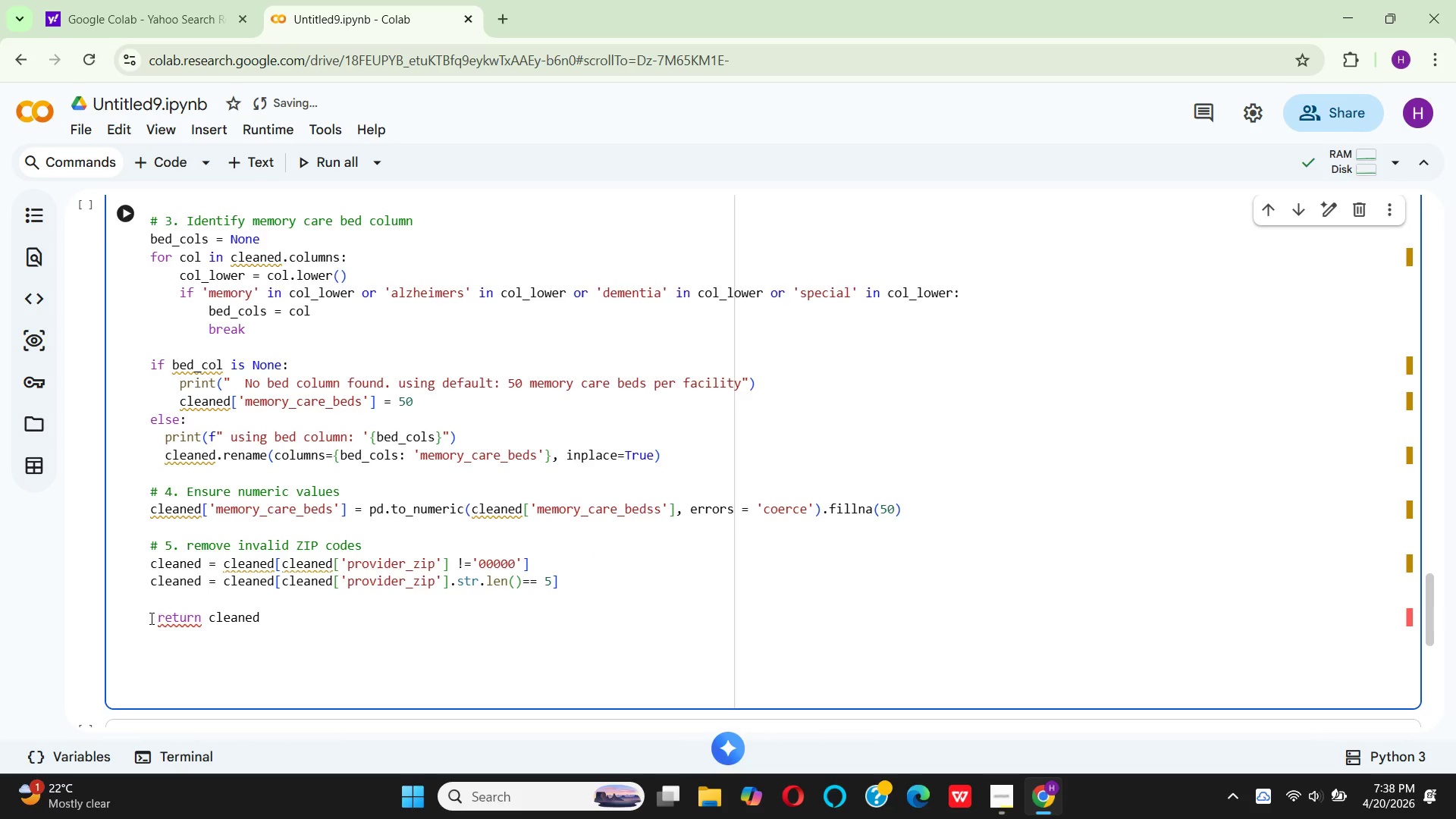 
key(Space)
 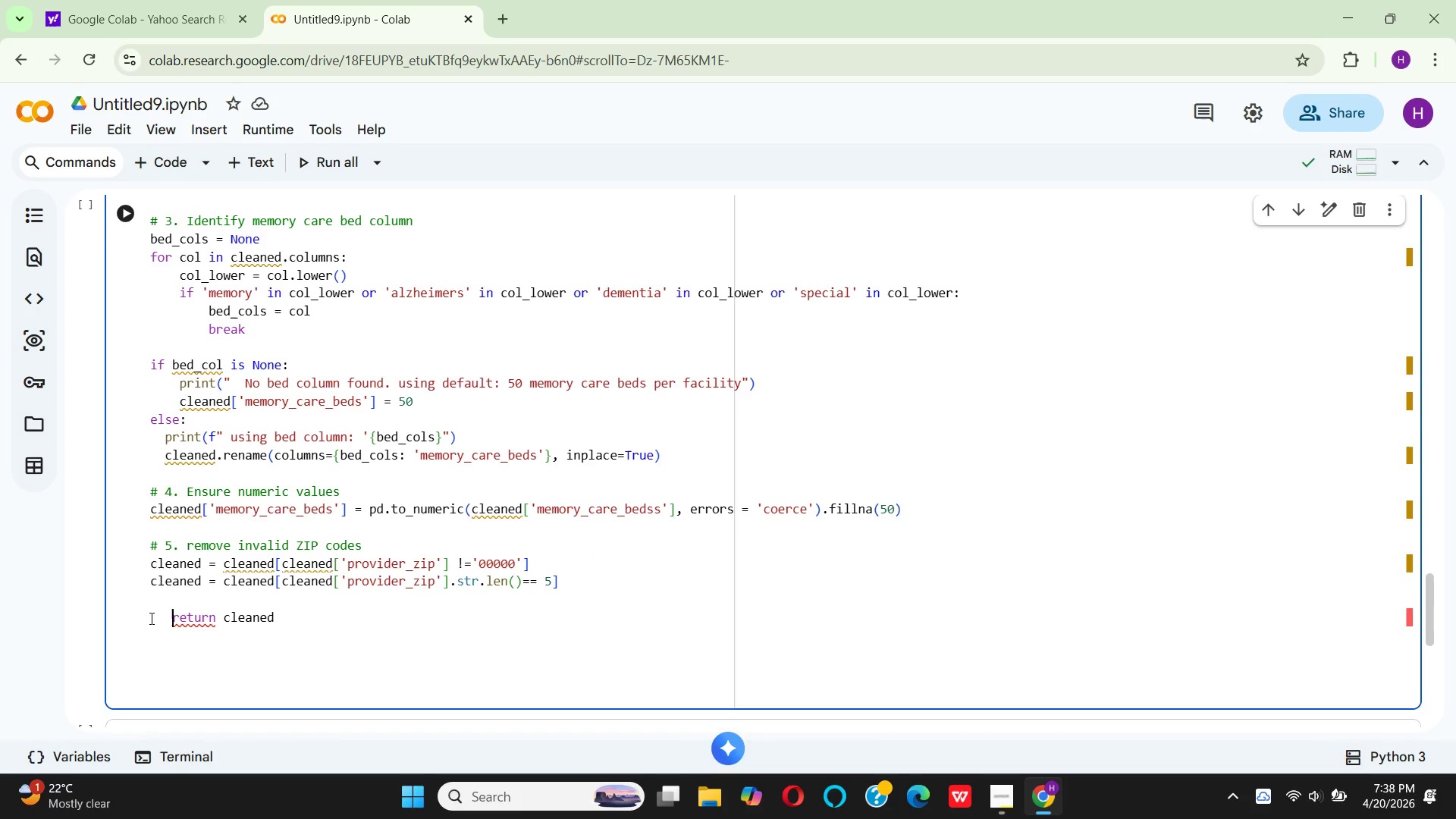 
key(Space)
 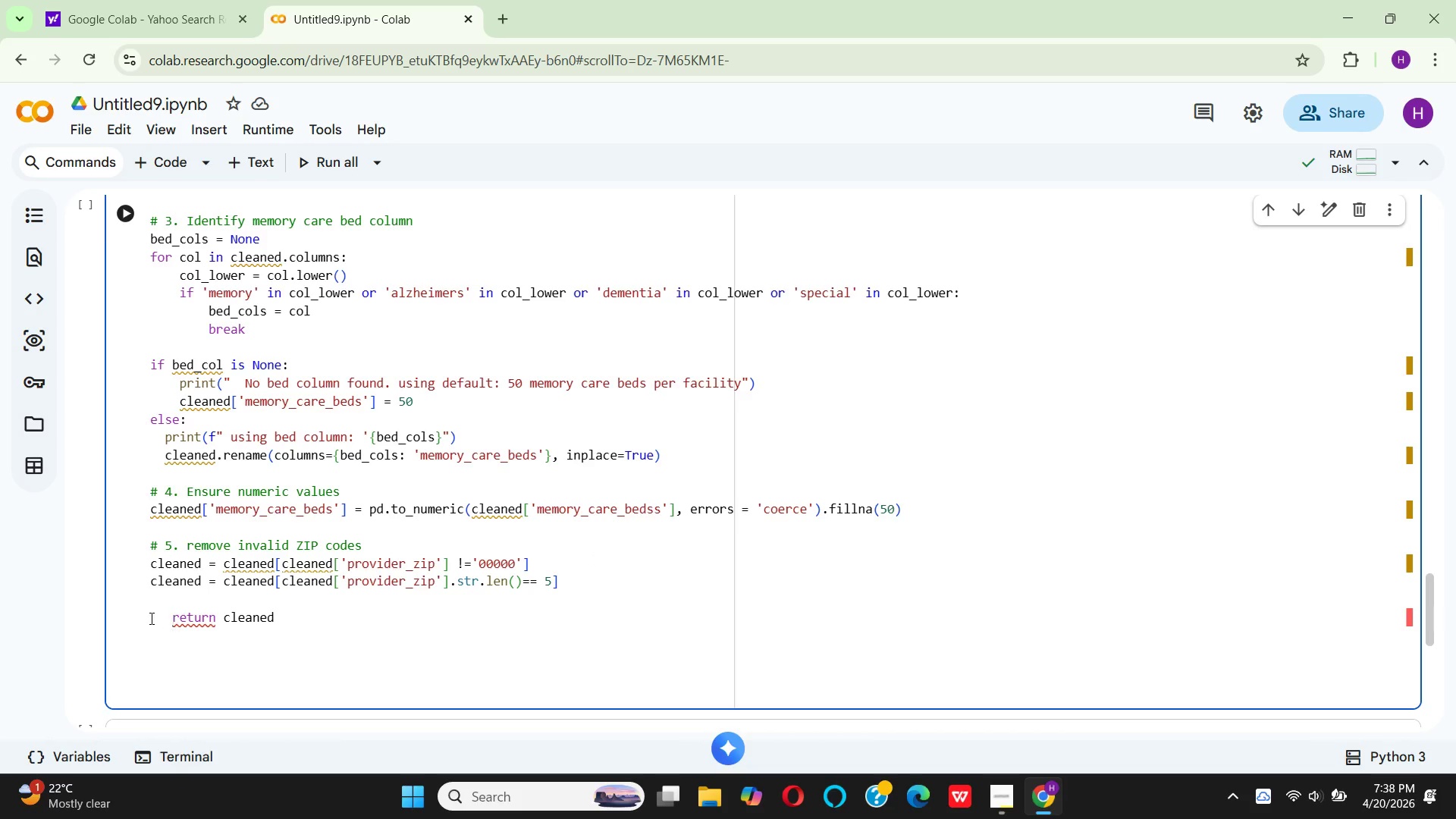 
key(Space)
 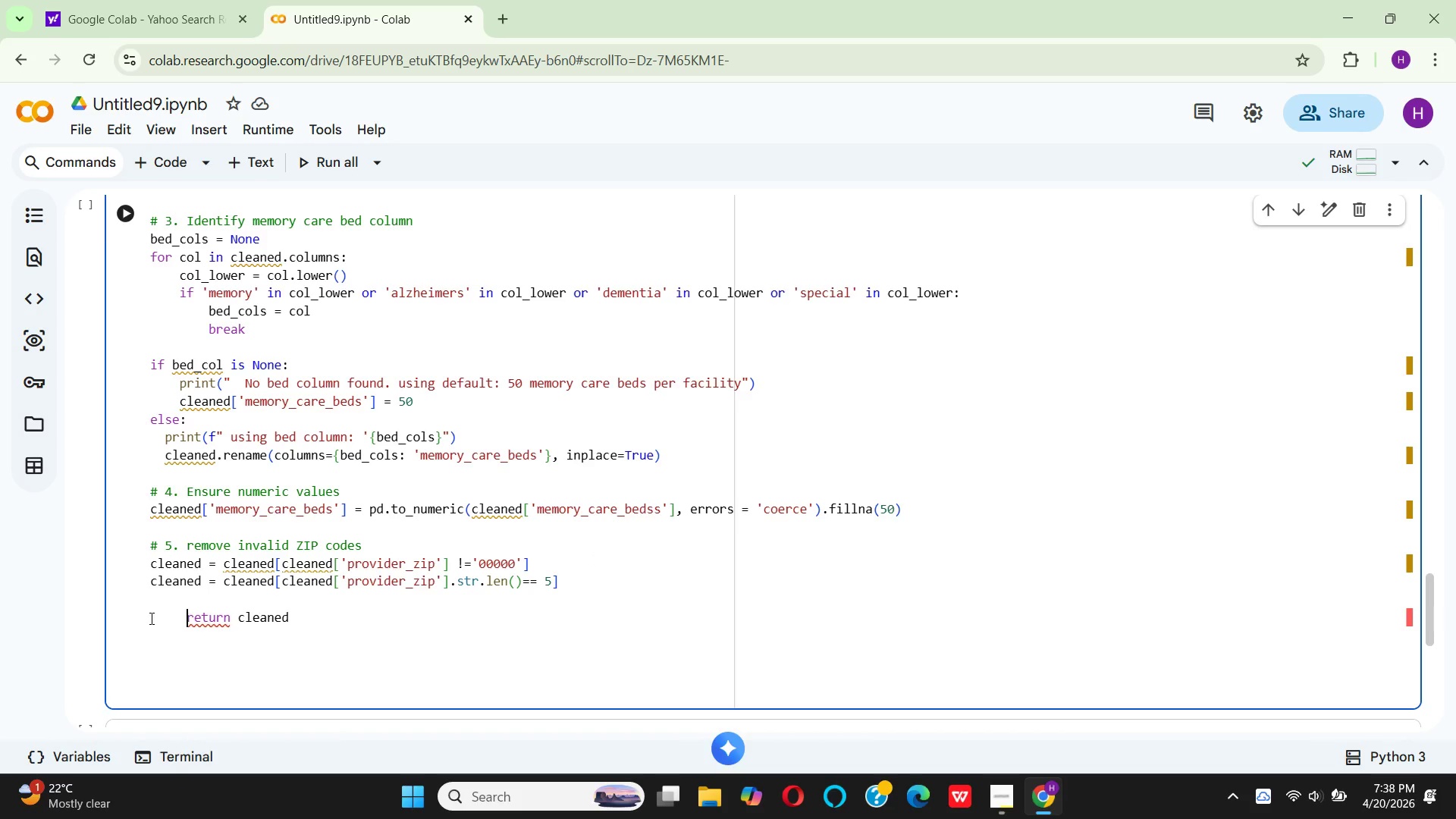 
key(Space)
 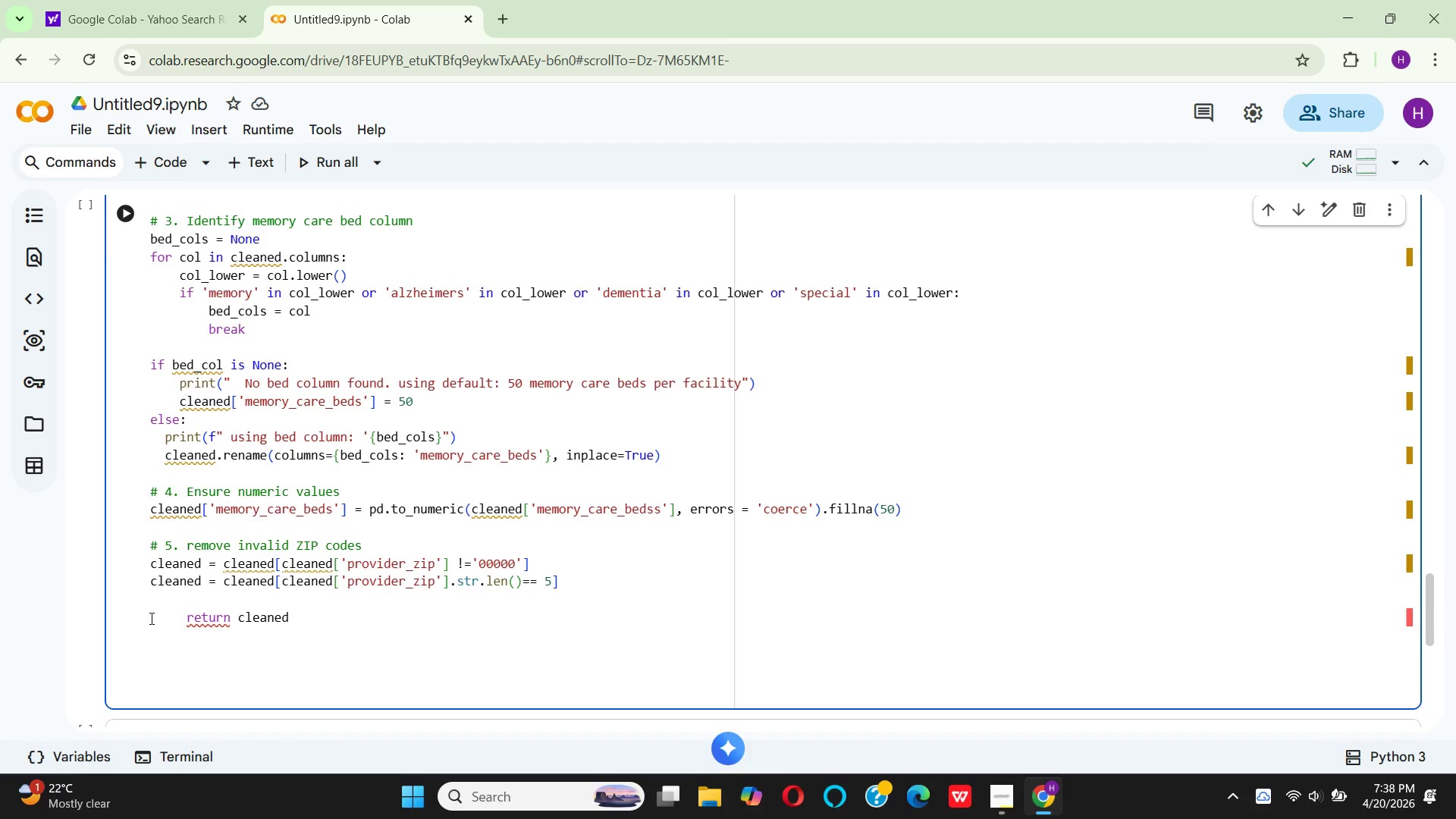 
key(Backspace)
 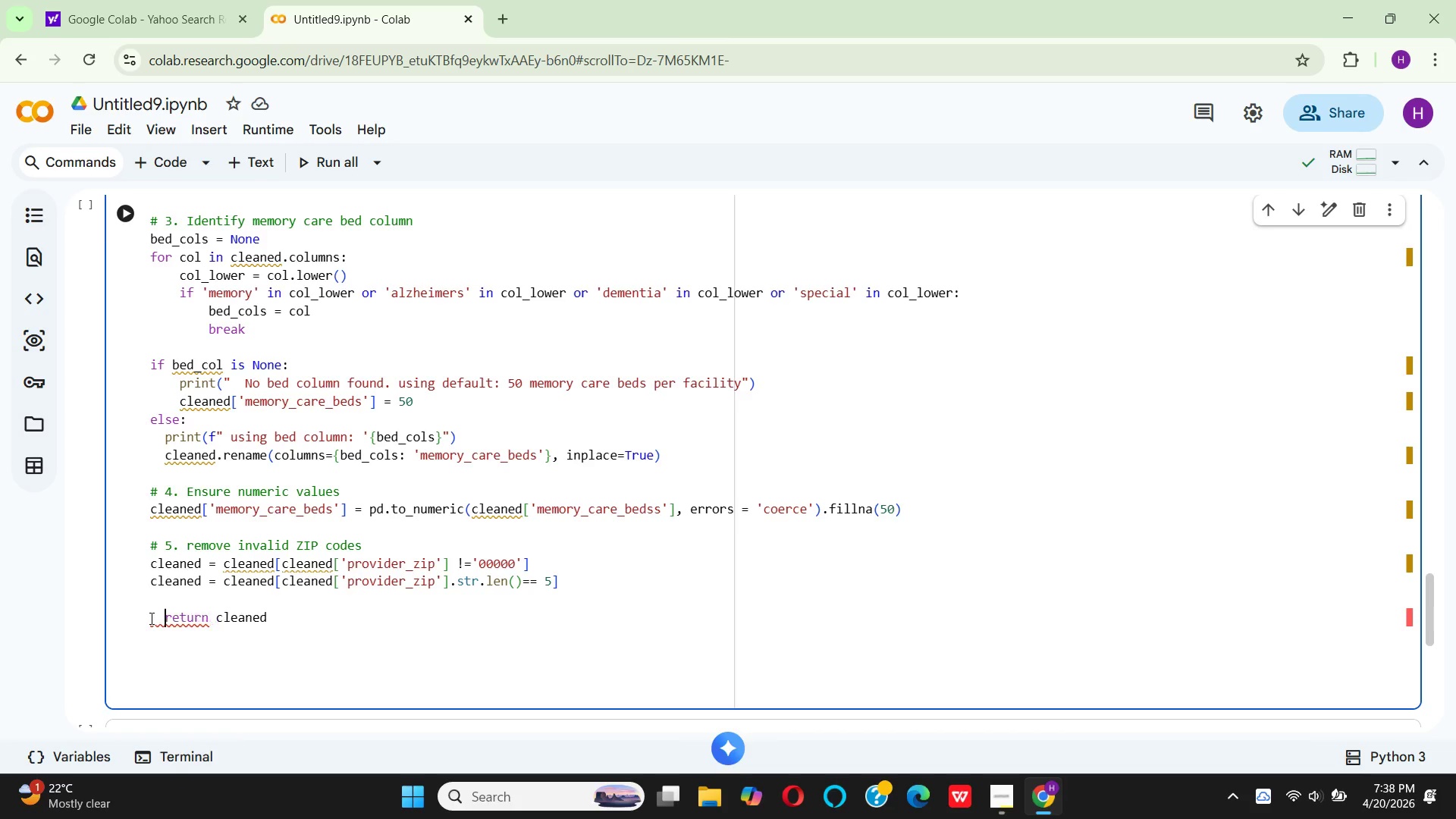 
key(Backspace)
 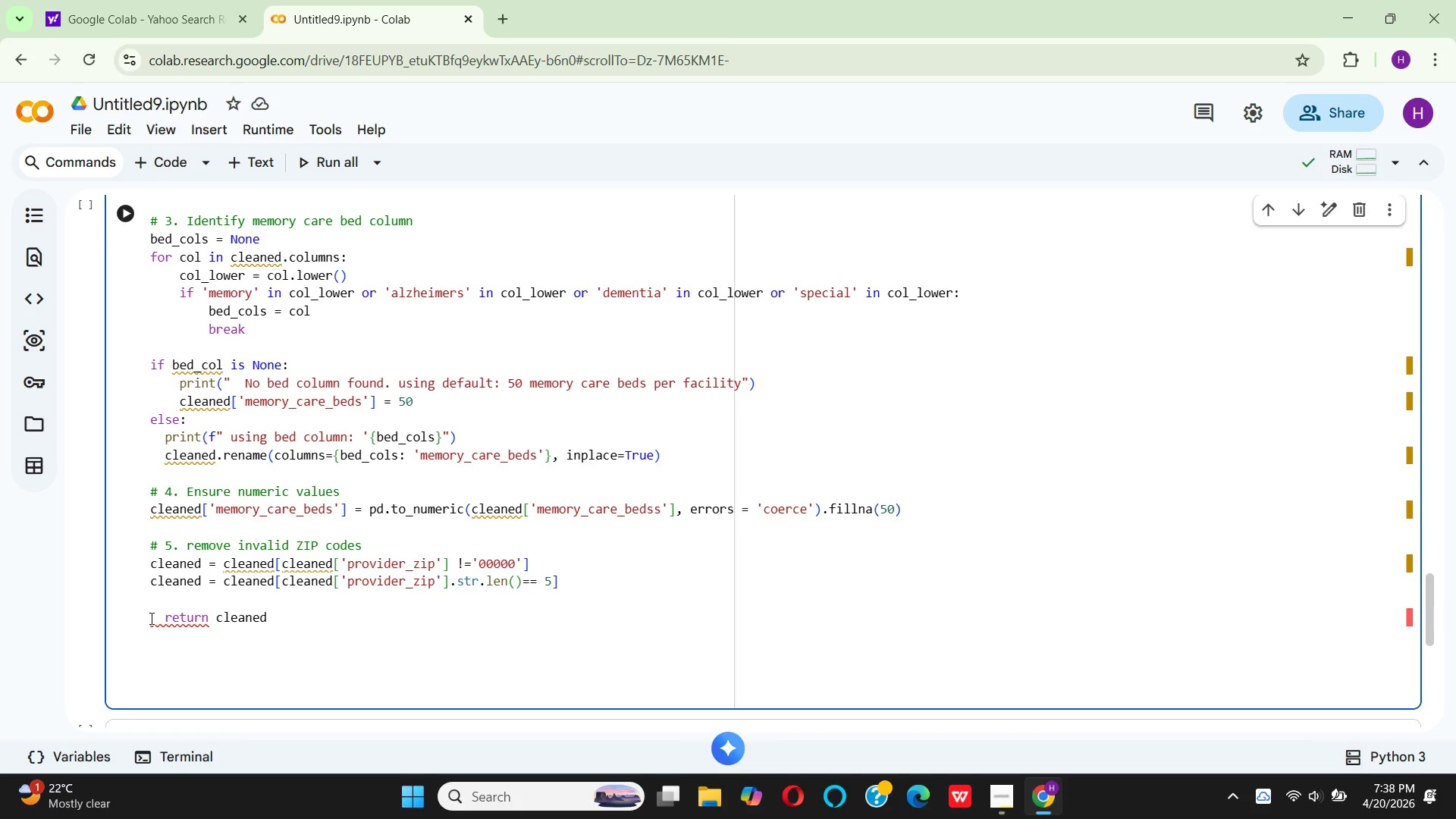 
key(Backspace)
 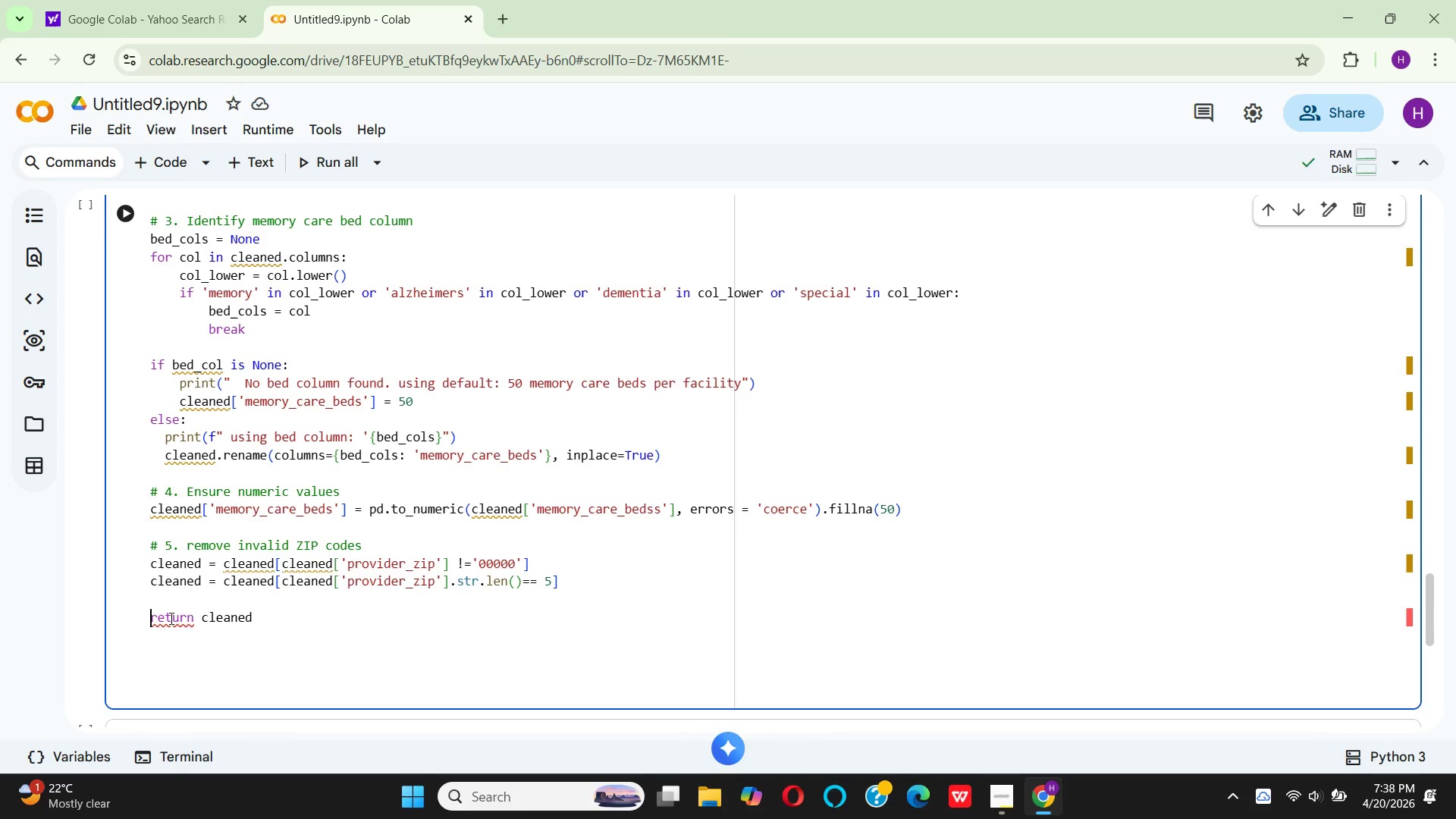 
left_click([279, 631])
 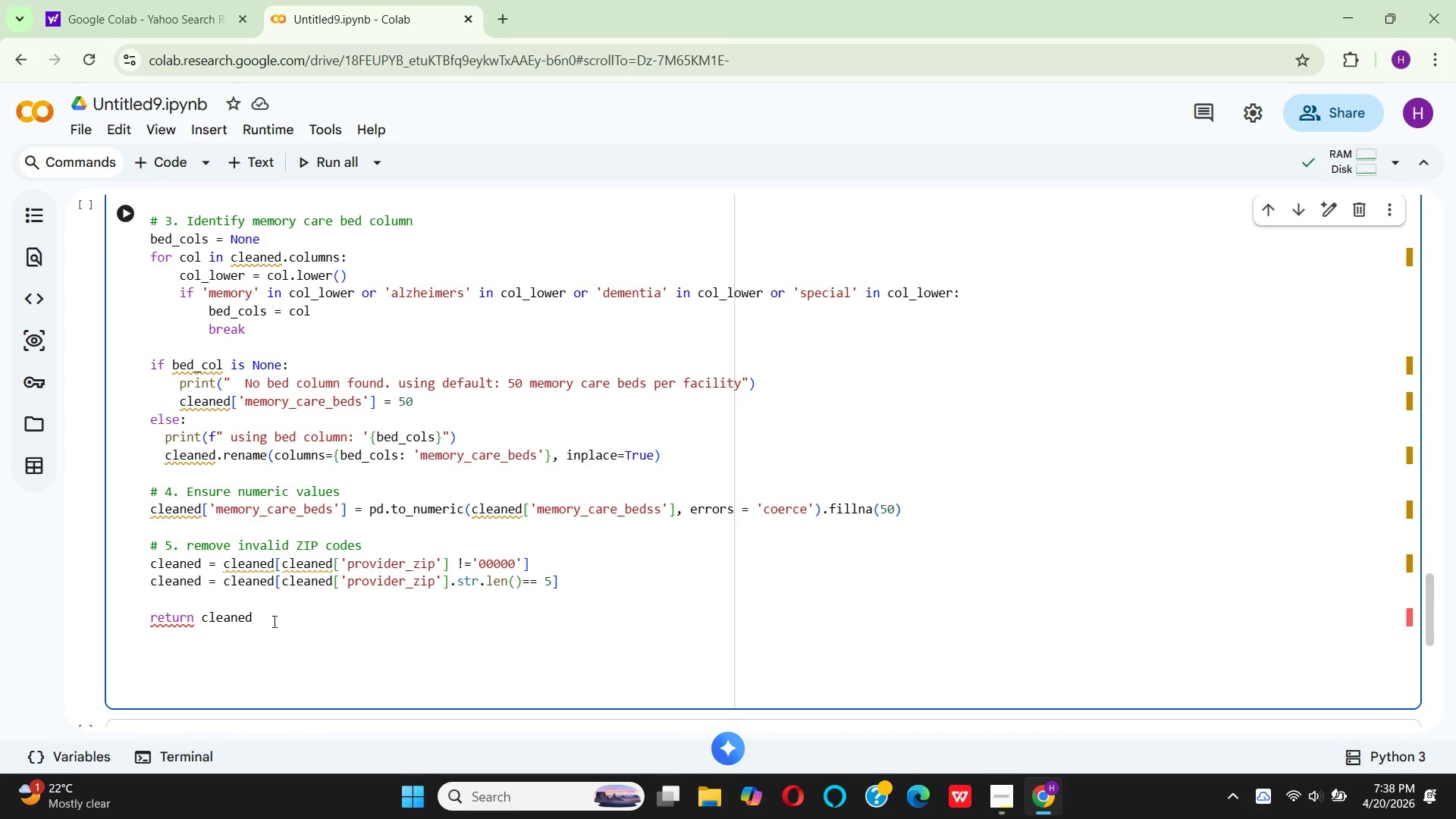 
key(Enter)
 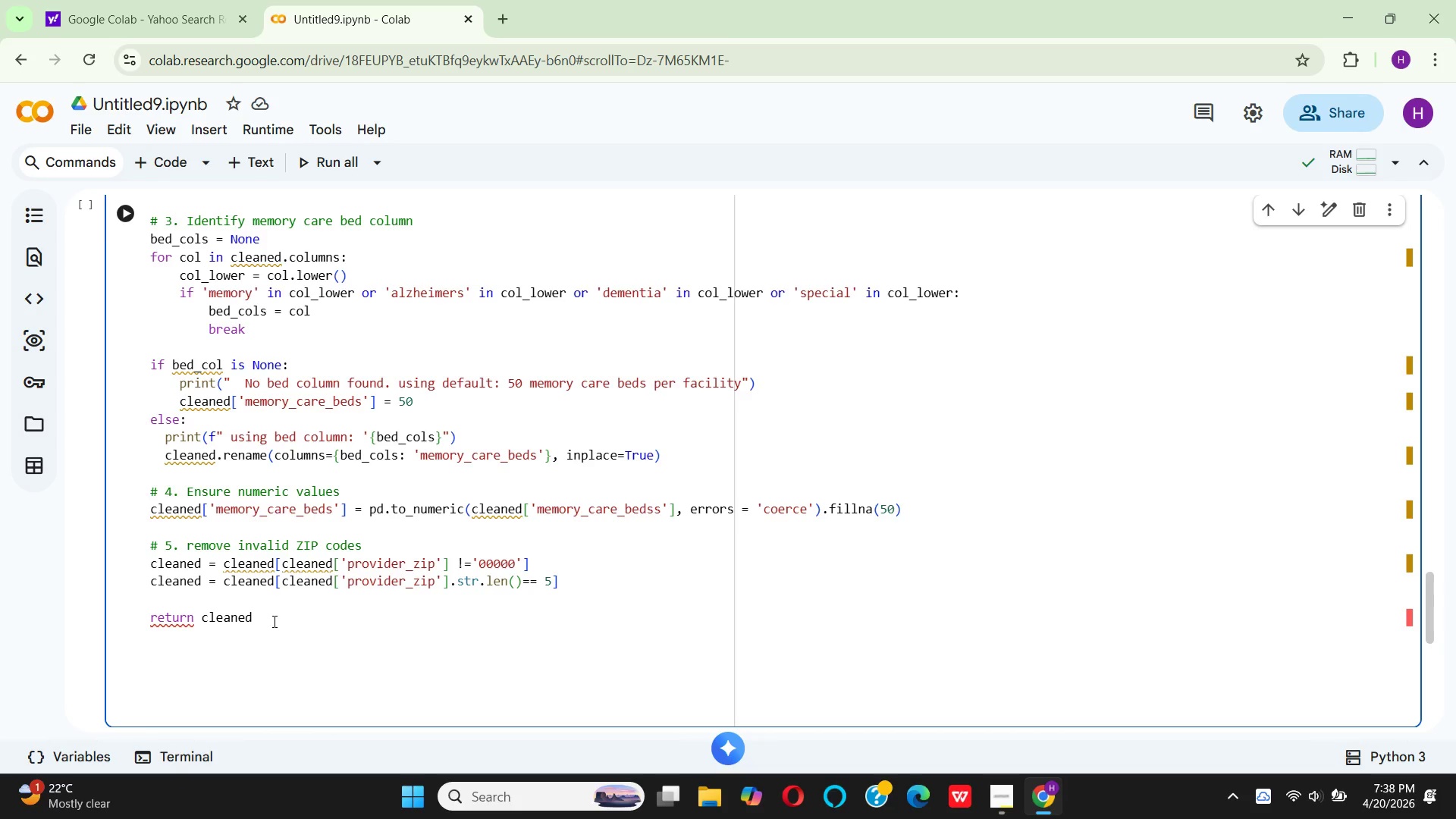 
key(Backspace)
 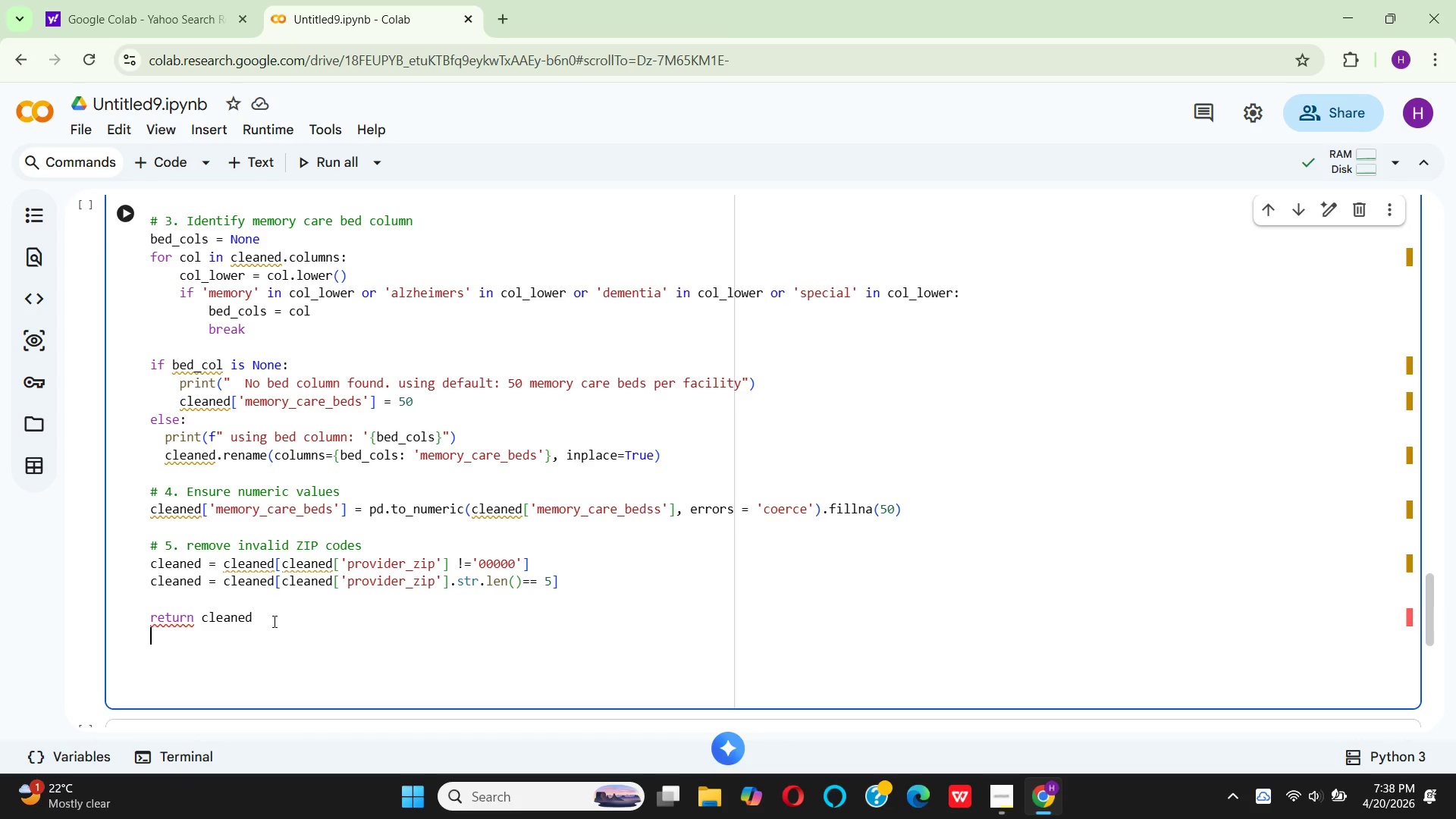 
key(Backspace)
 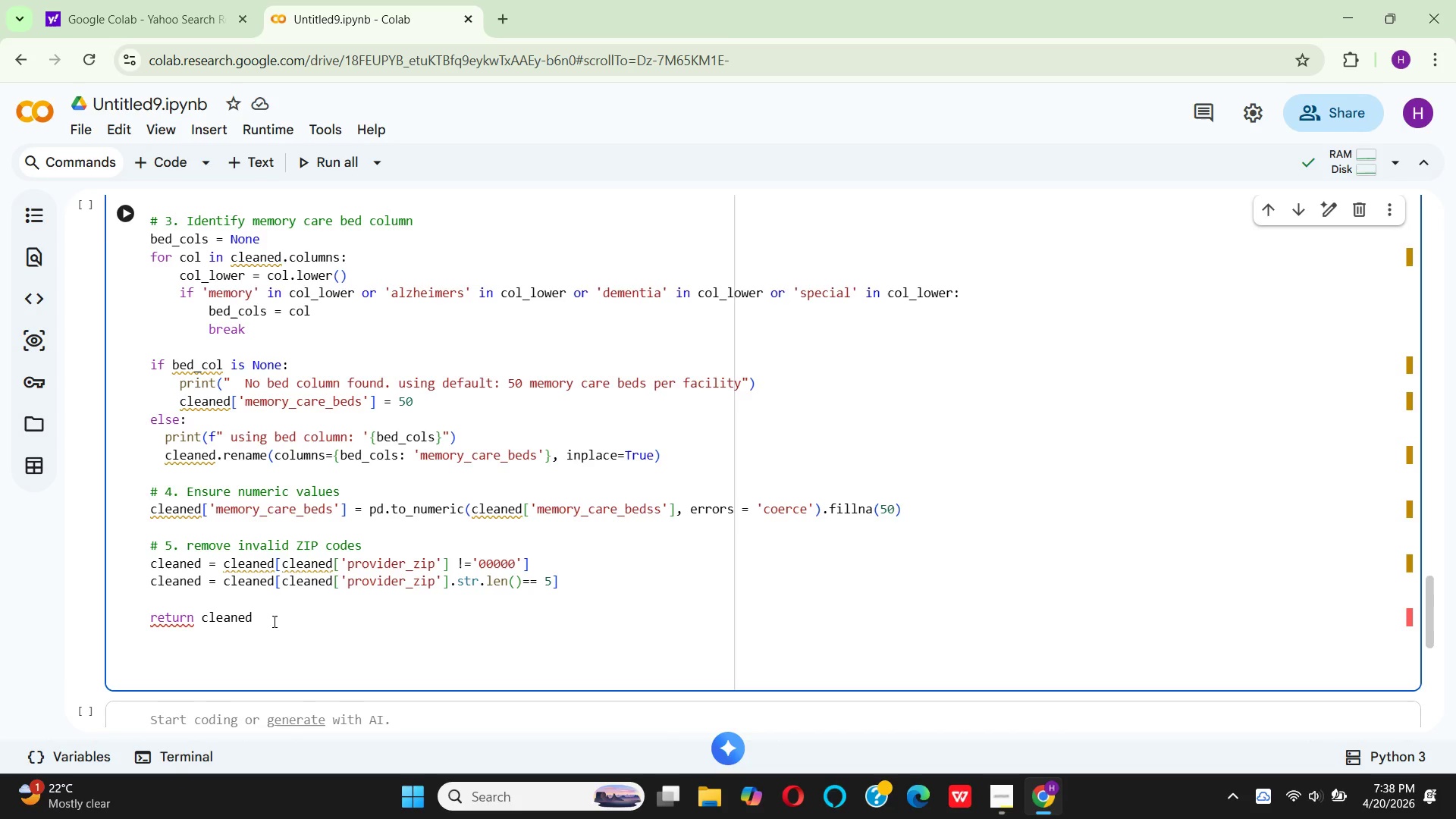 
key(Enter)
 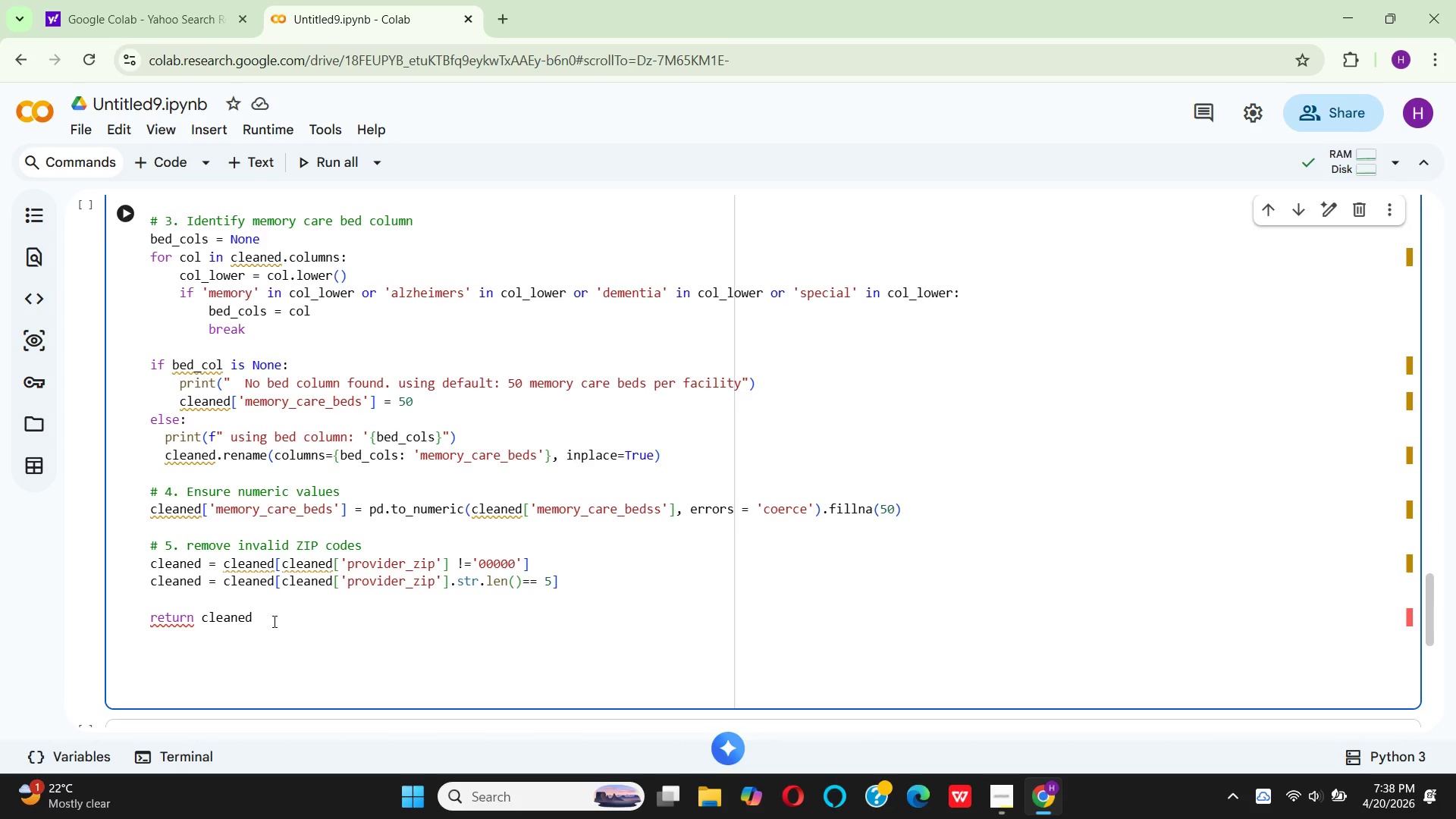 
hold_key(key=Backspace, duration=0.31)
 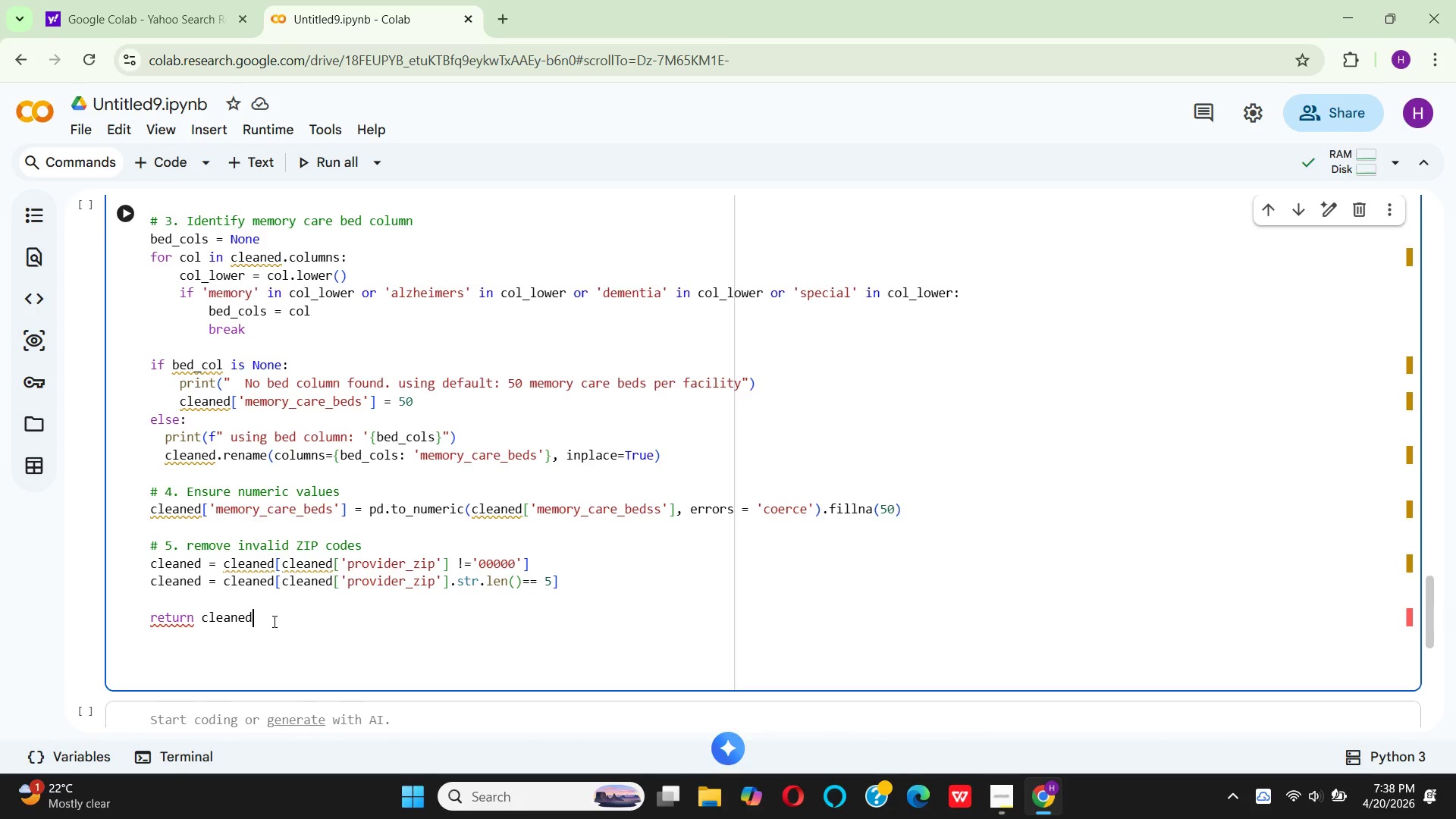 
key(Enter)
 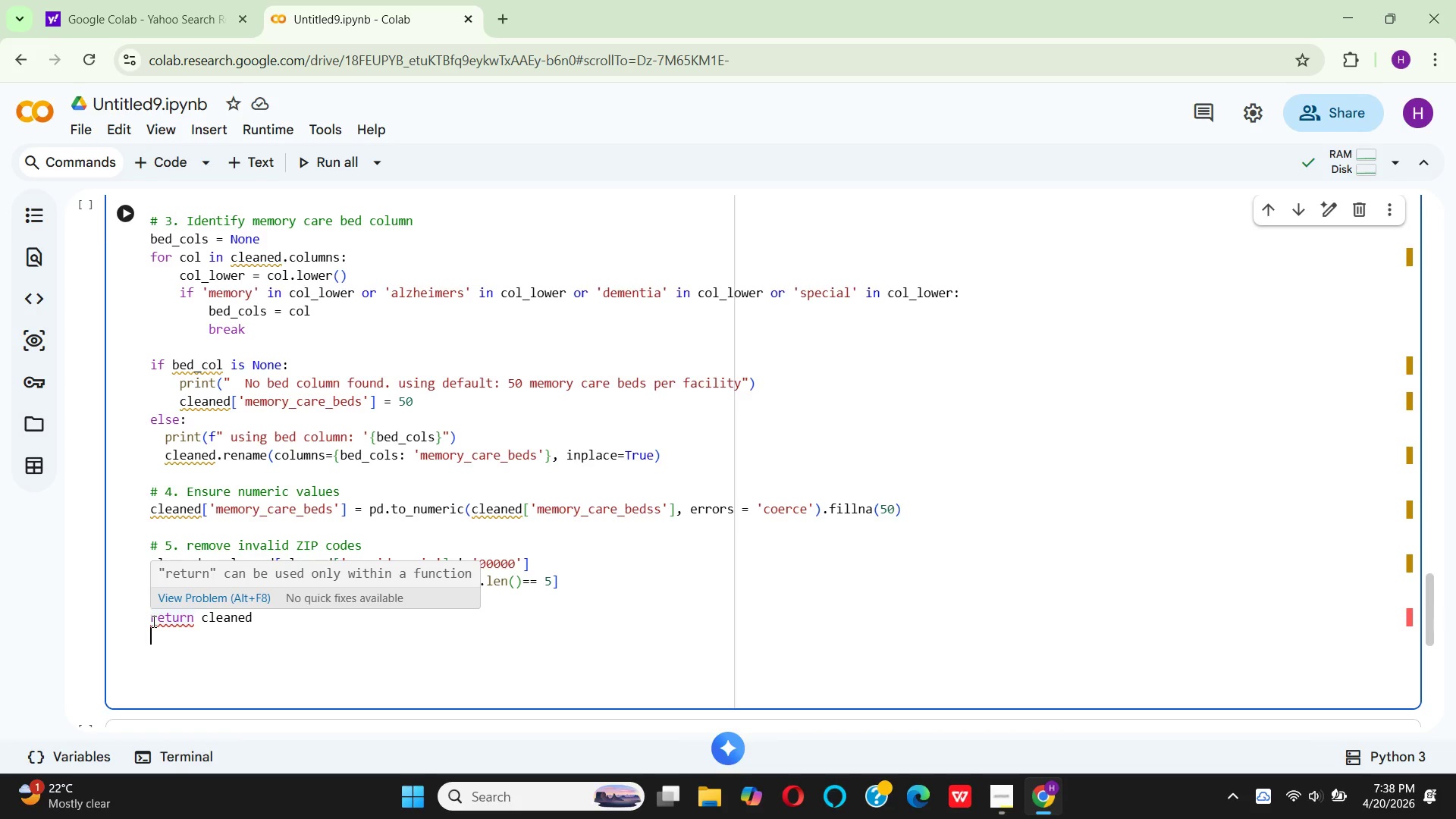 
wait(5.3)
 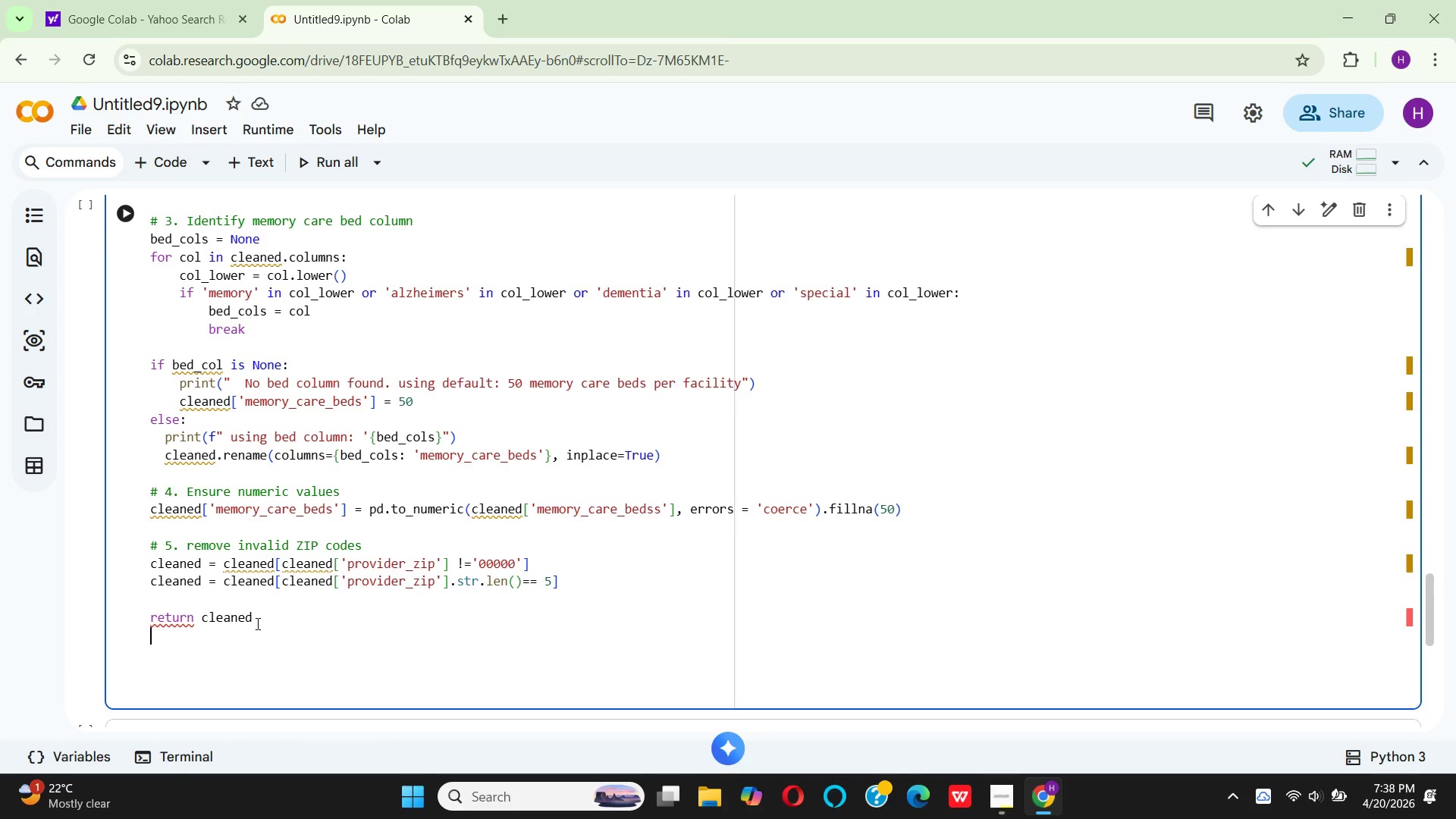 
left_click([149, 618])
 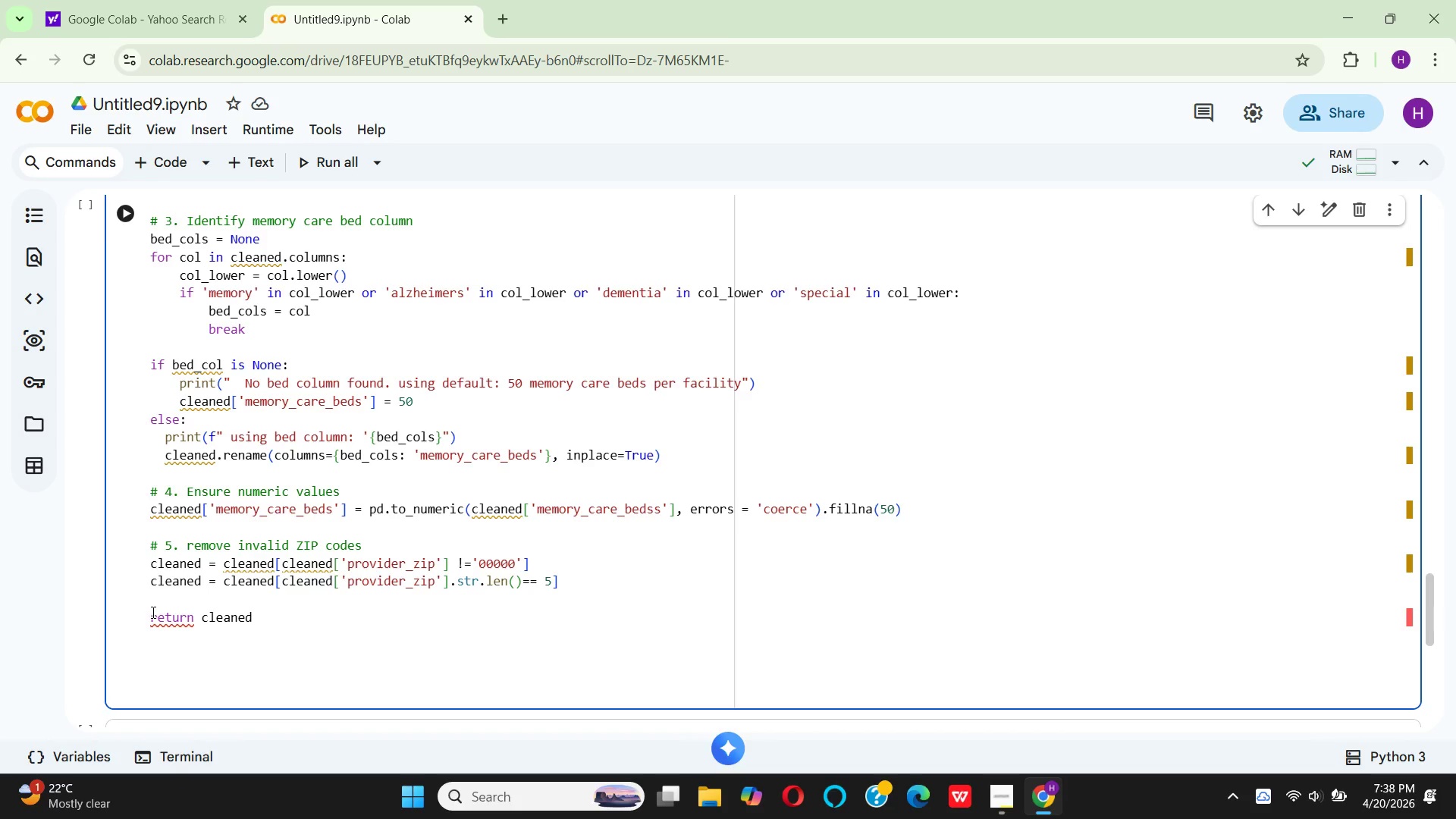 
left_click([150, 612])
 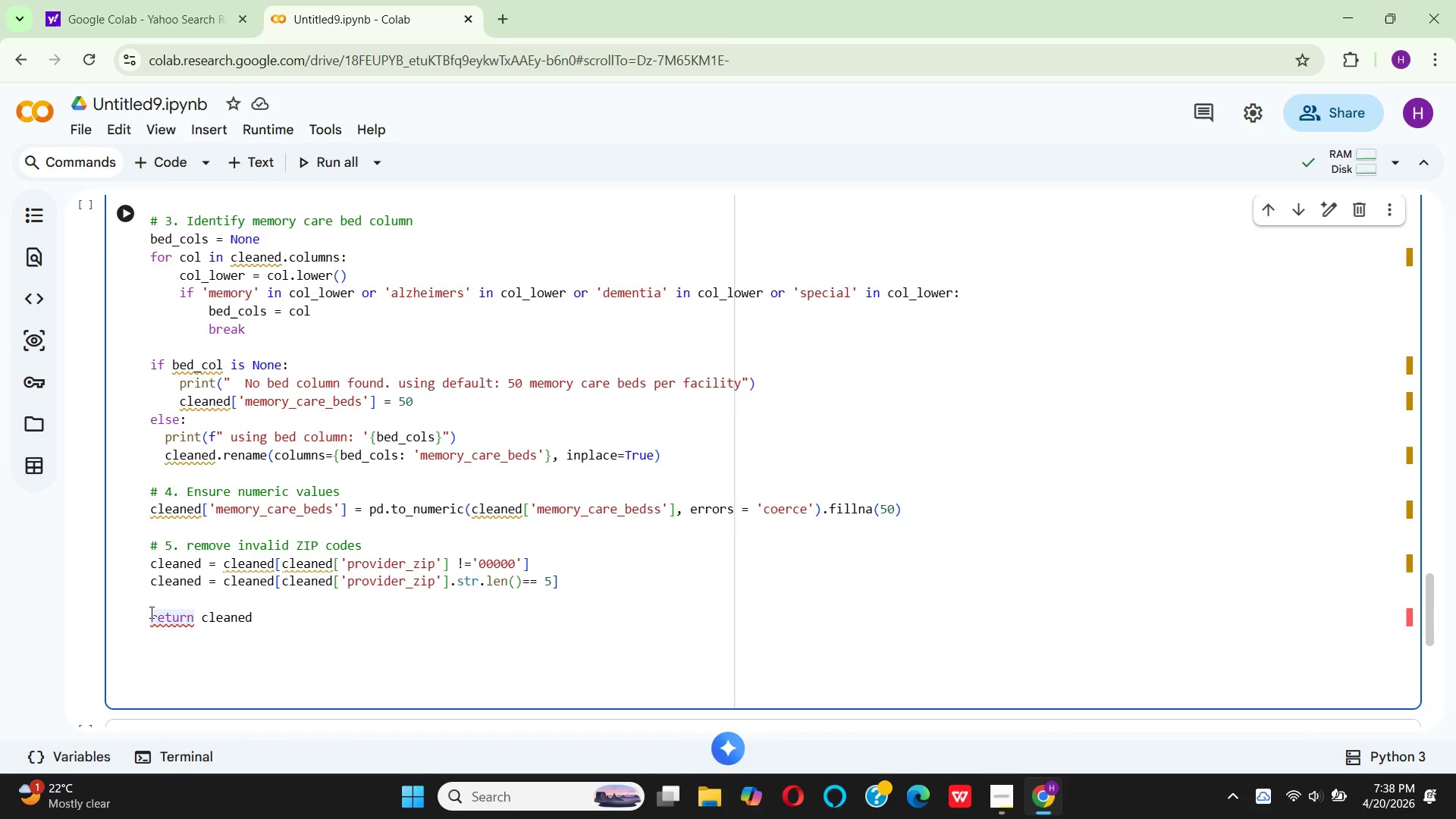 
key(Space)
 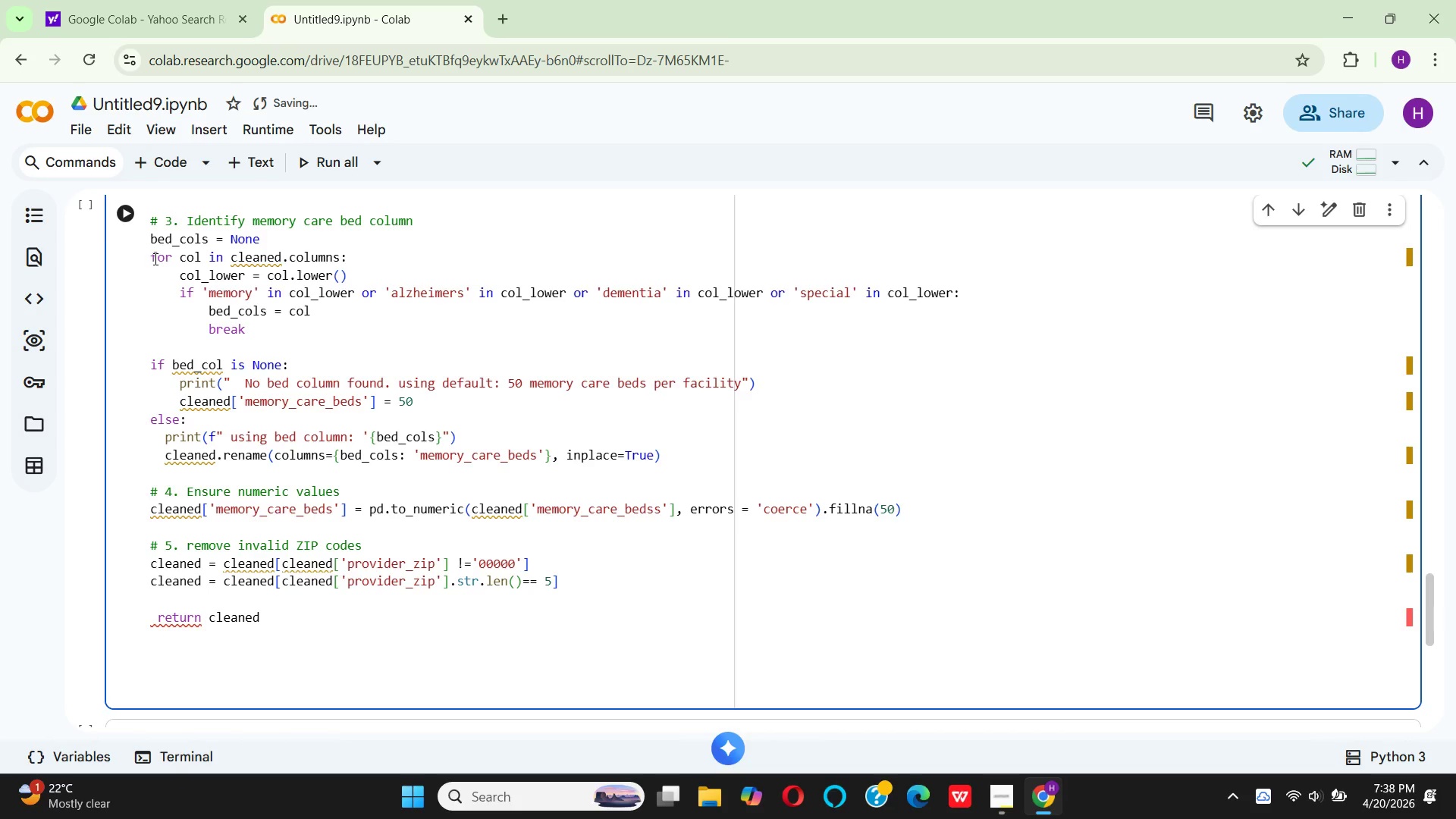 
scroll: coordinate [152, 261], scroll_direction: up, amount: 2.0
 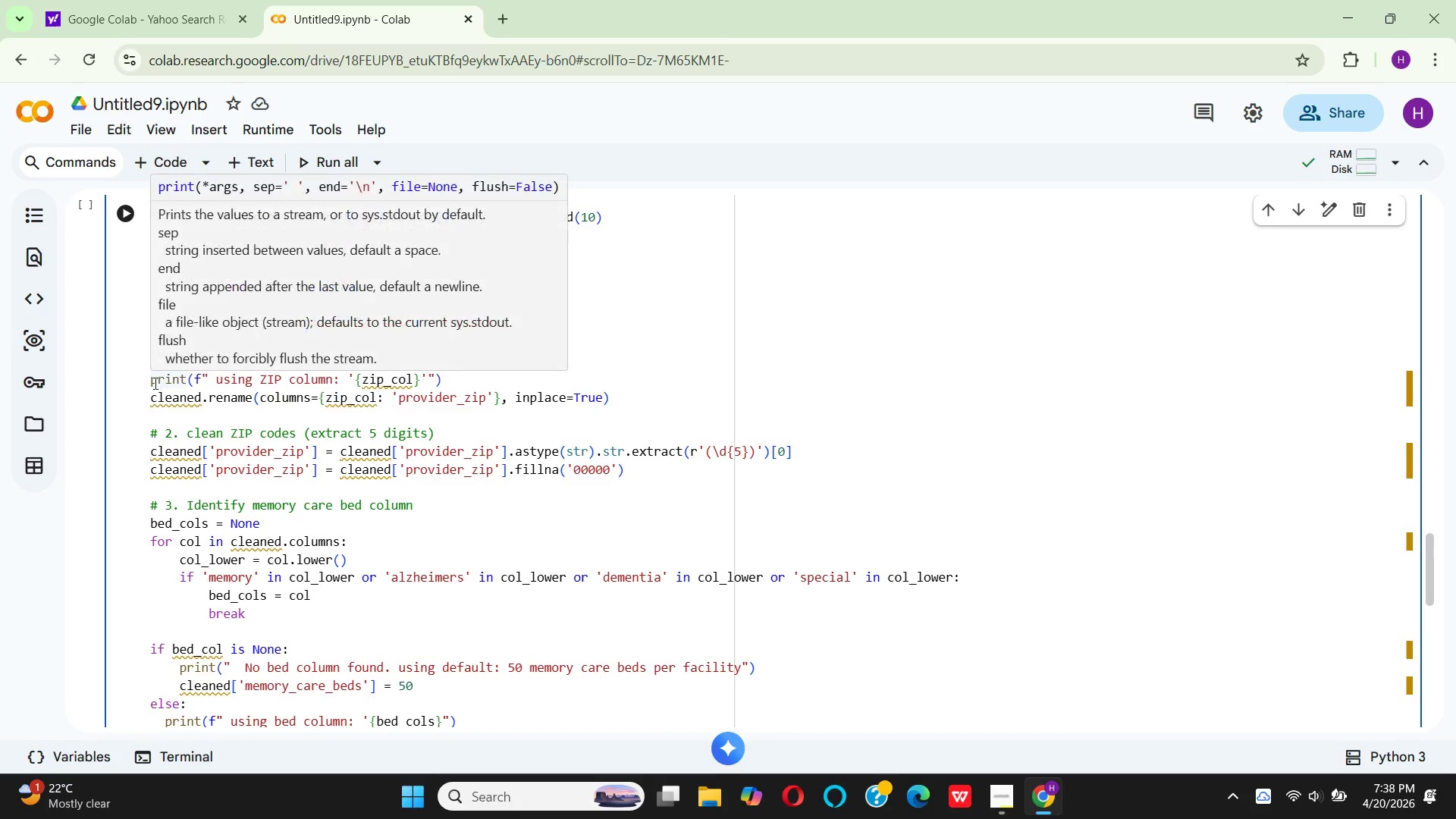 
left_click([150, 383])
 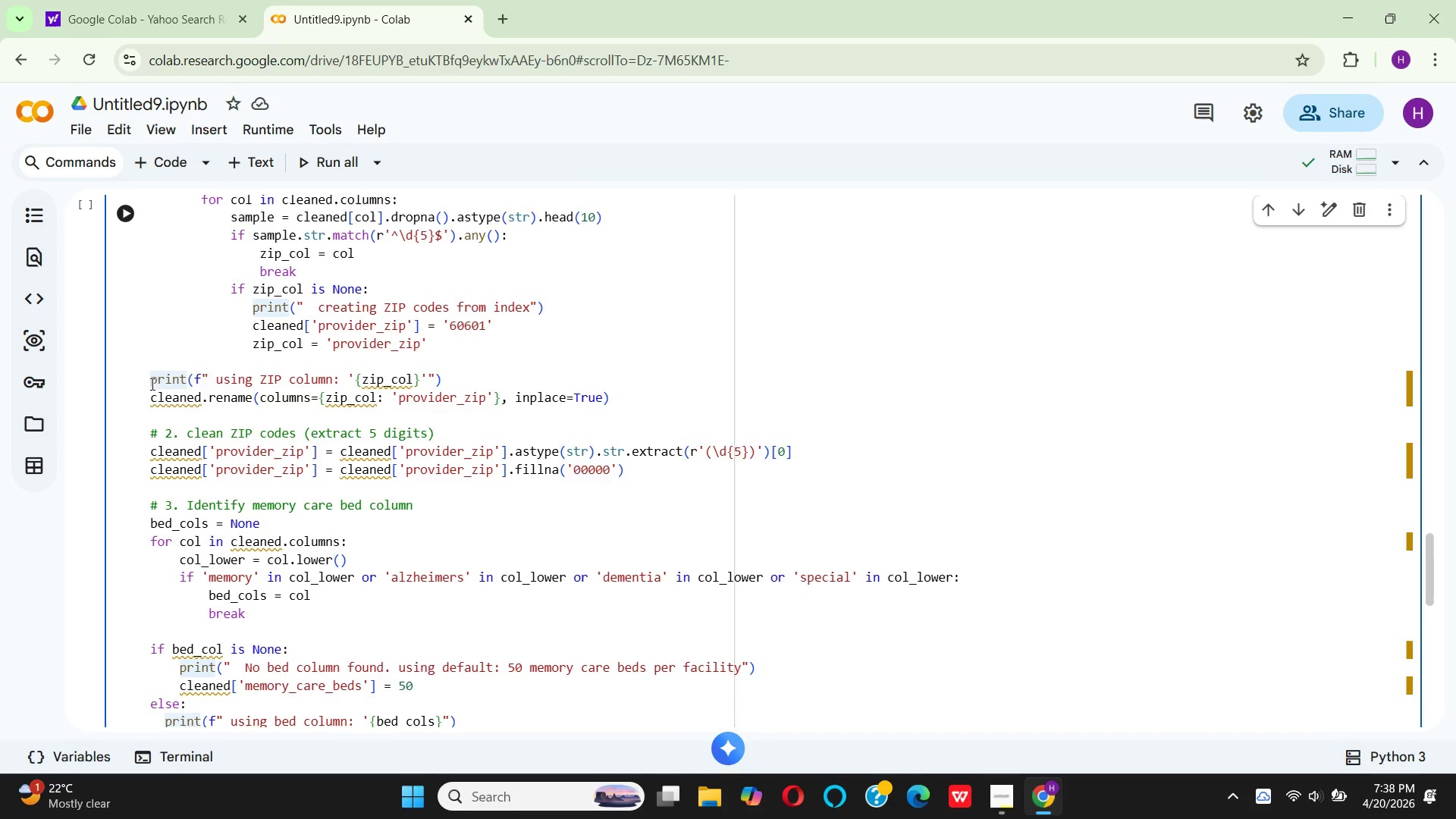 
key(Space)
 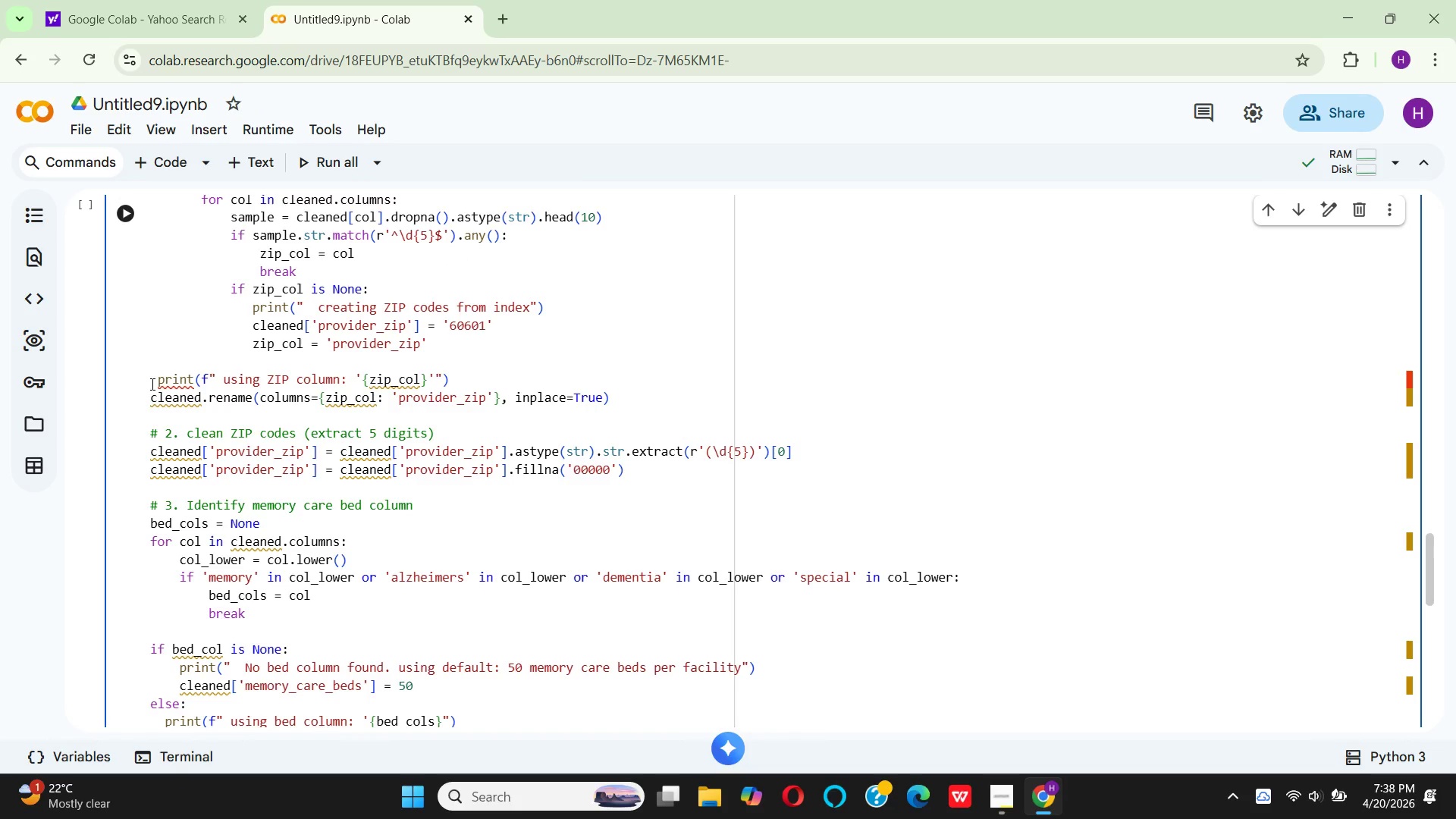 
key(Space)
 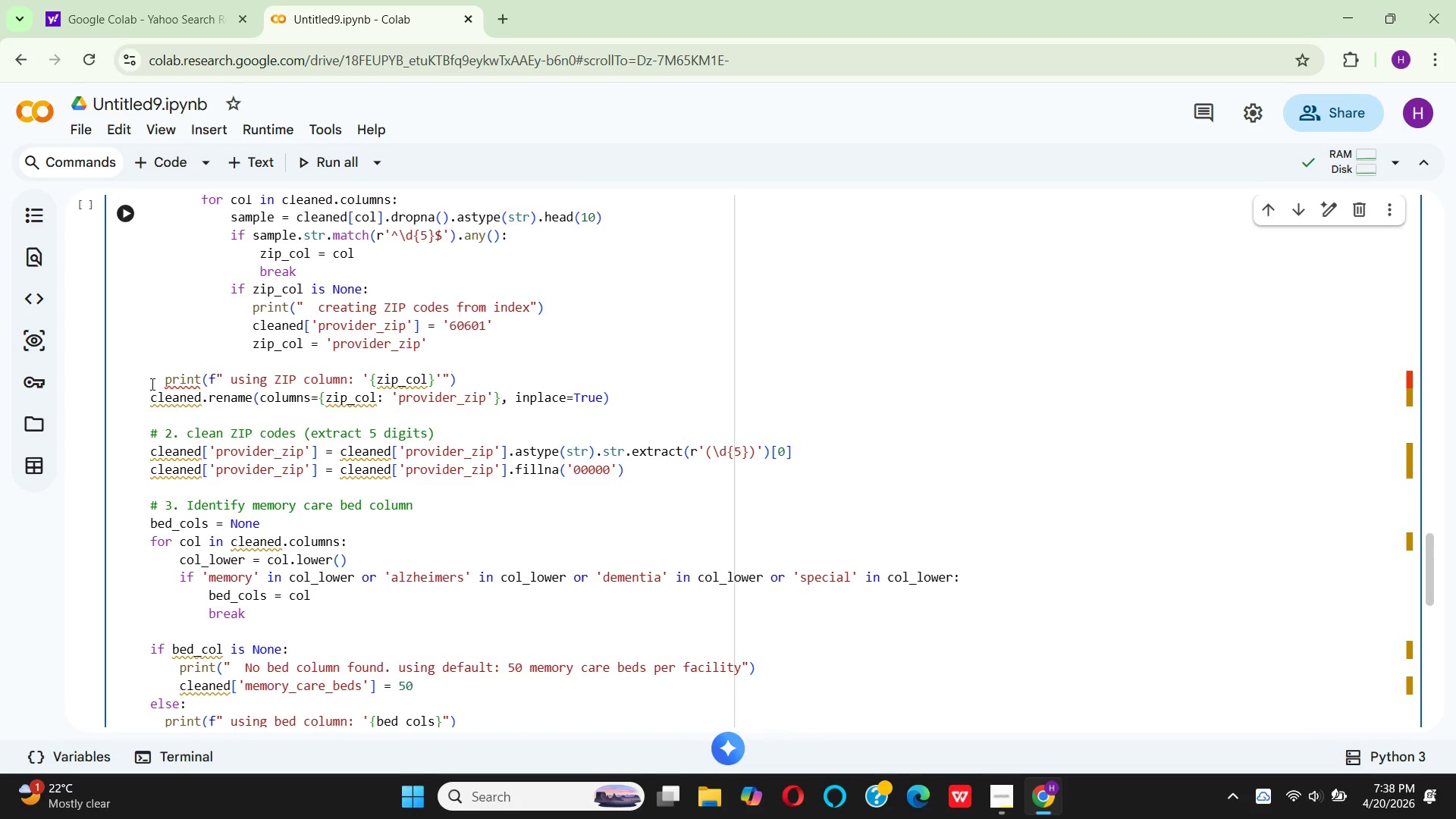 
key(ArrowDown)
 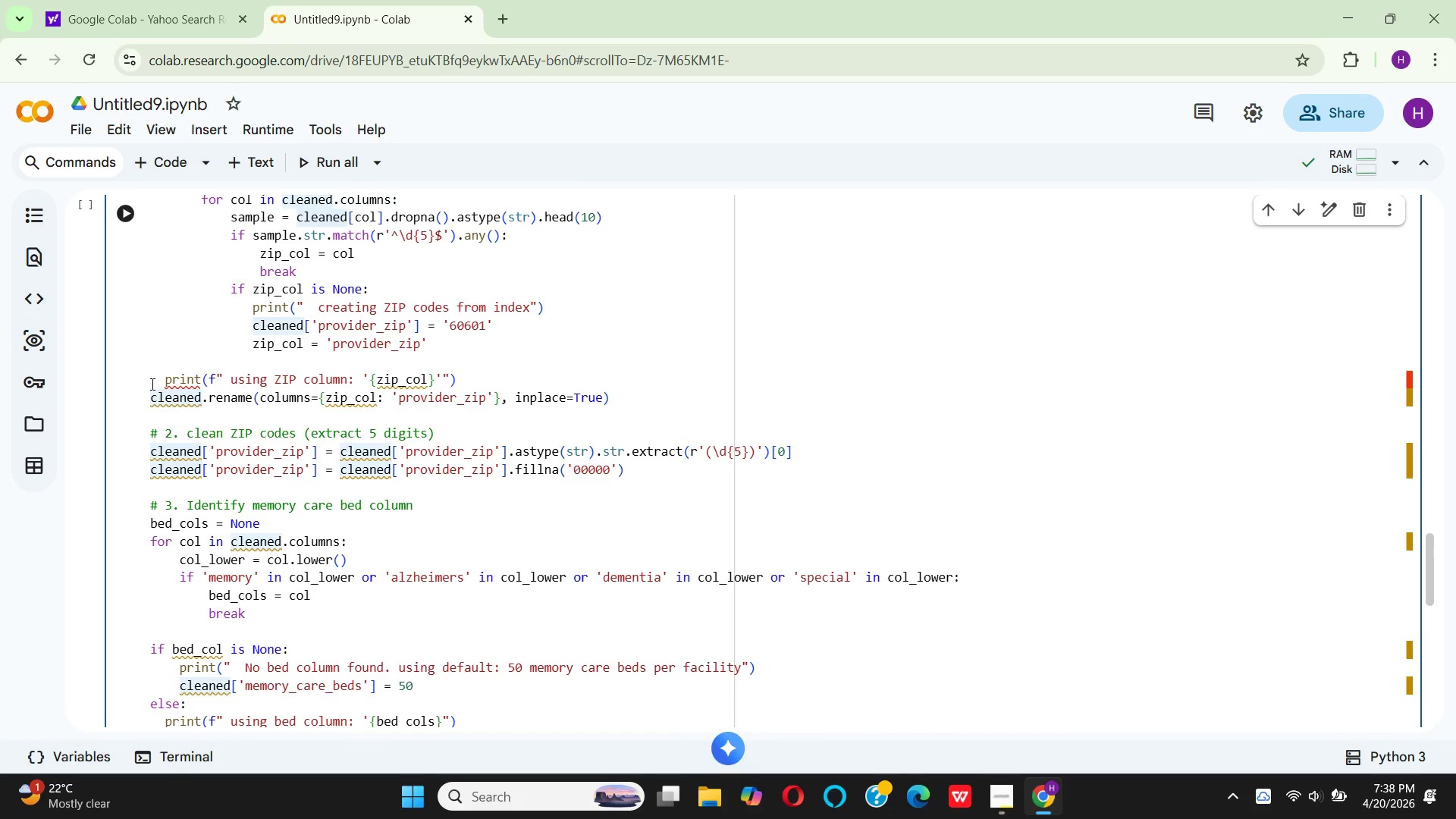 
key(ArrowLeft)
 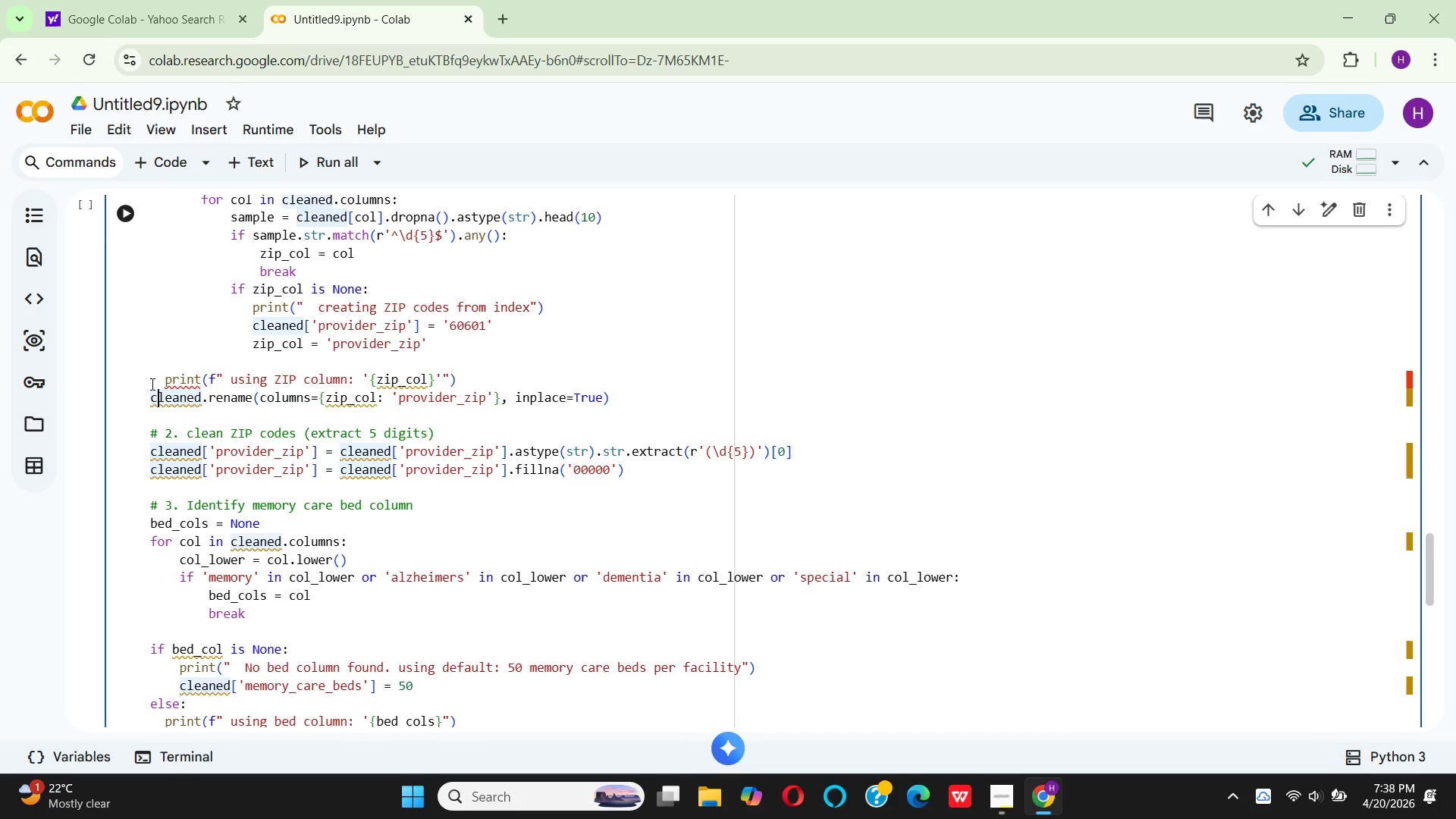 
key(ArrowLeft)
 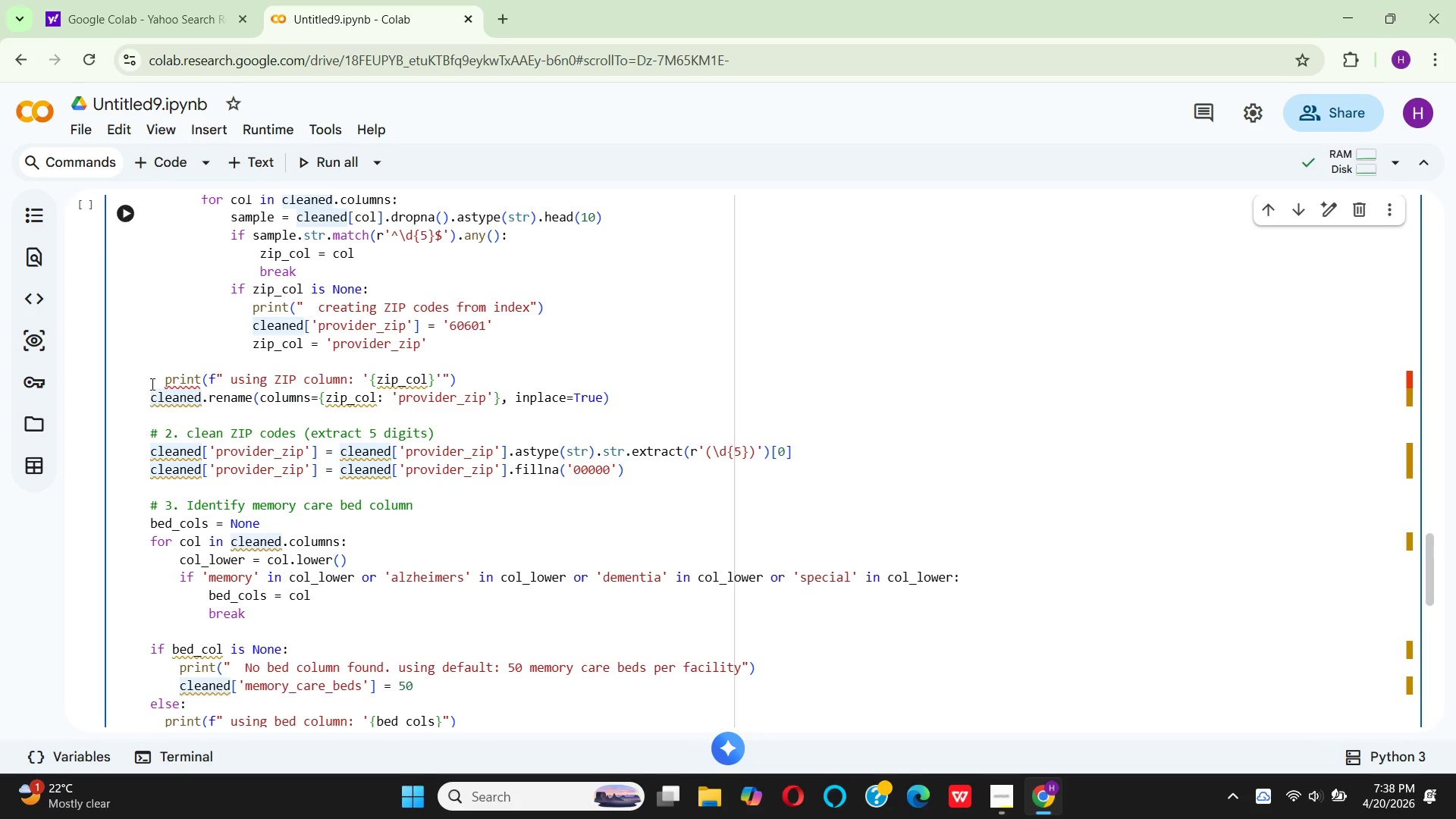 
key(Space)
 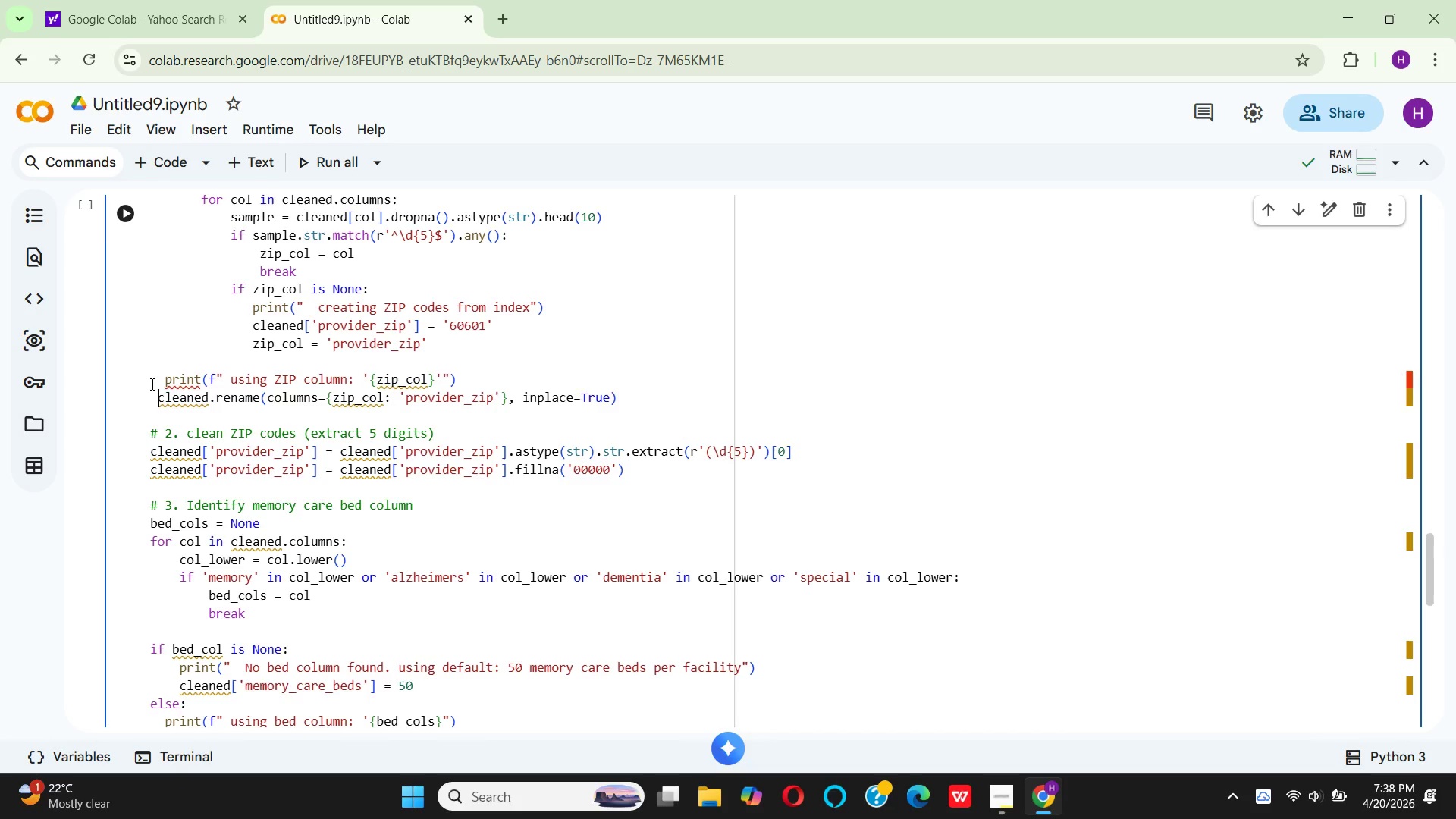 
key(Space)
 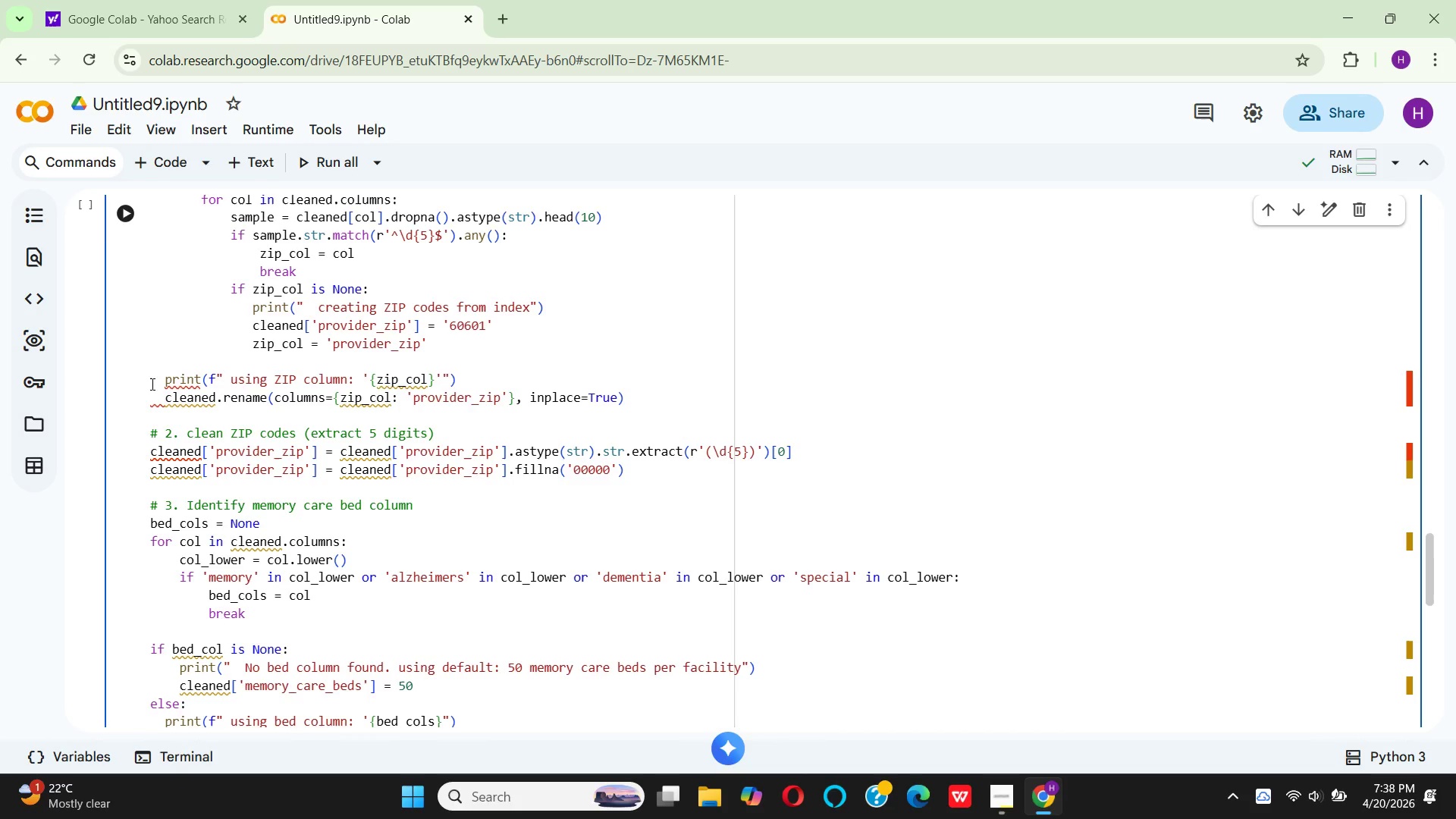 
key(ArrowUp)
 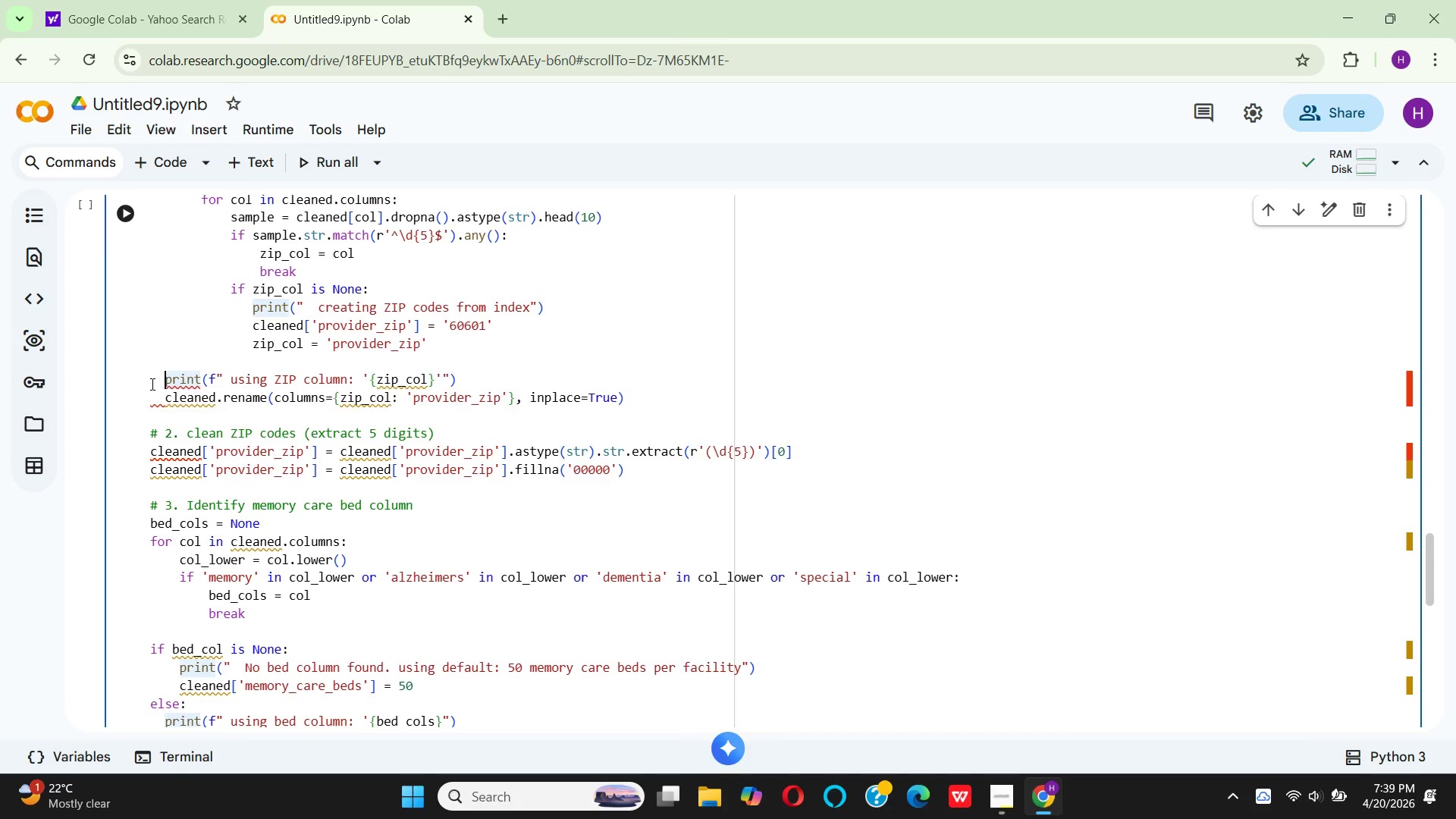 
wait(11.34)
 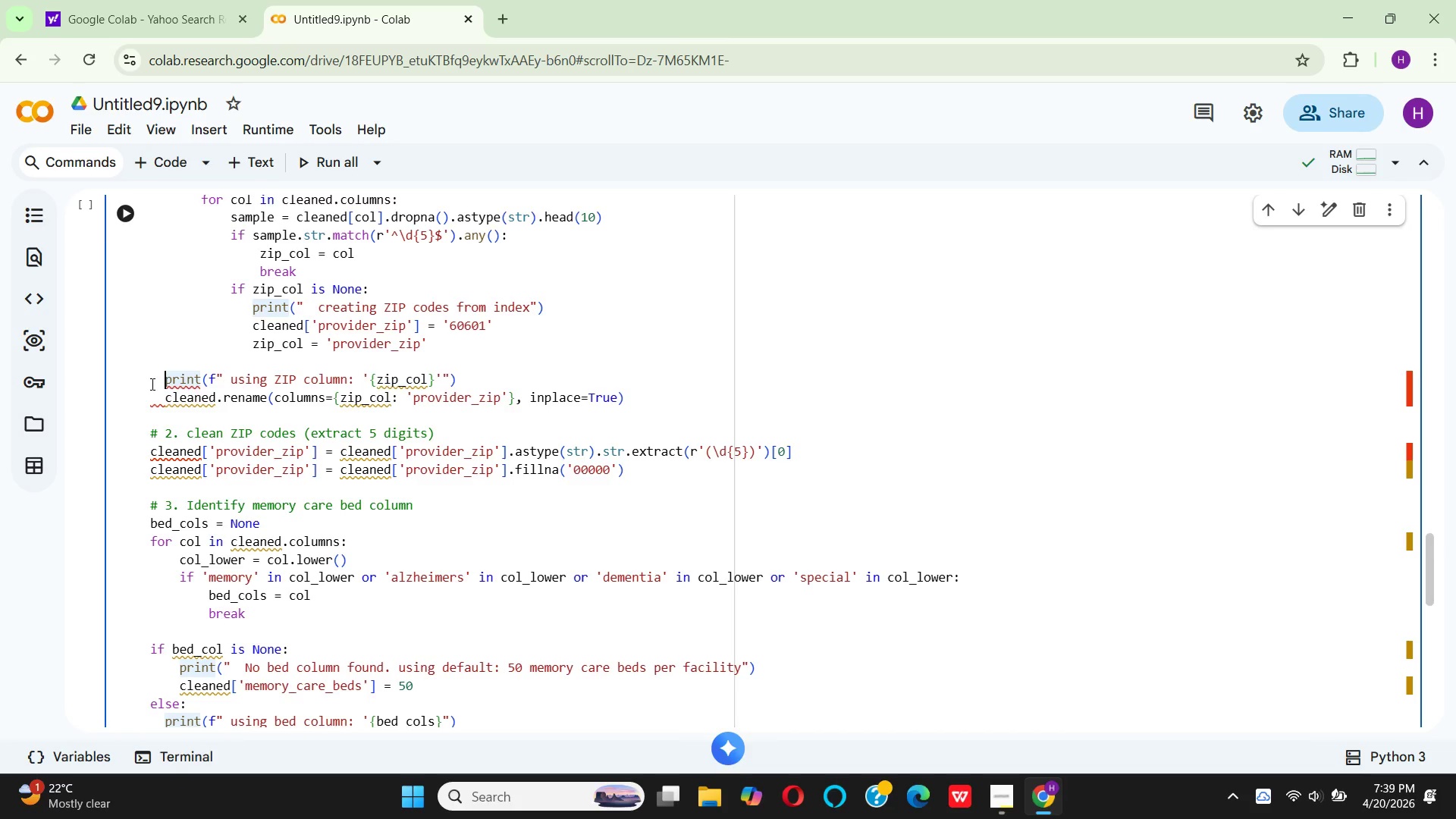 
key(ArrowDown)
 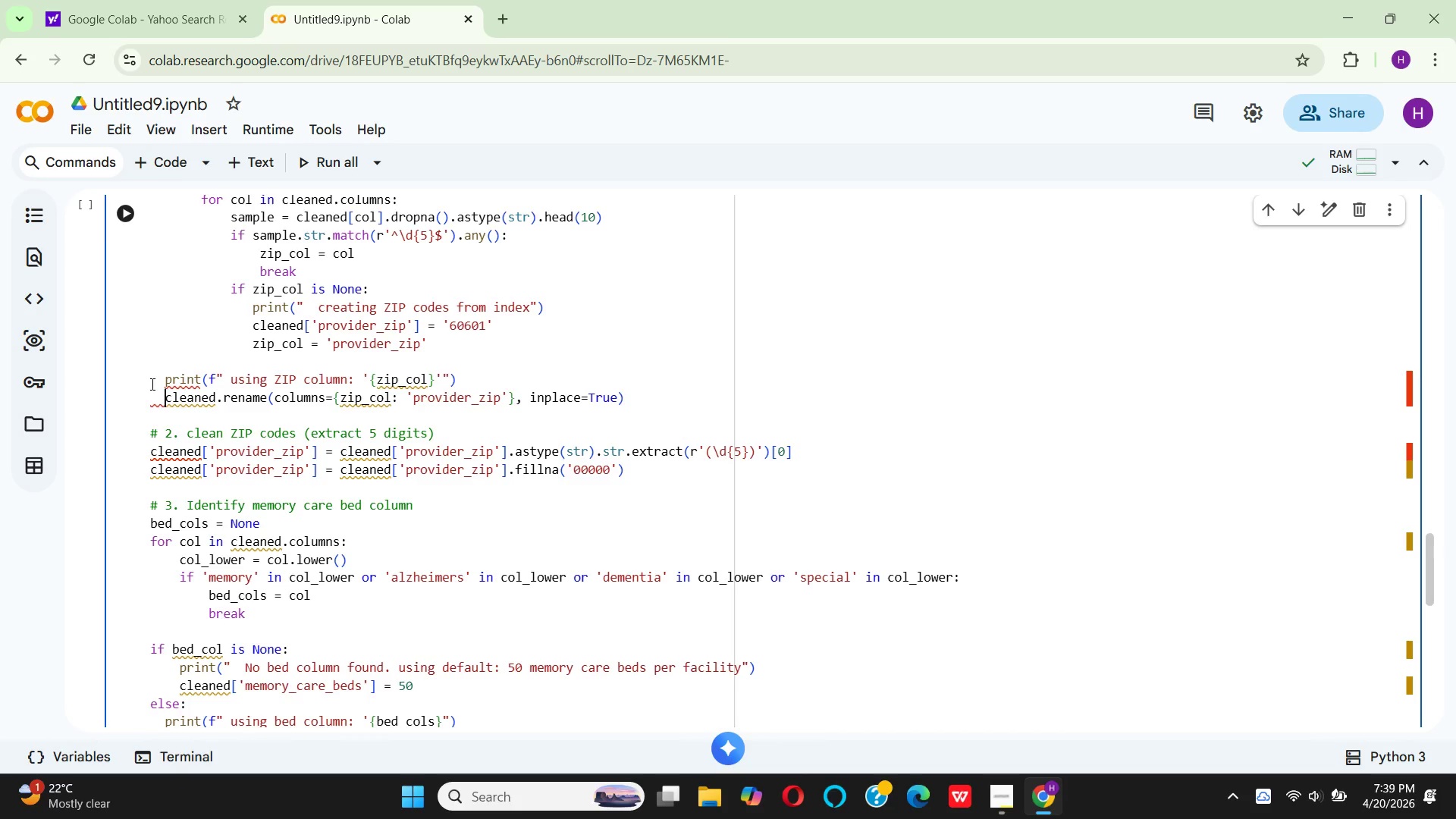 
key(ArrowDown)
 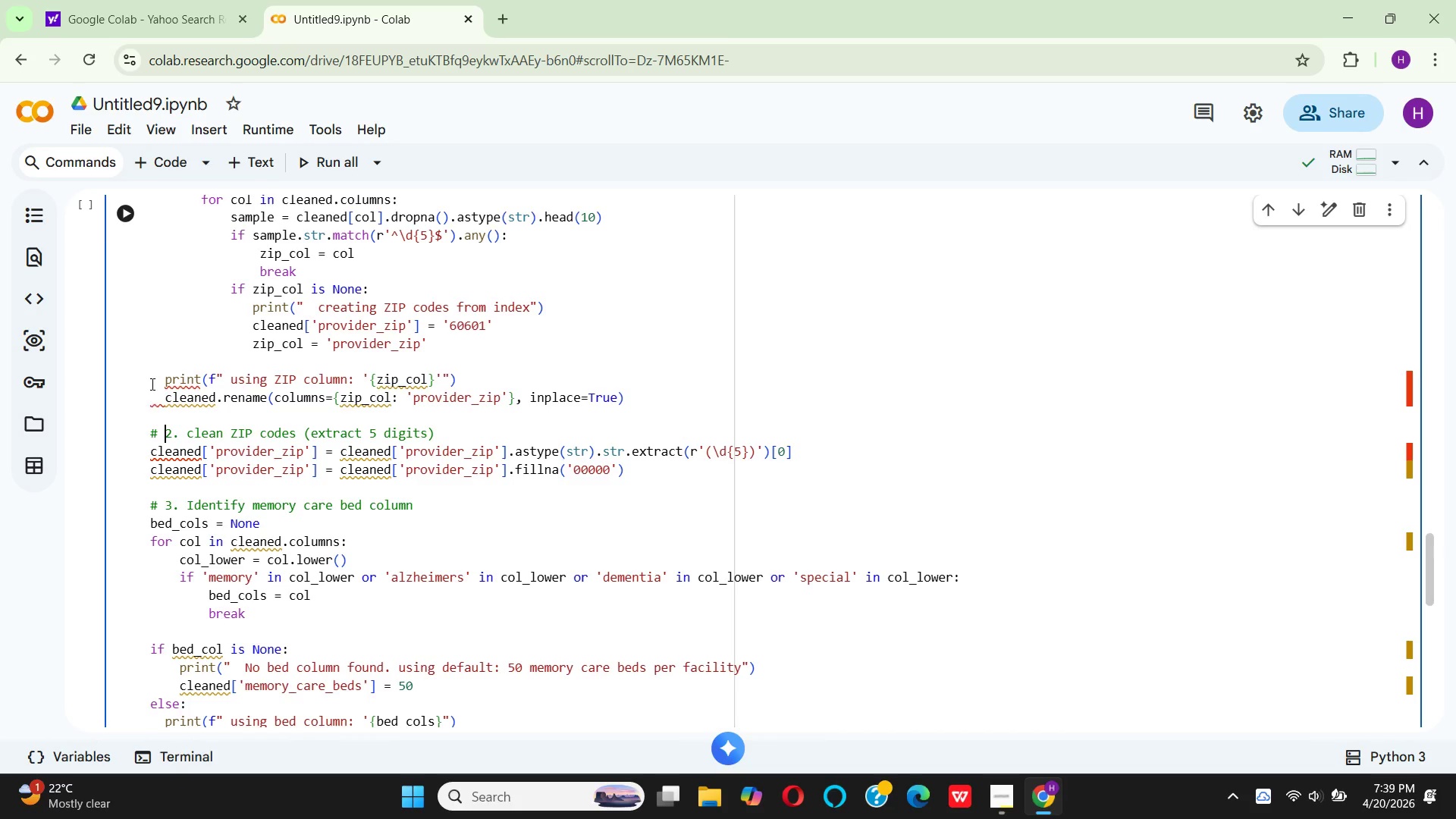 
key(ArrowDown)
 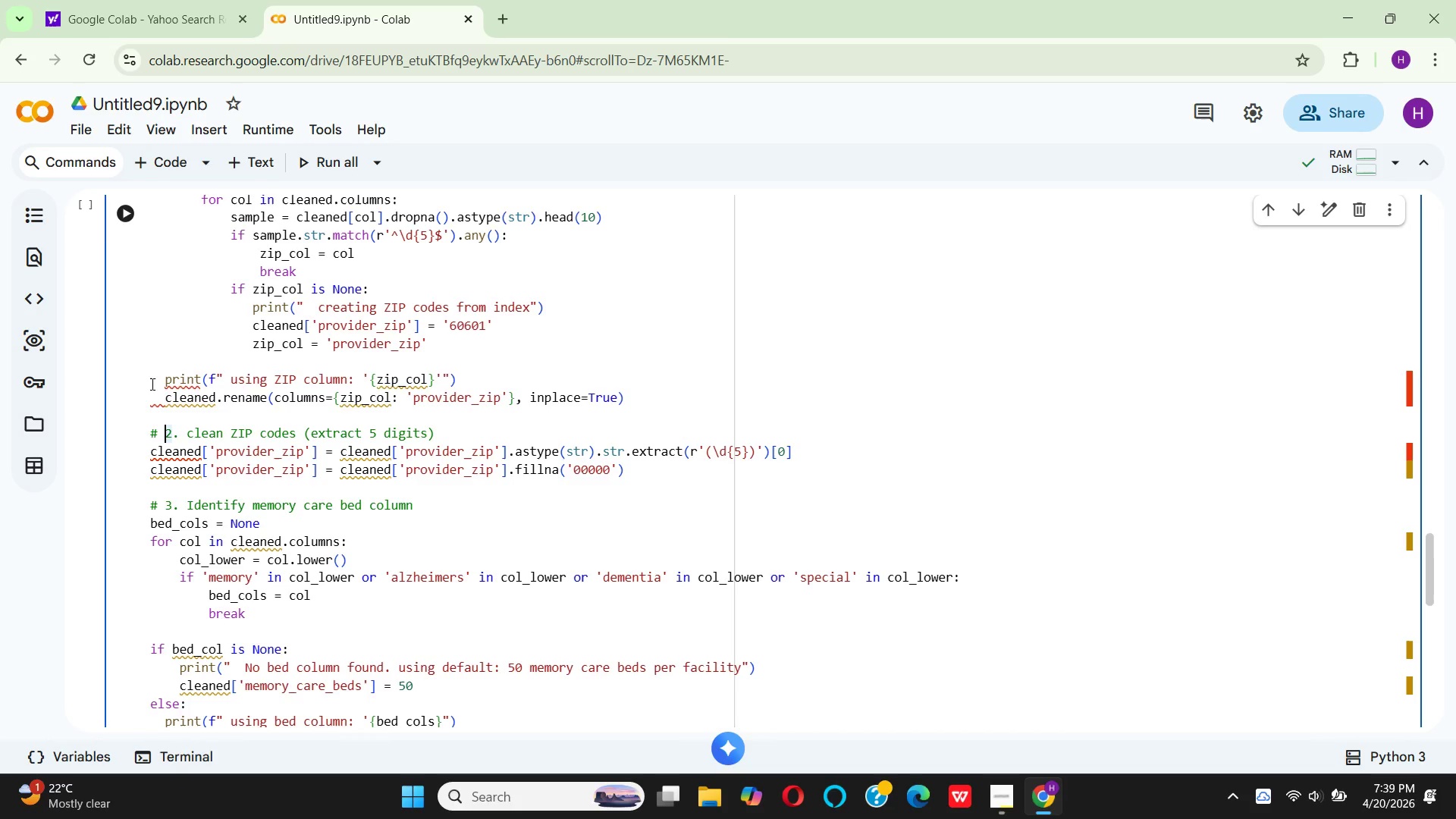 
key(ArrowDown)
 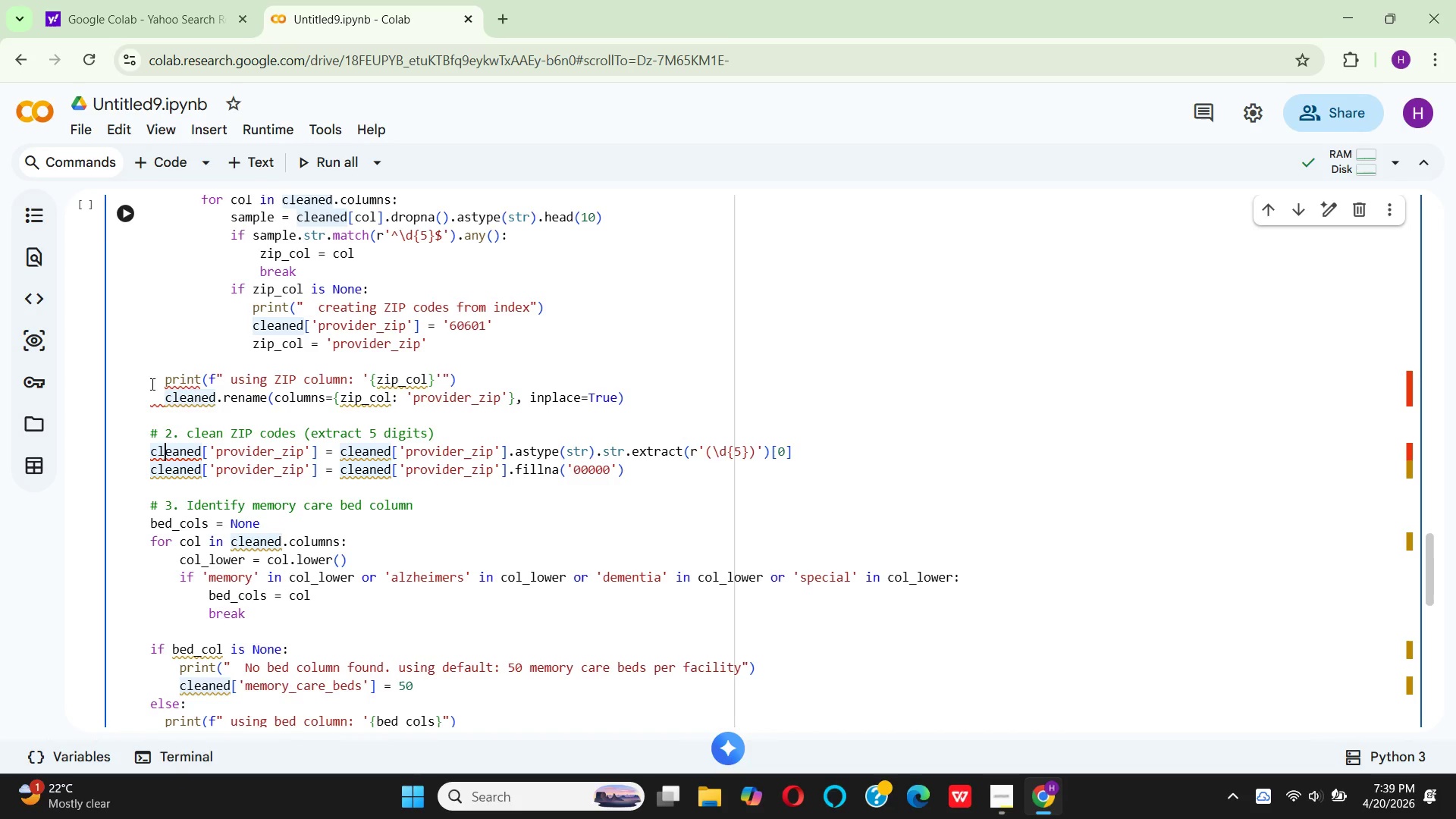 
key(ArrowLeft)
 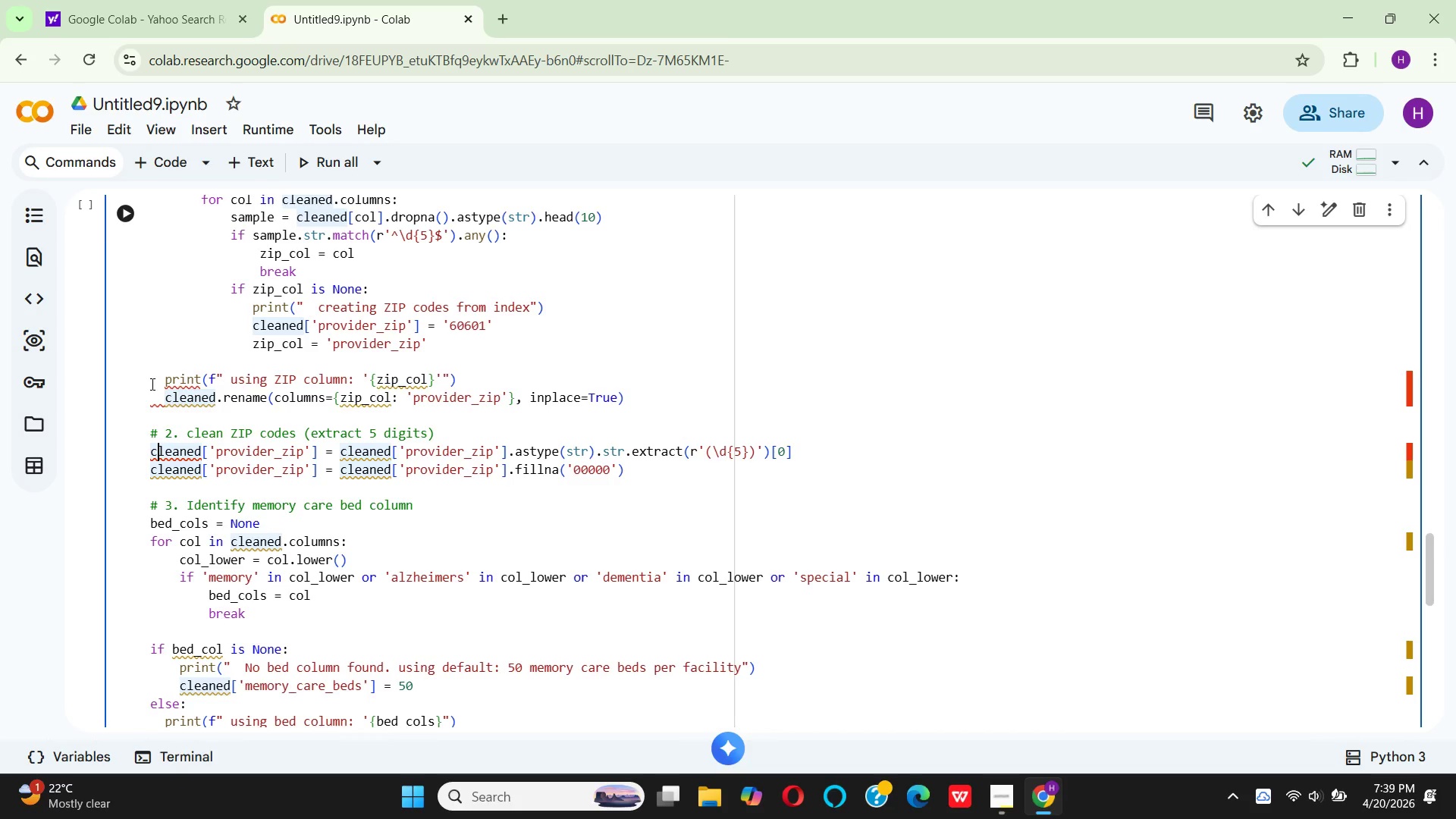 
key(ArrowLeft)
 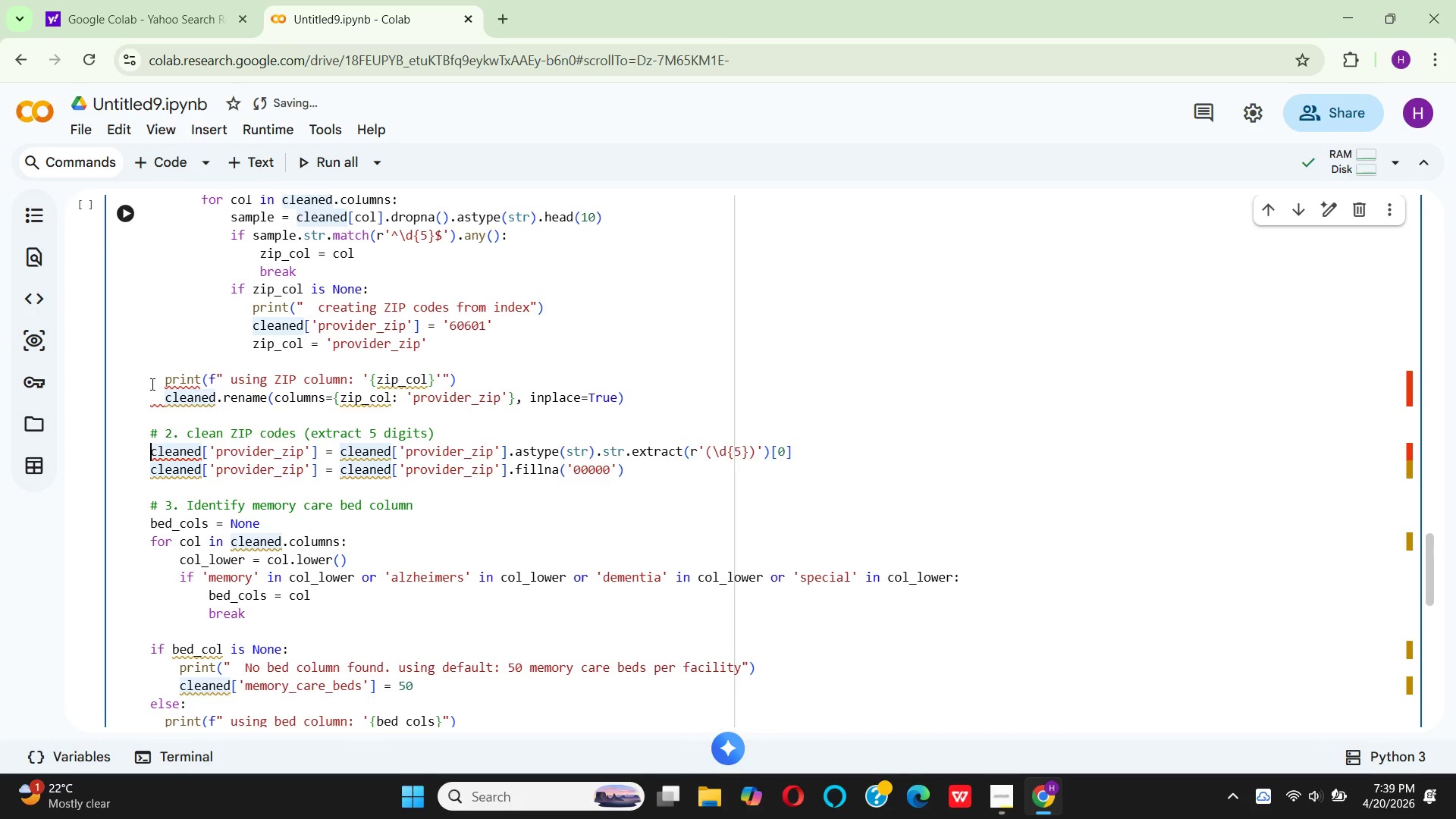 
key(Space)
 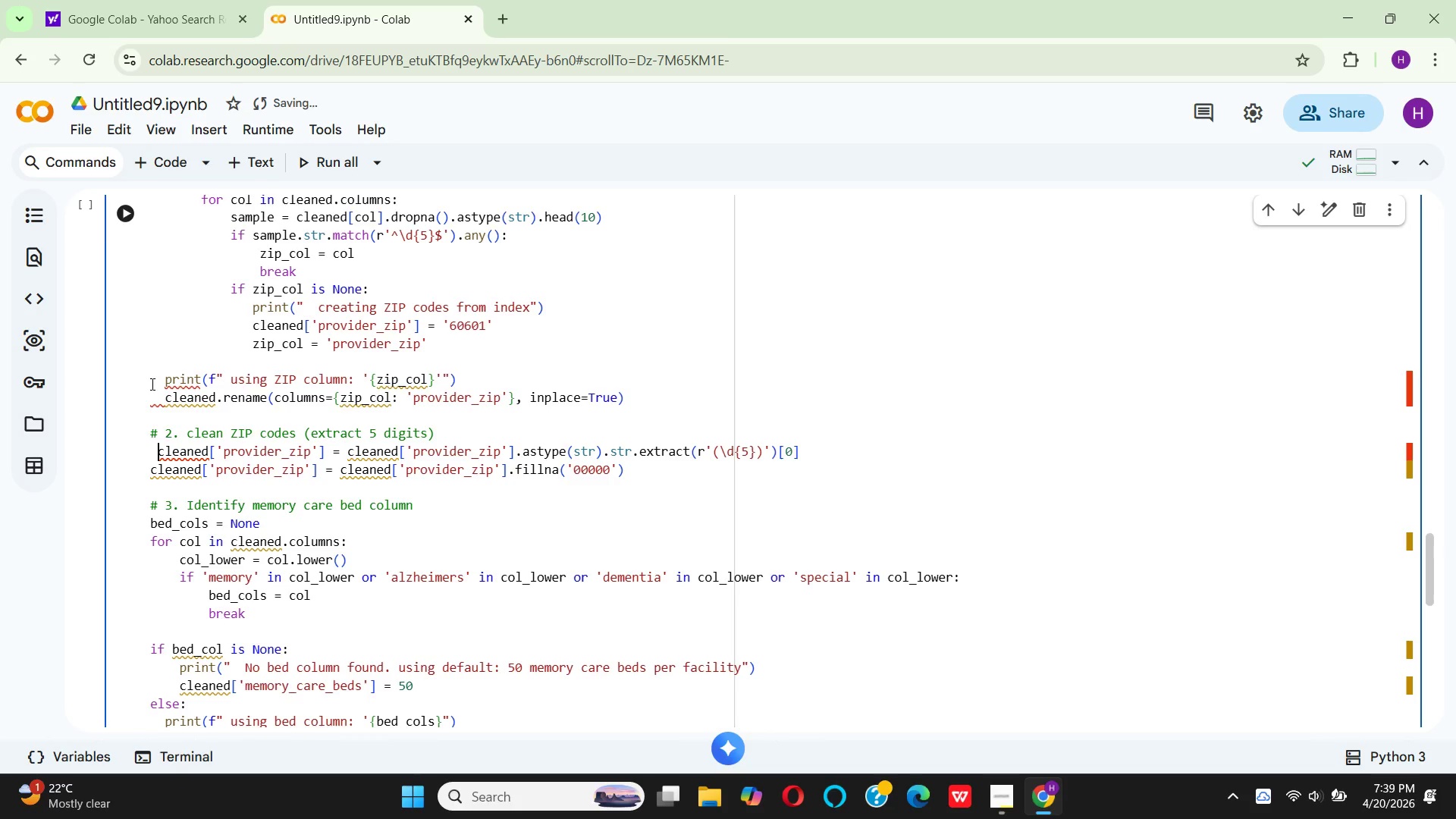 
key(Space)
 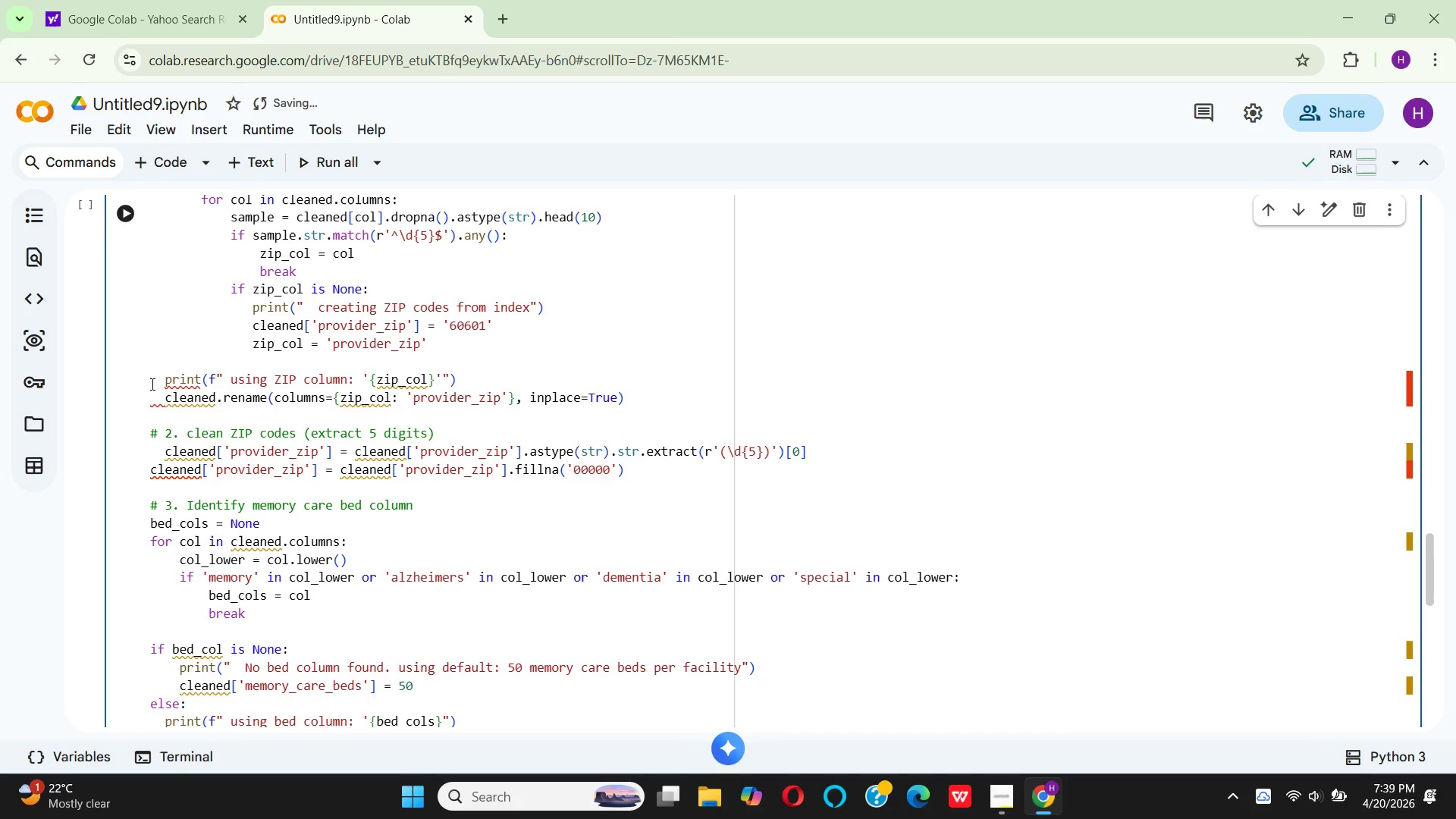 
key(ArrowDown)
 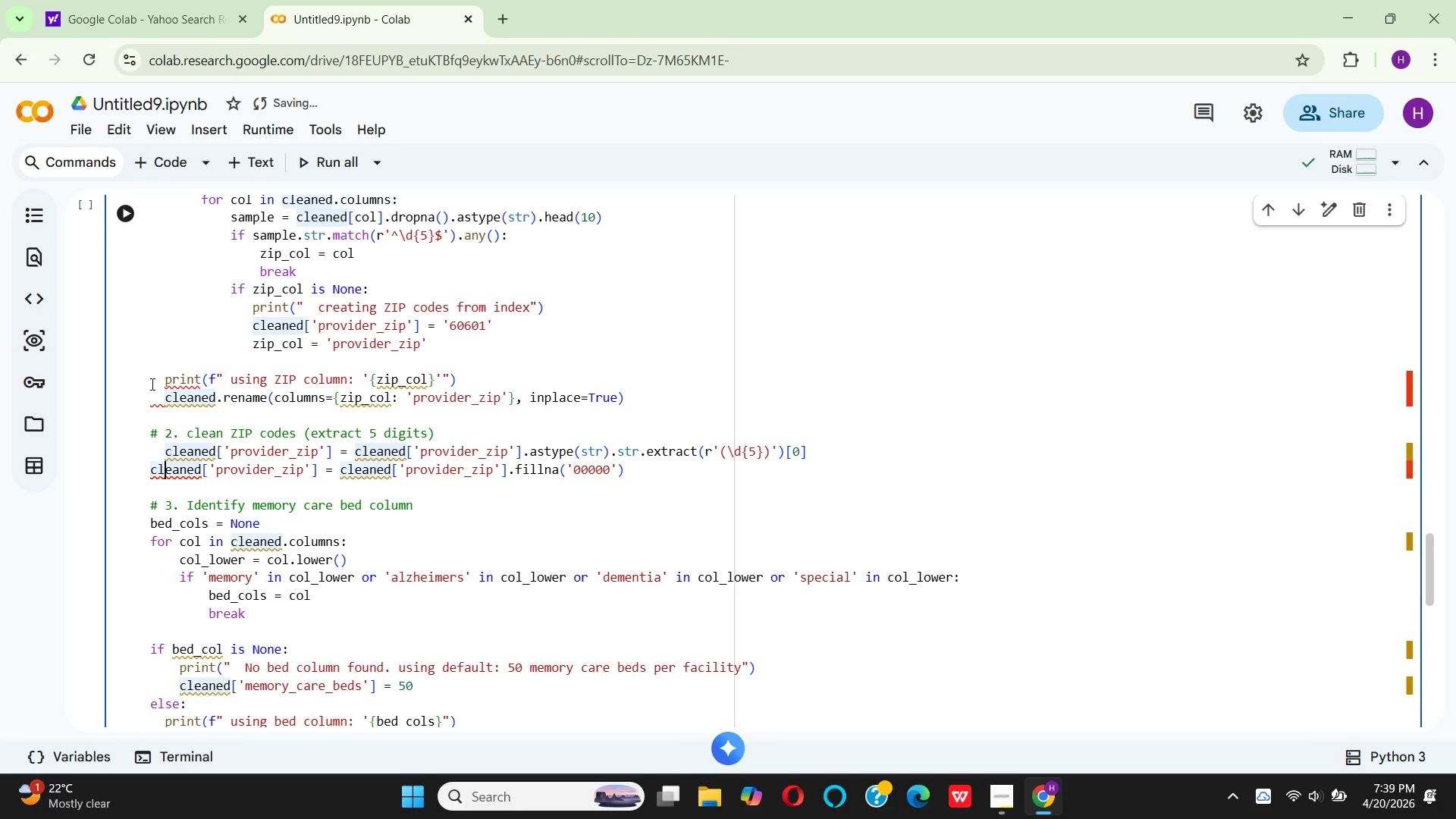 
key(ArrowLeft)
 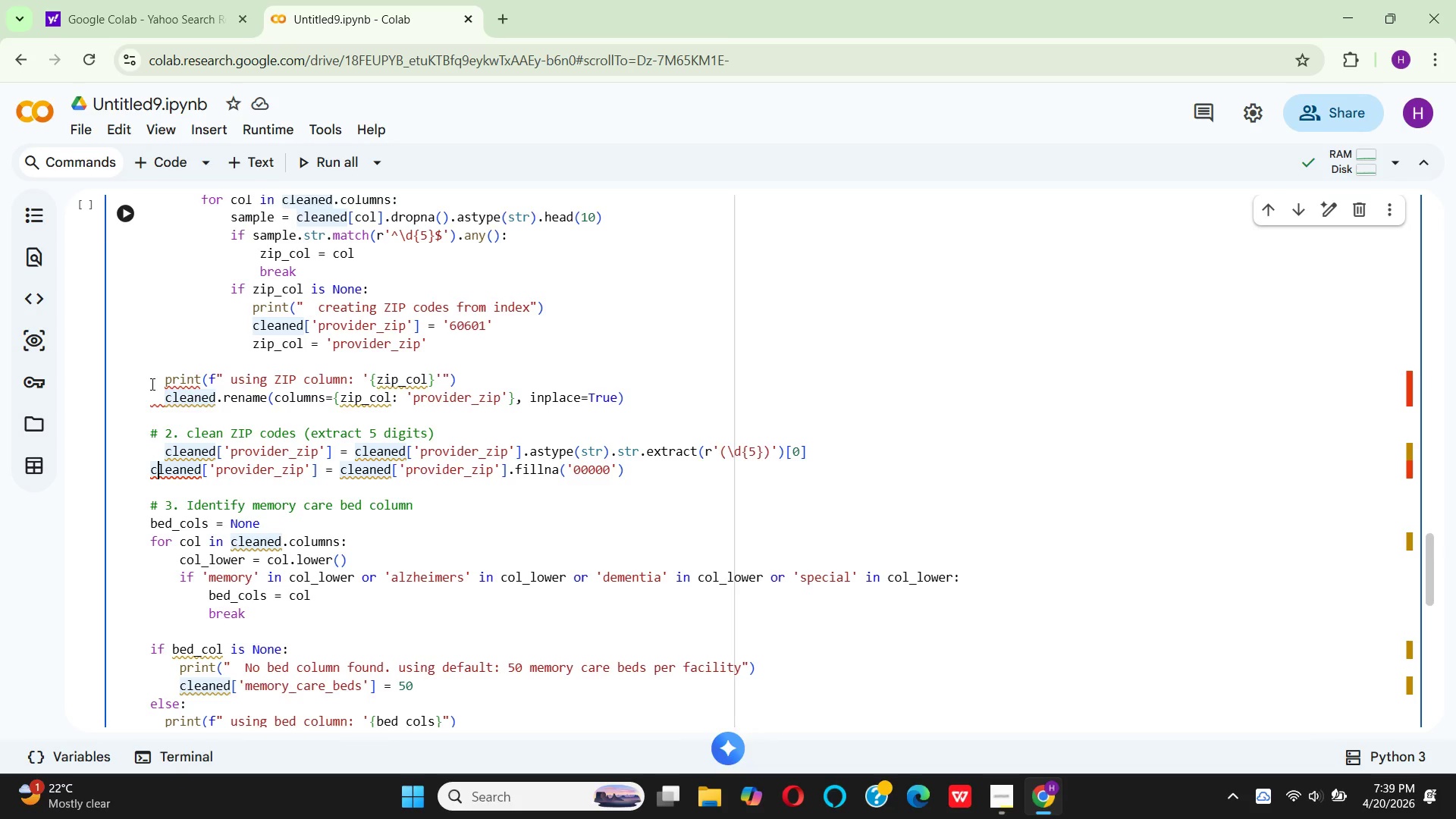 
key(ArrowLeft)
 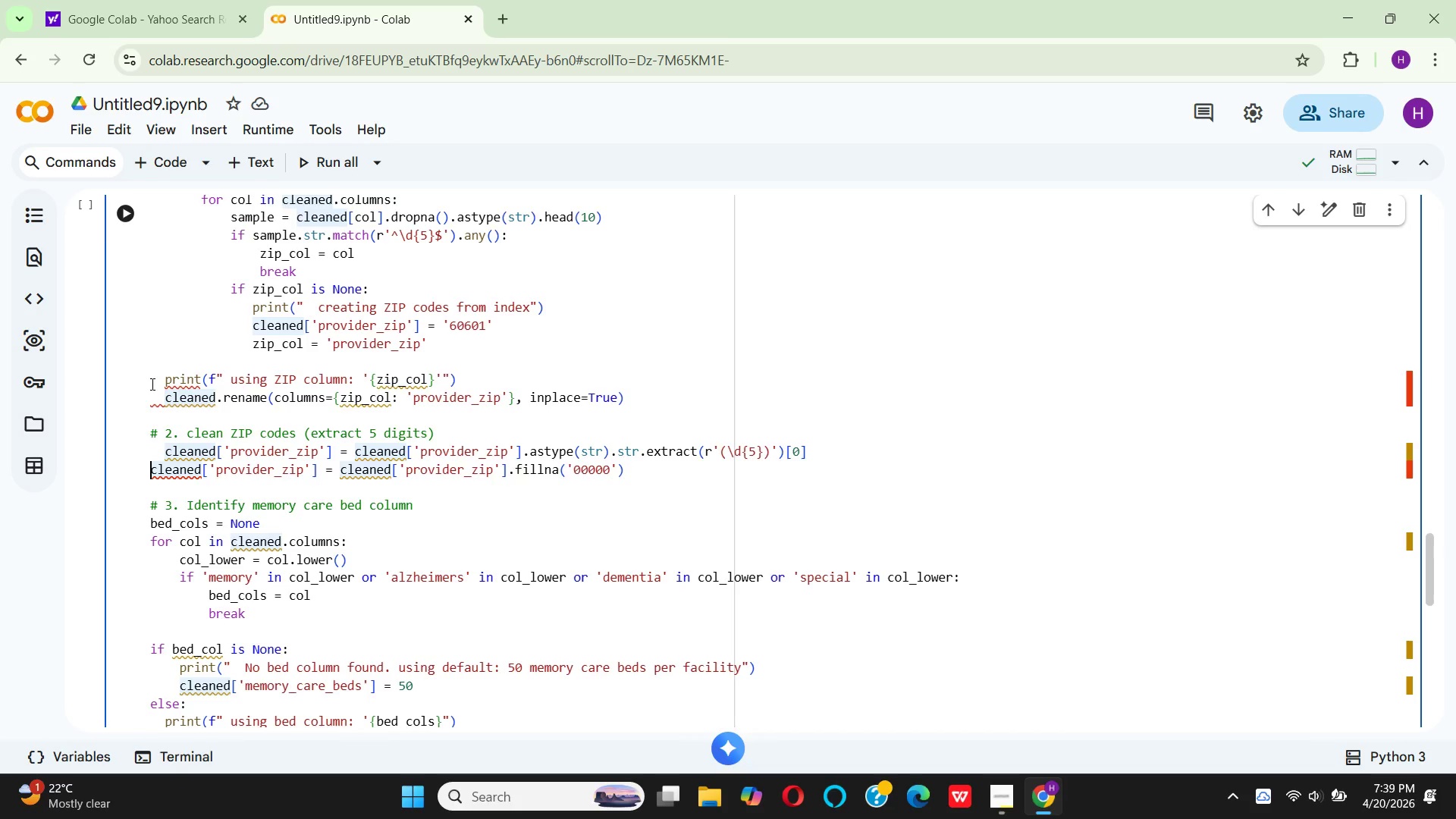 
key(Space)
 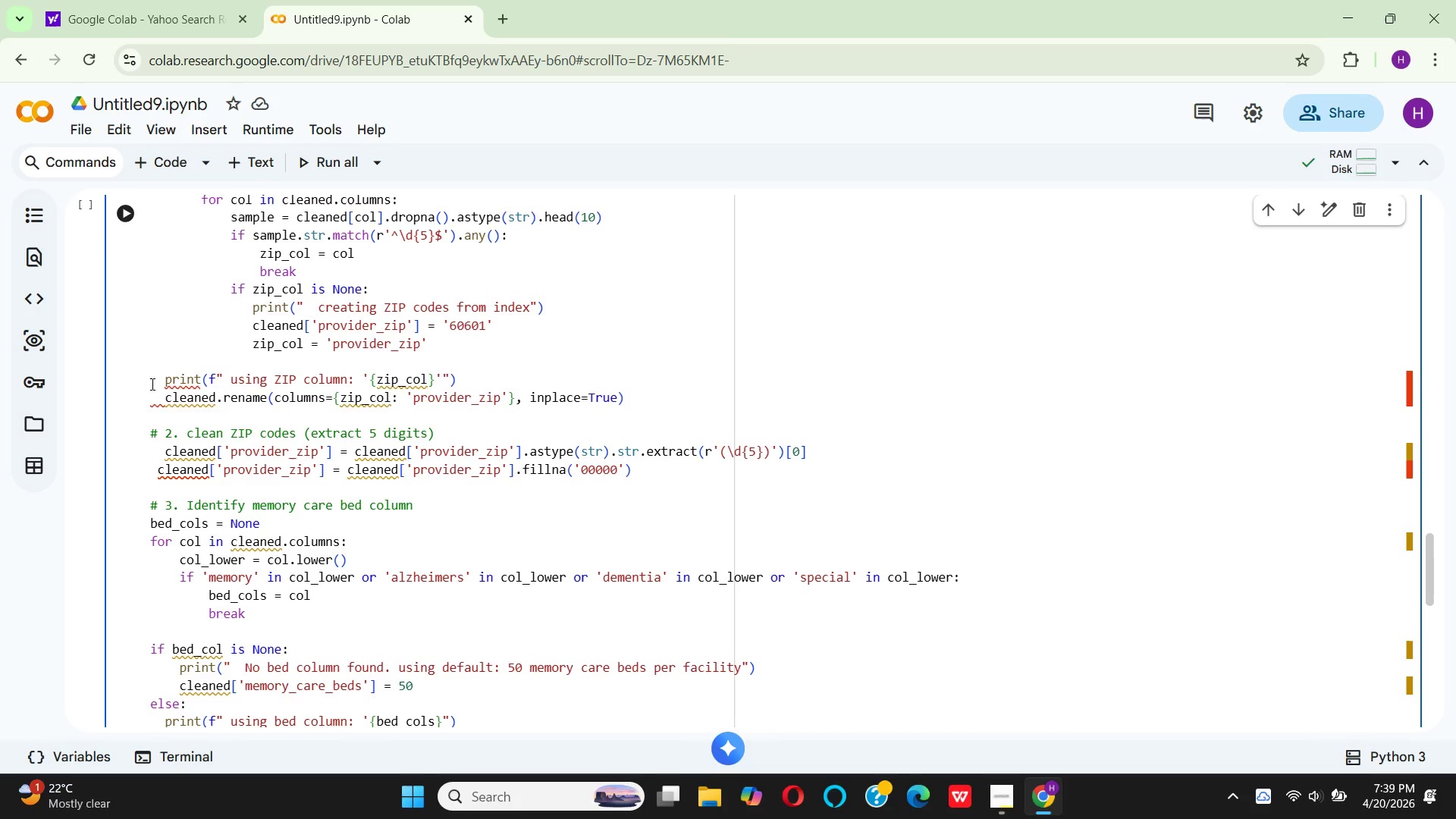 
key(Space)
 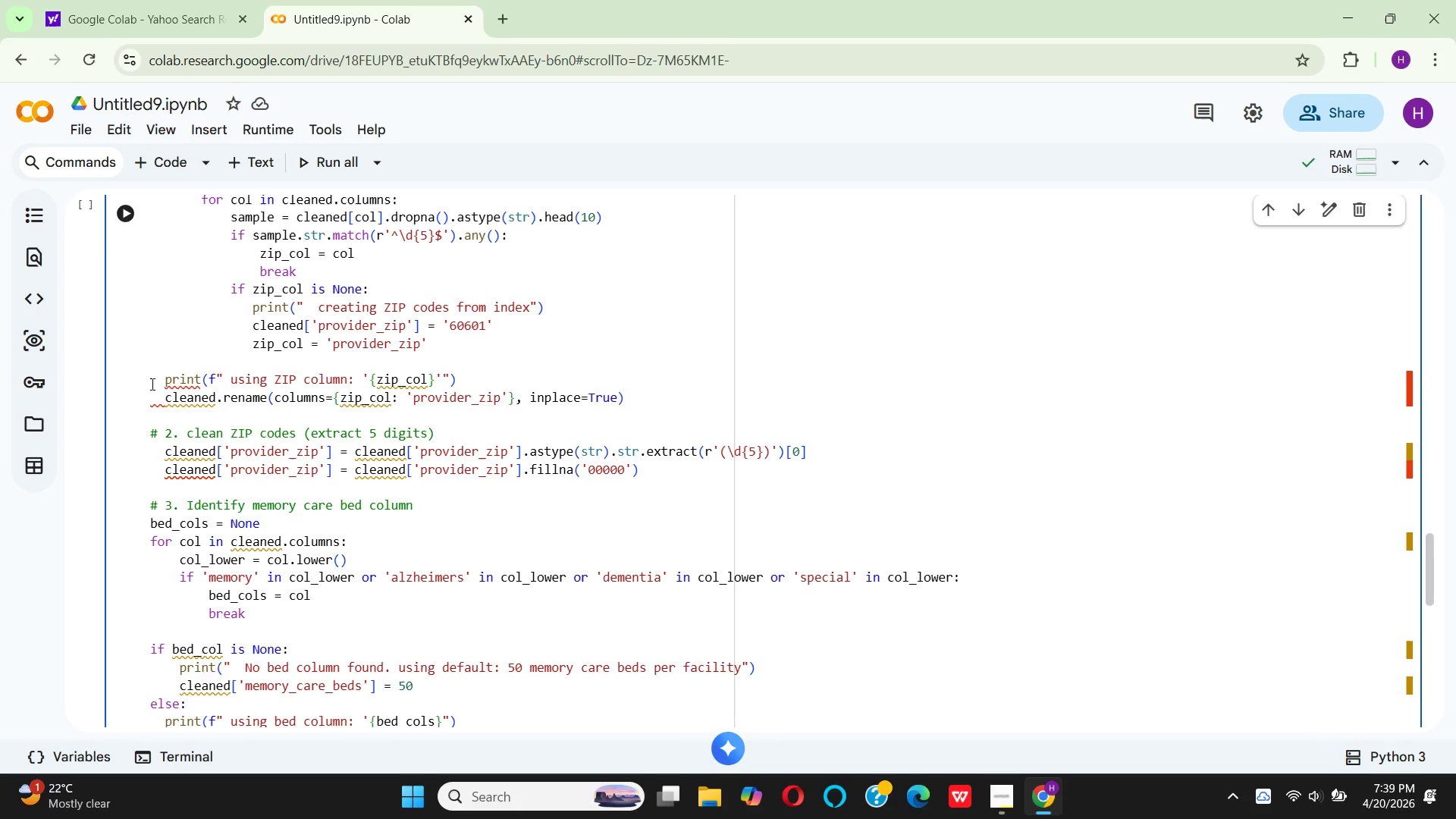 
key(ArrowDown)
 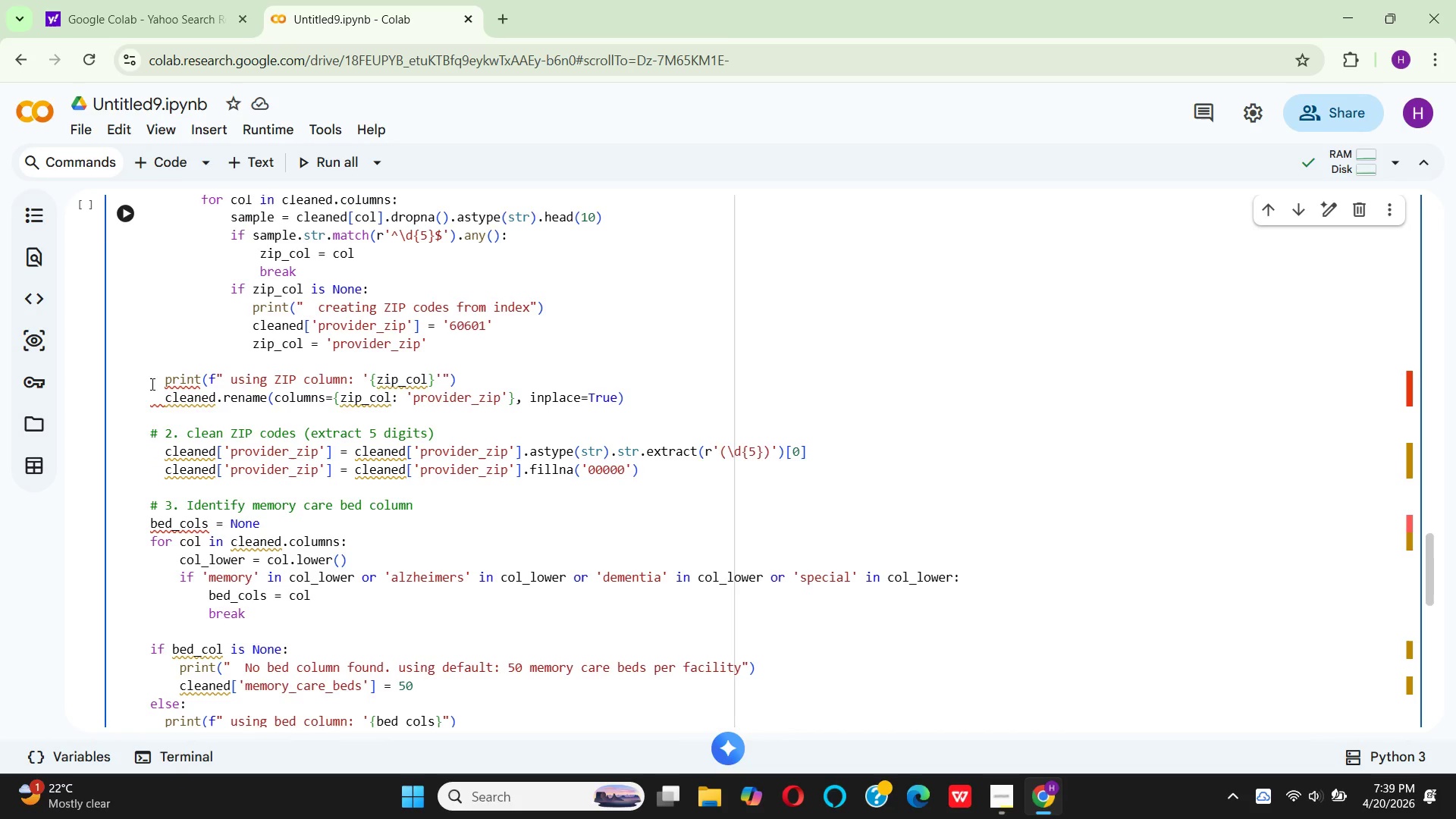 
key(ArrowDown)
 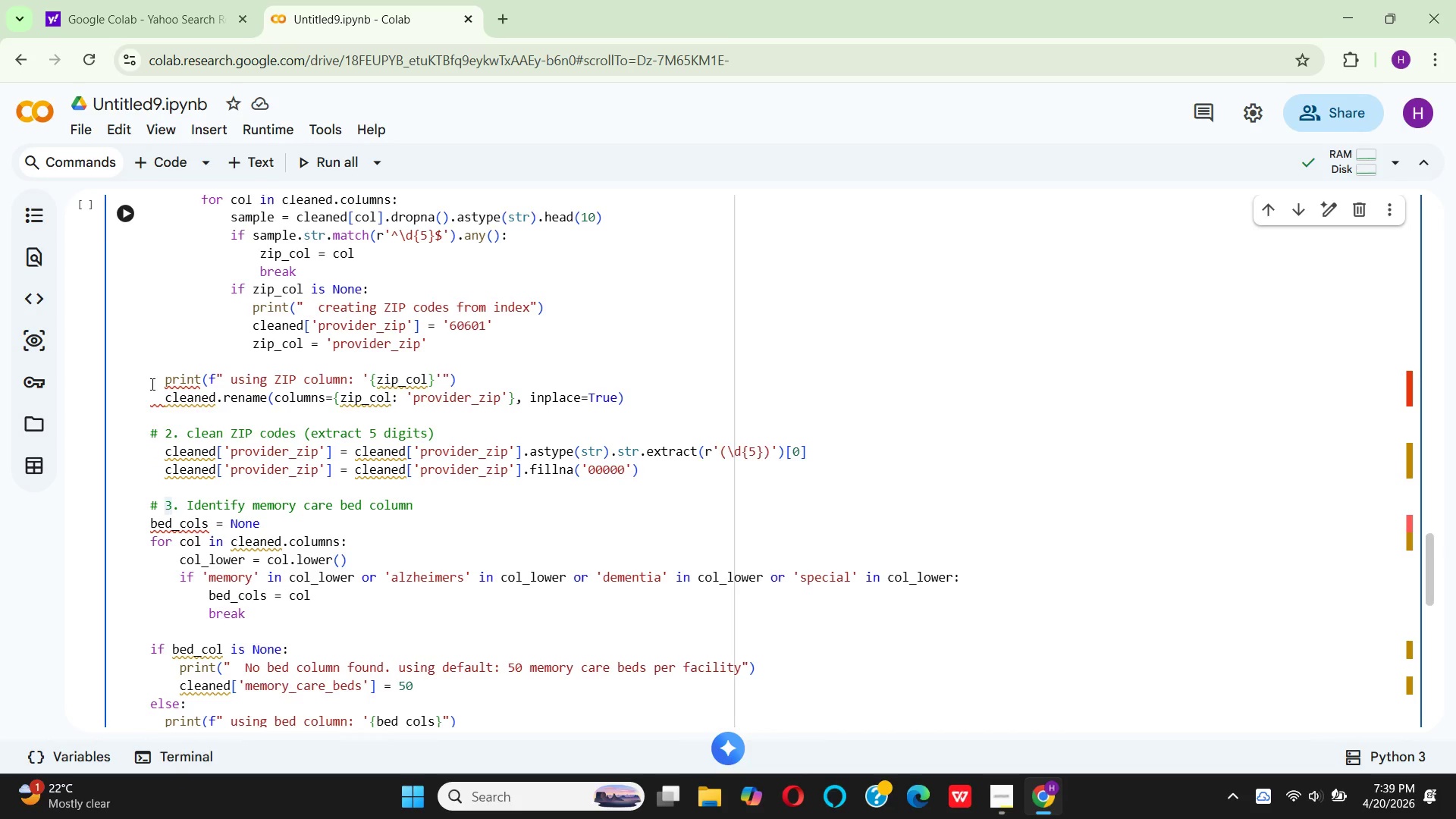 
key(ArrowLeft)
 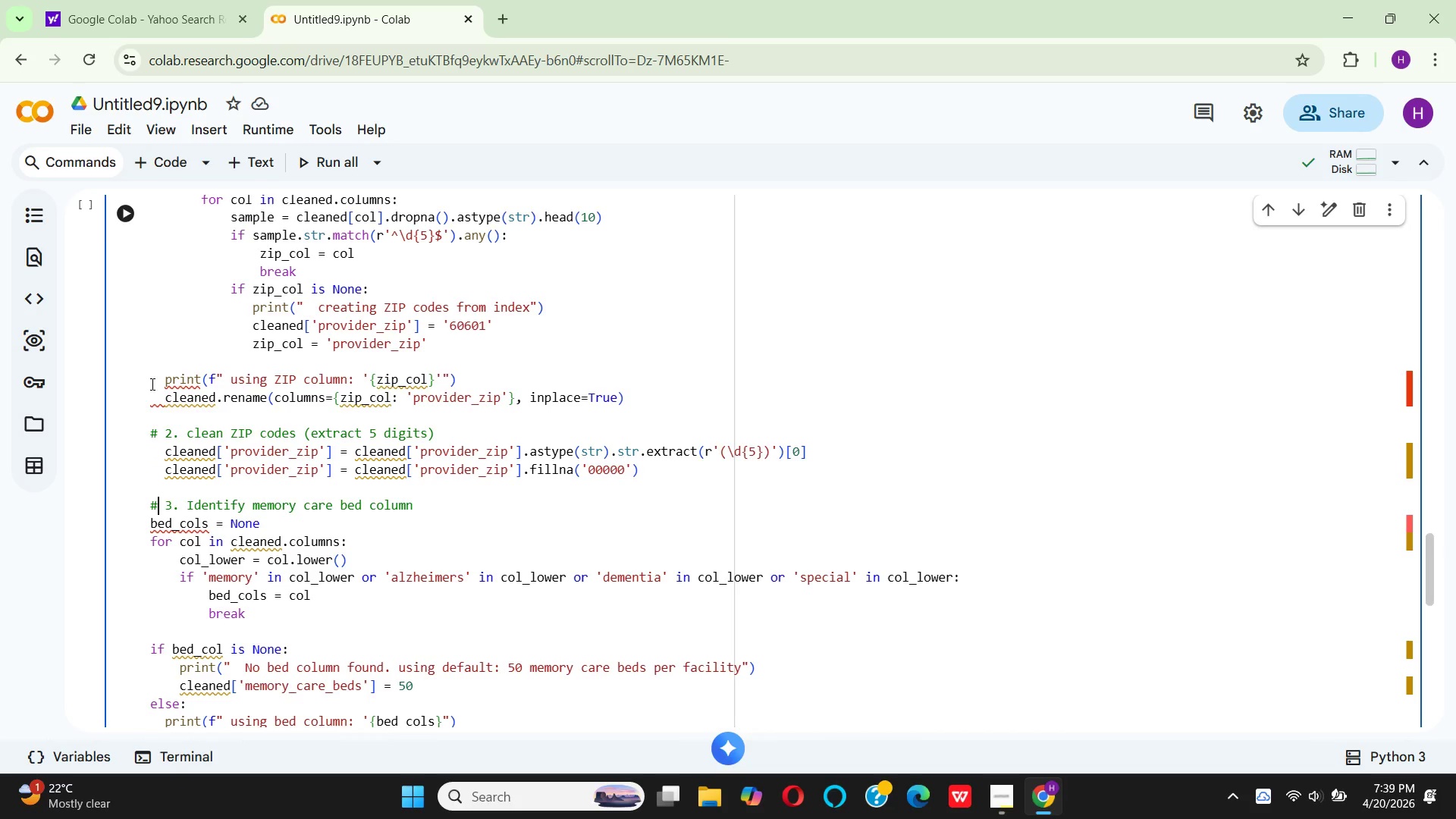 
key(ArrowDown)
 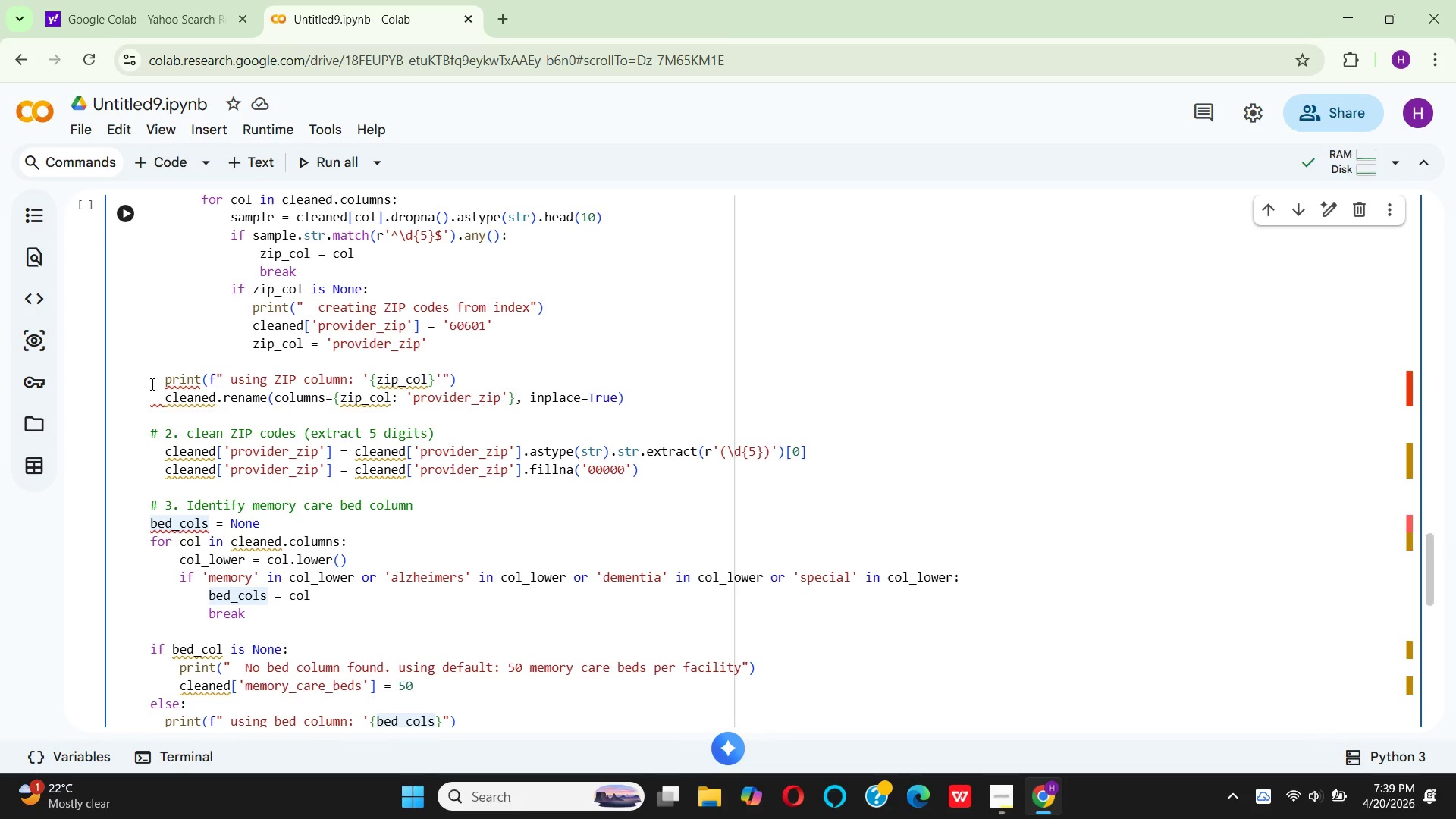 
key(ArrowLeft)
 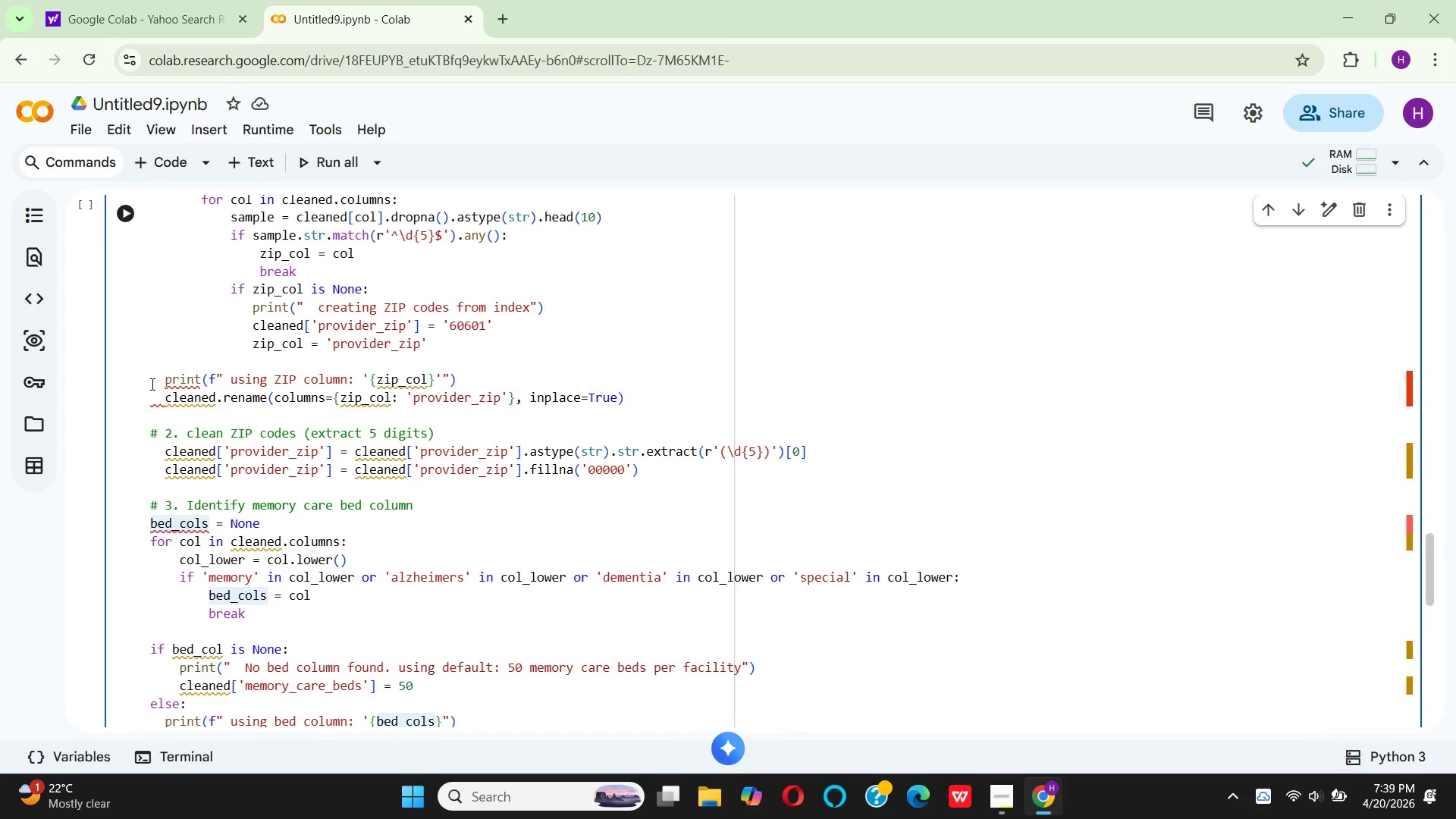 
key(Space)
 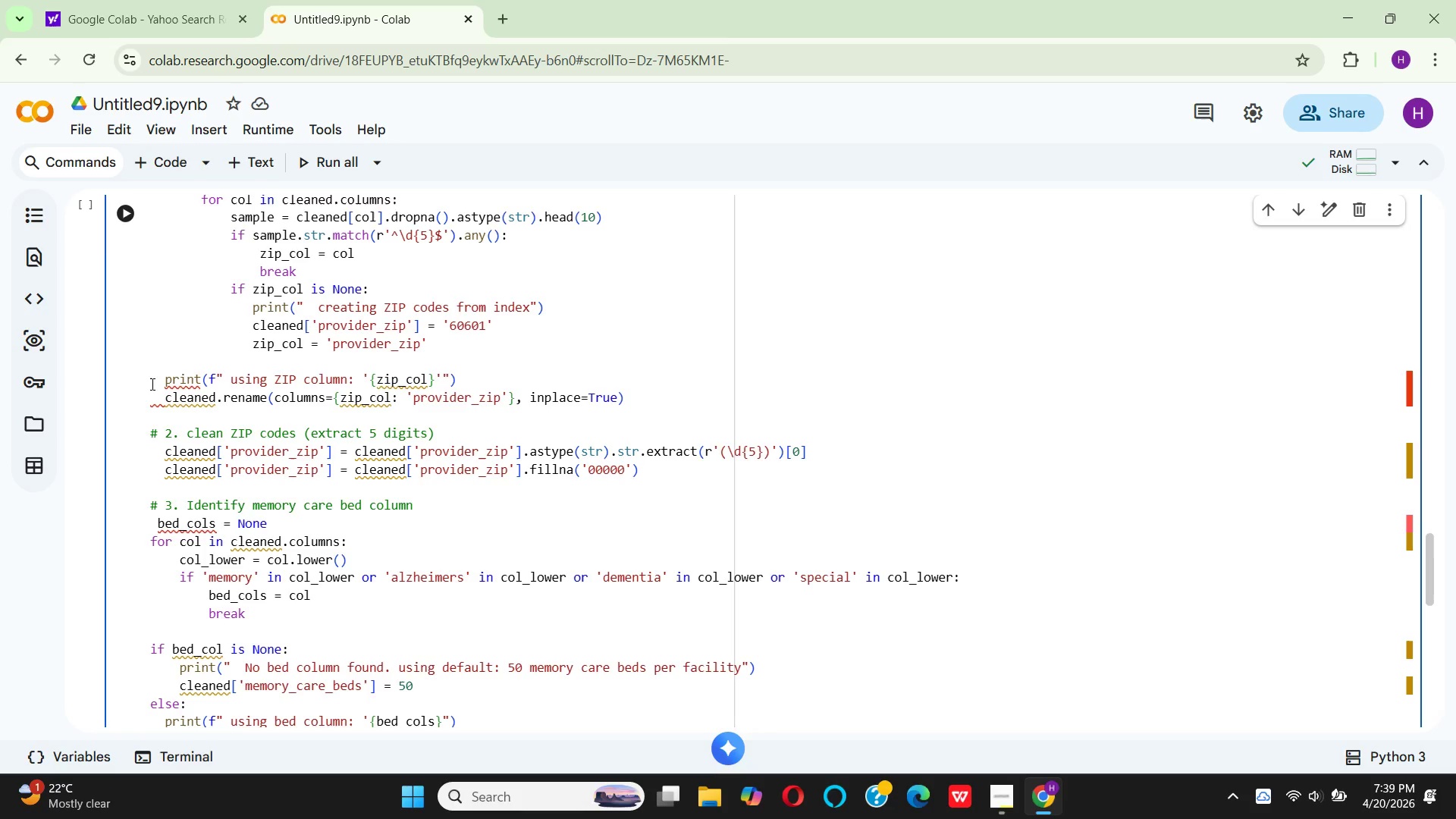 
key(Space)
 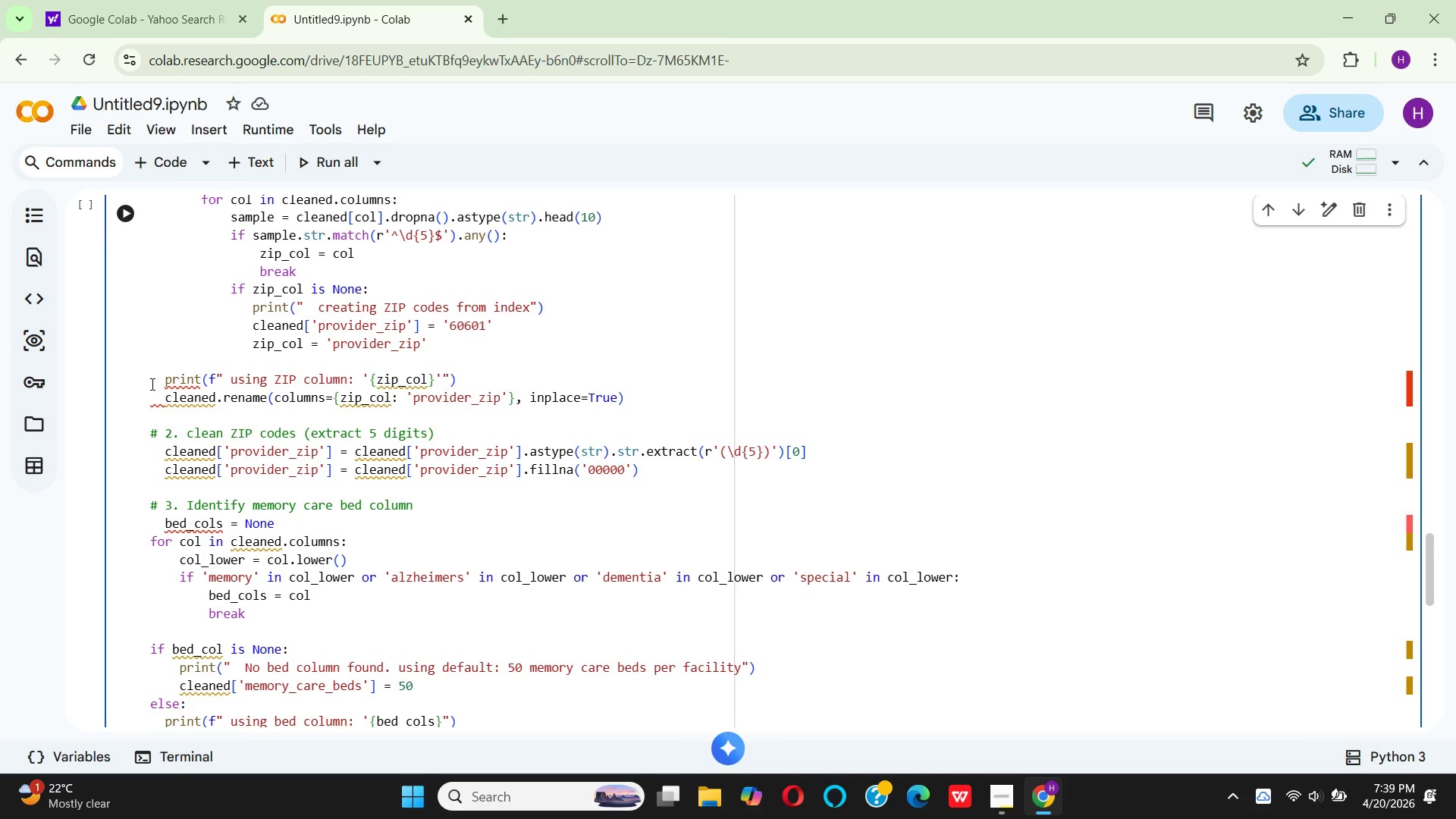 
key(ArrowDown)
 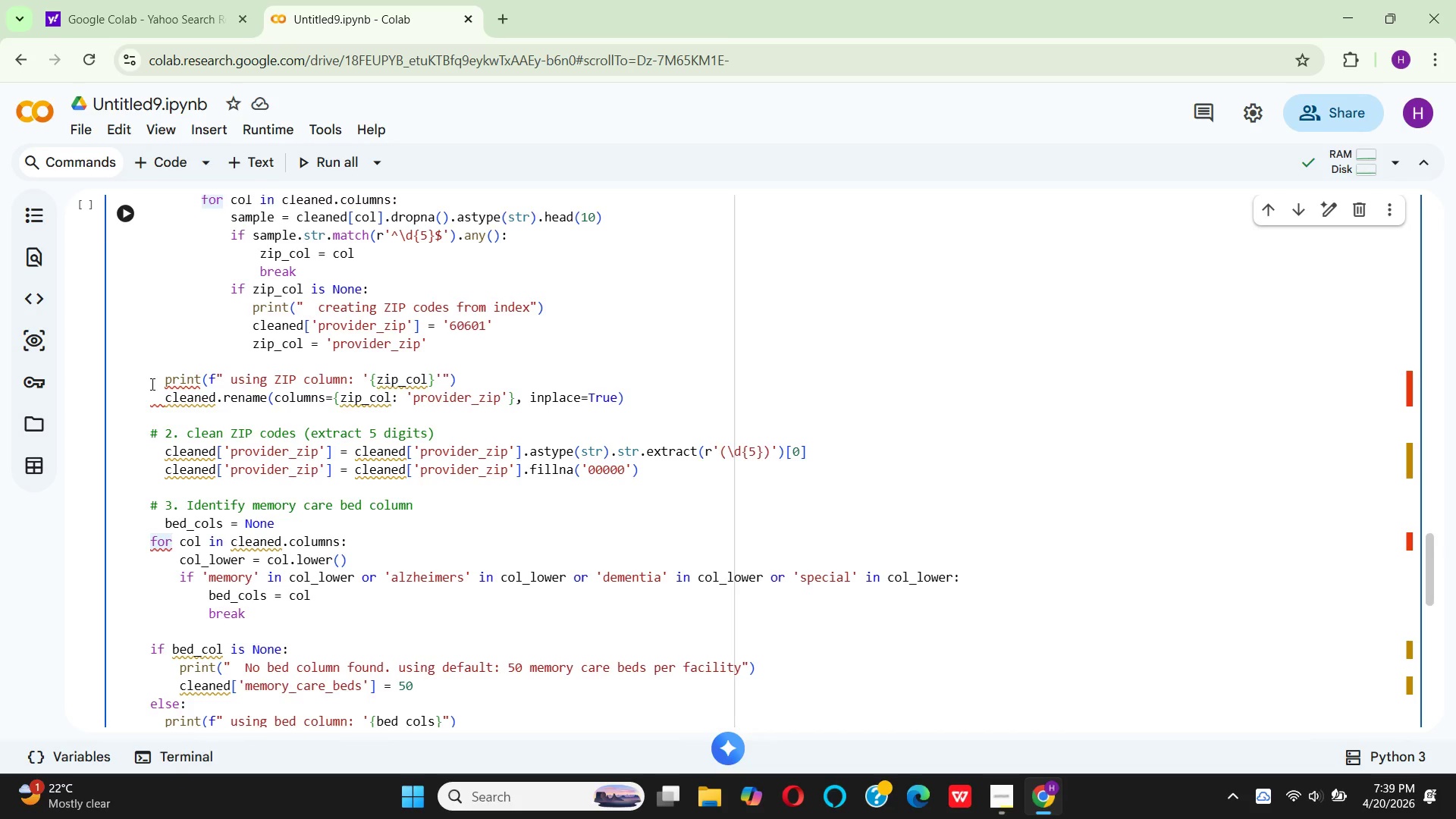 
key(ArrowLeft)
 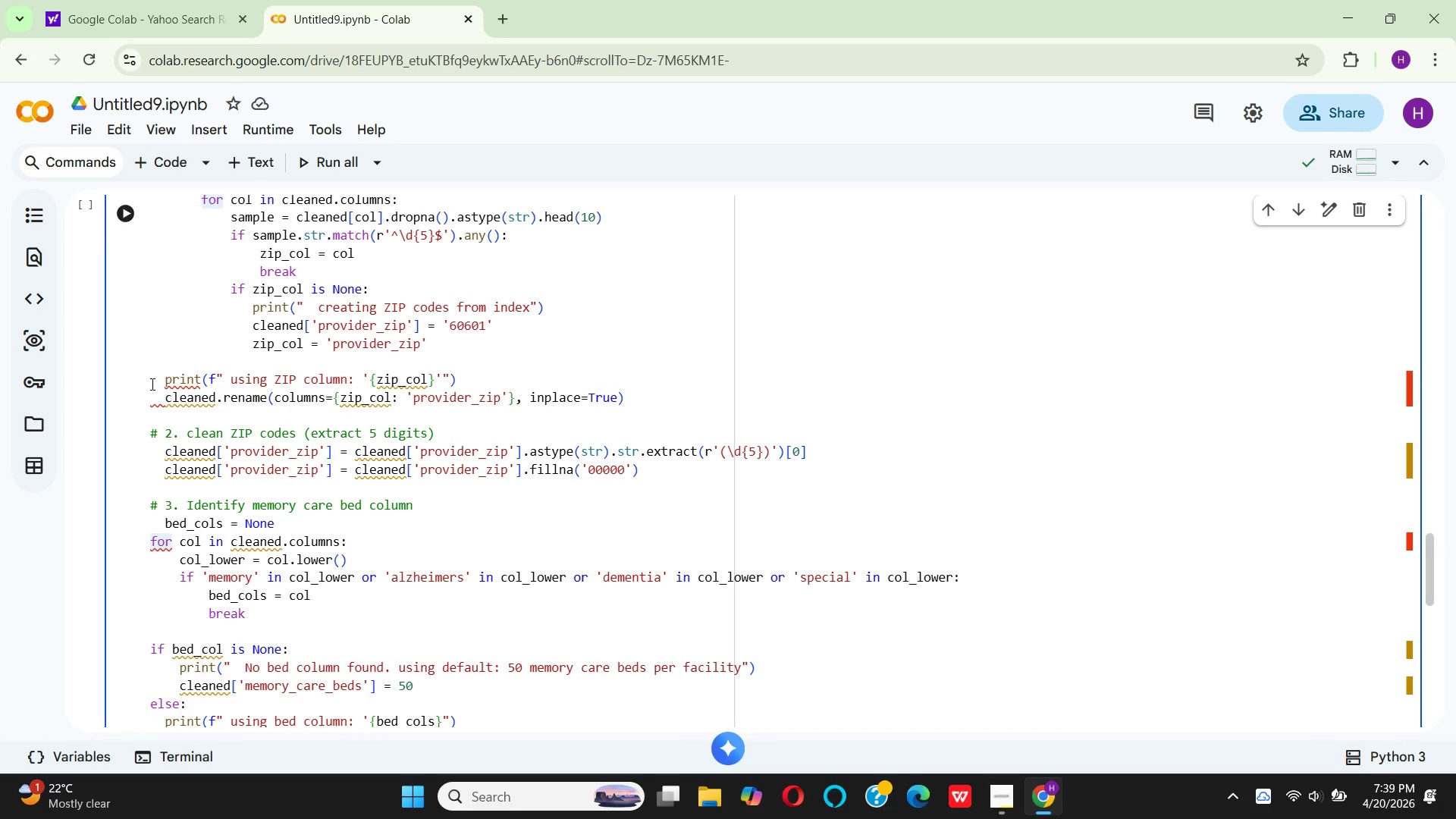 
key(ArrowLeft)
 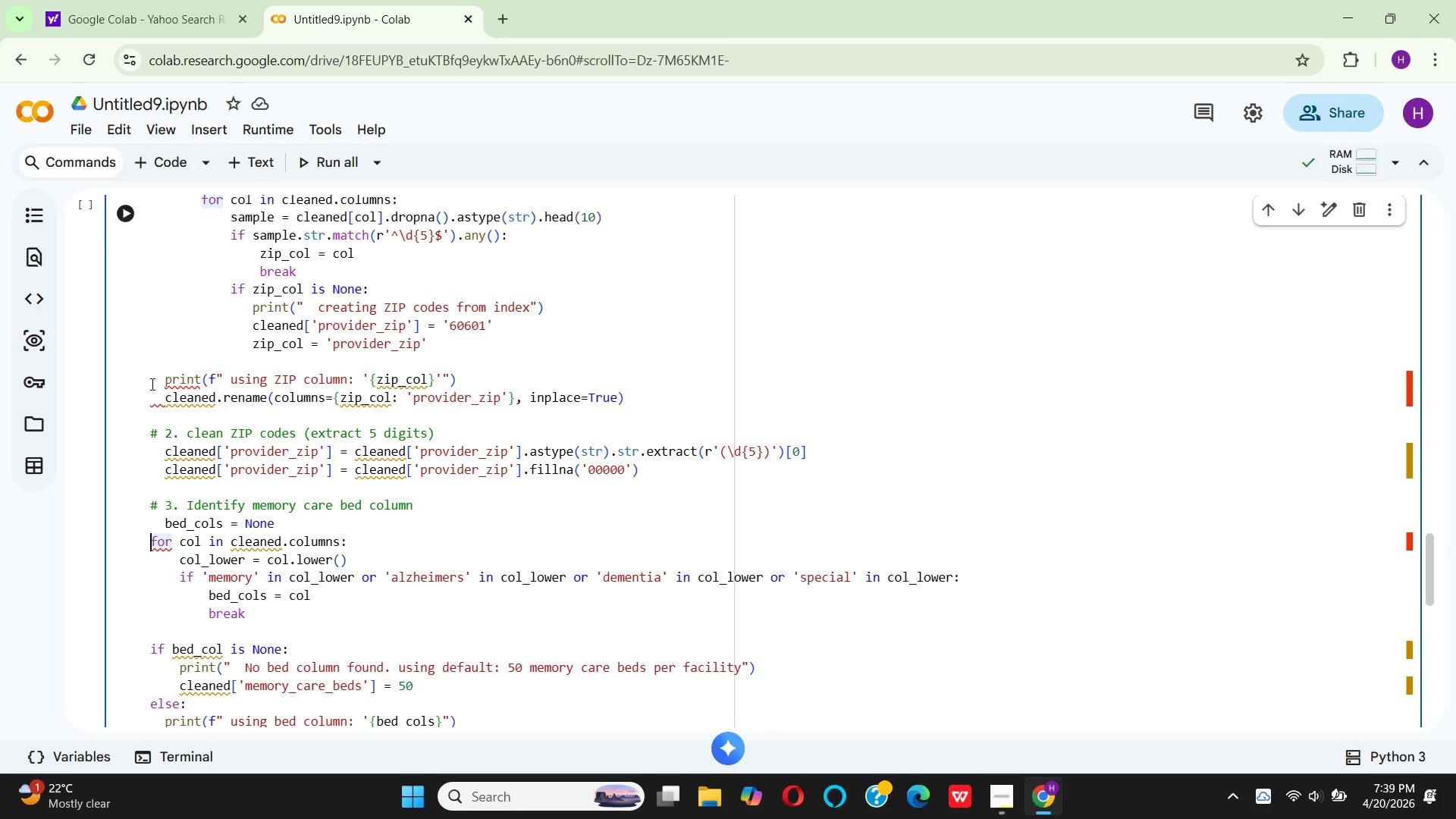 
key(Space)
 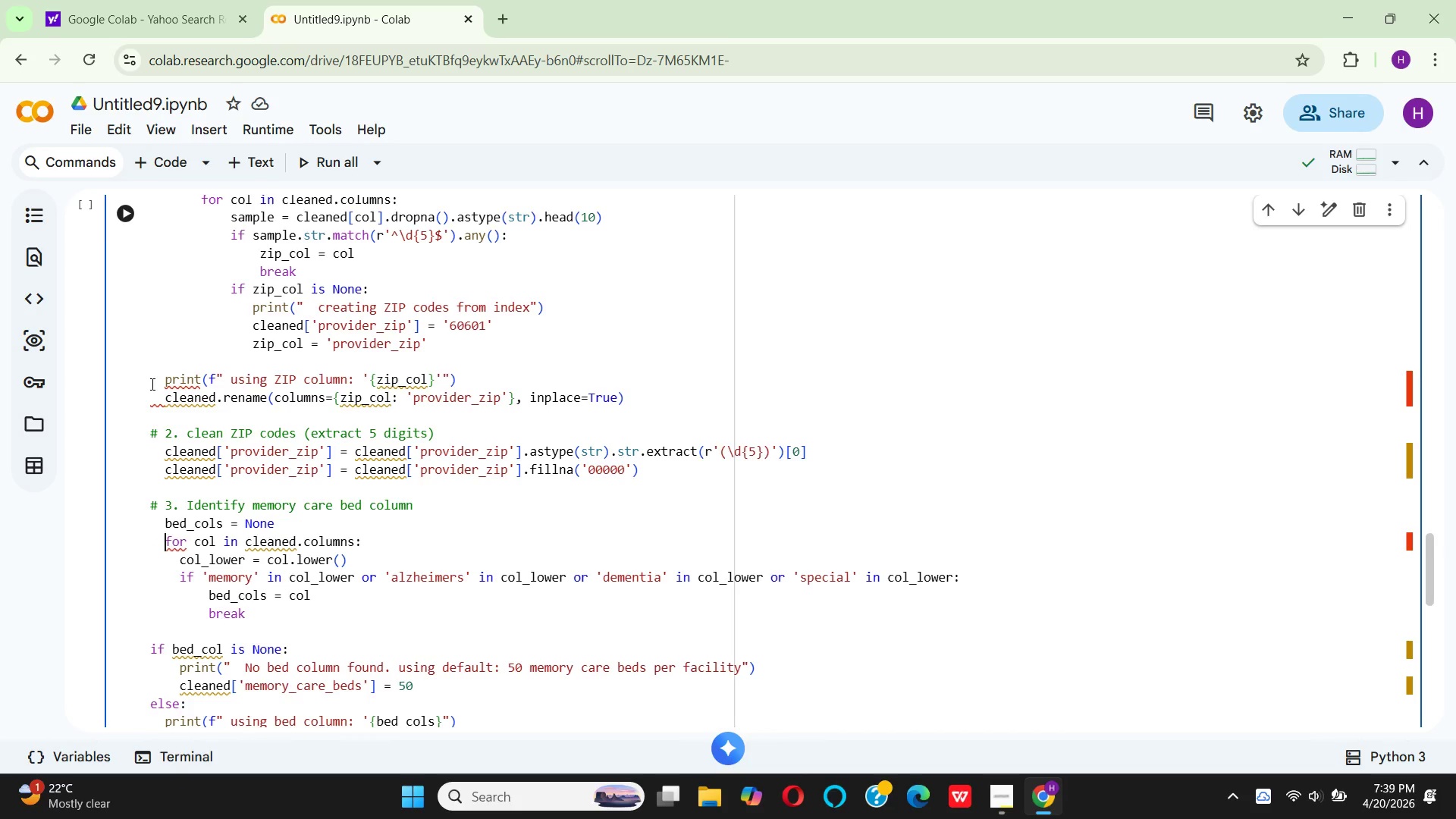 
key(Space)
 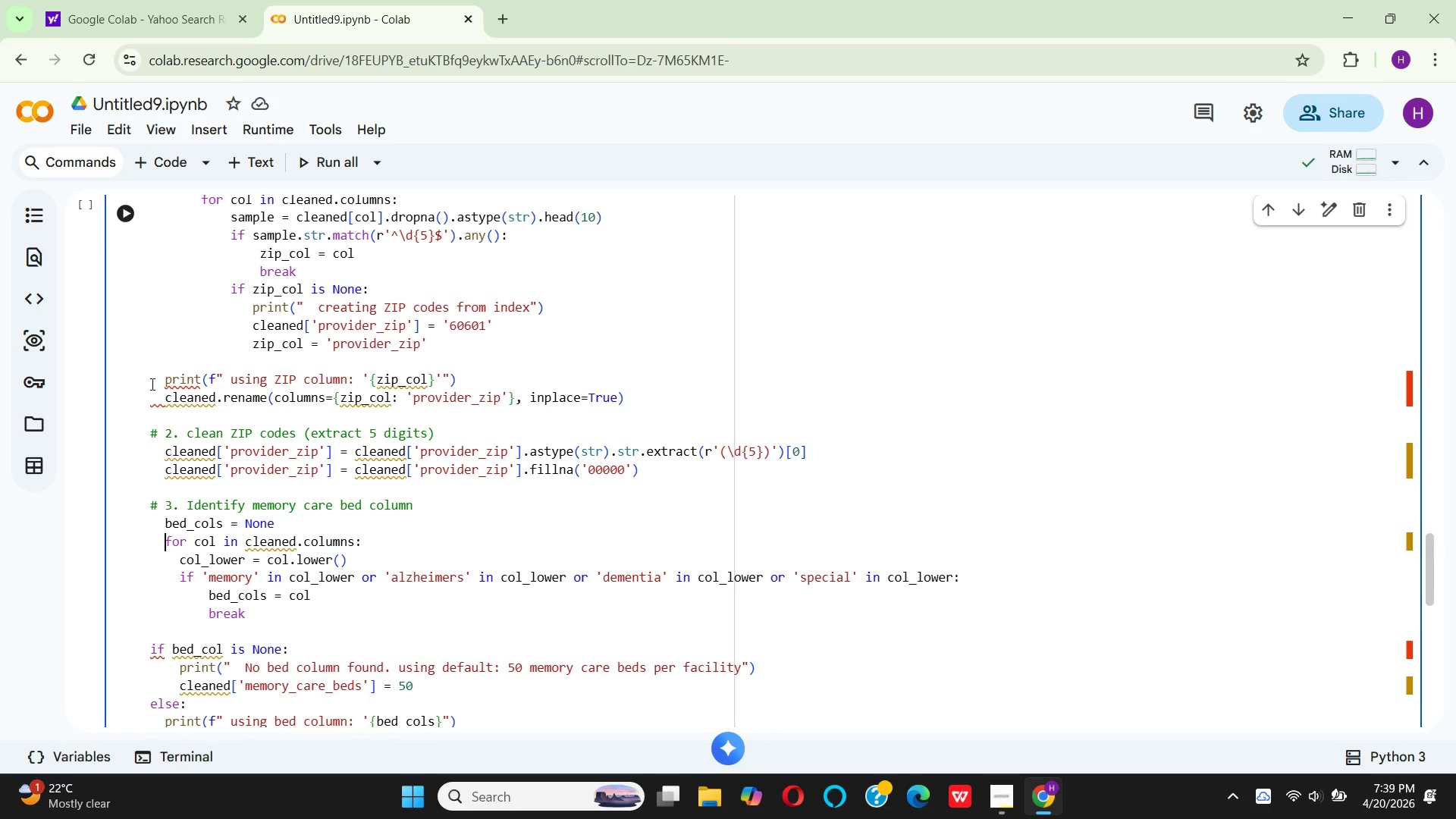 
key(ArrowDown)
 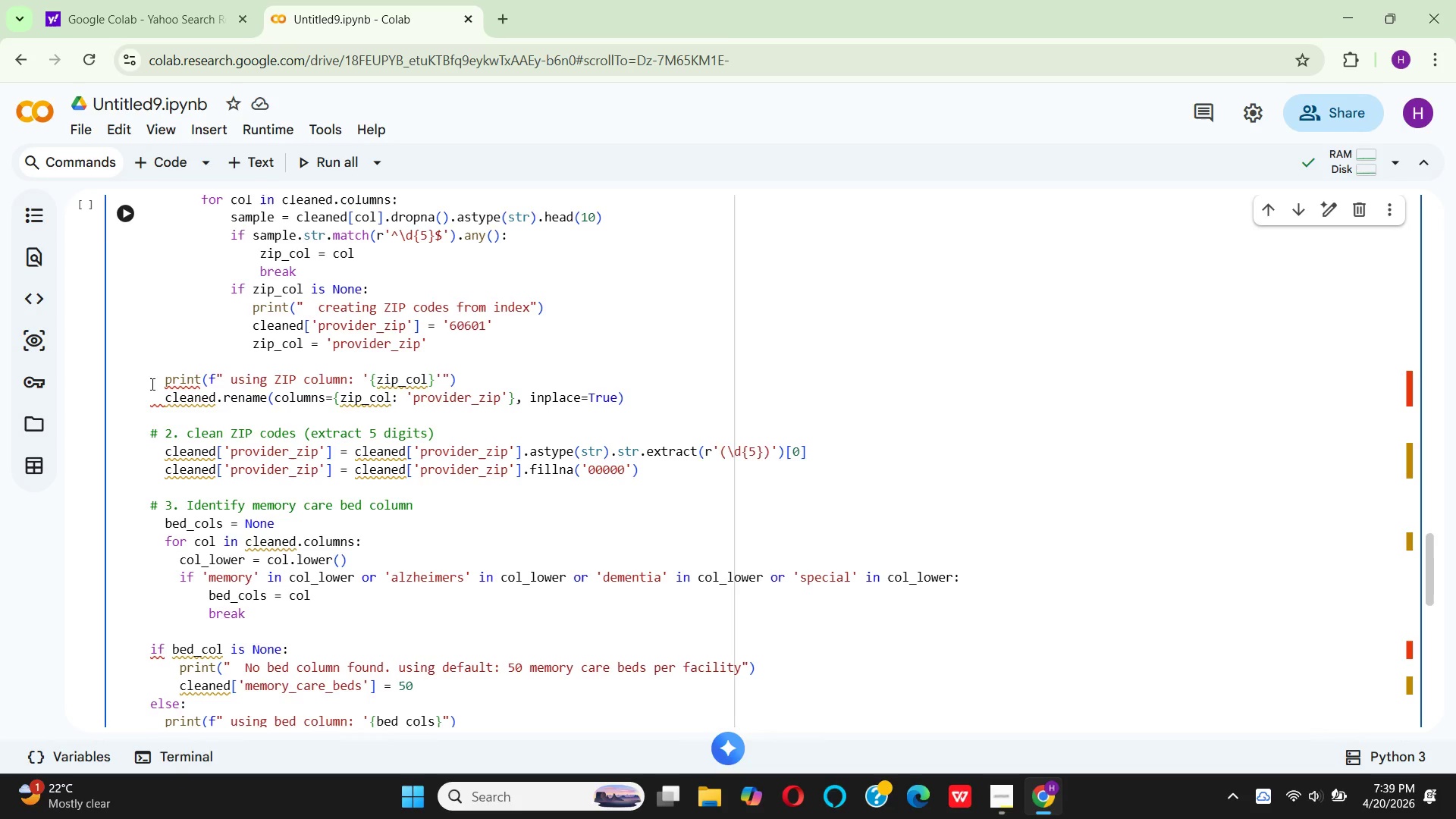 
key(ArrowRight)
 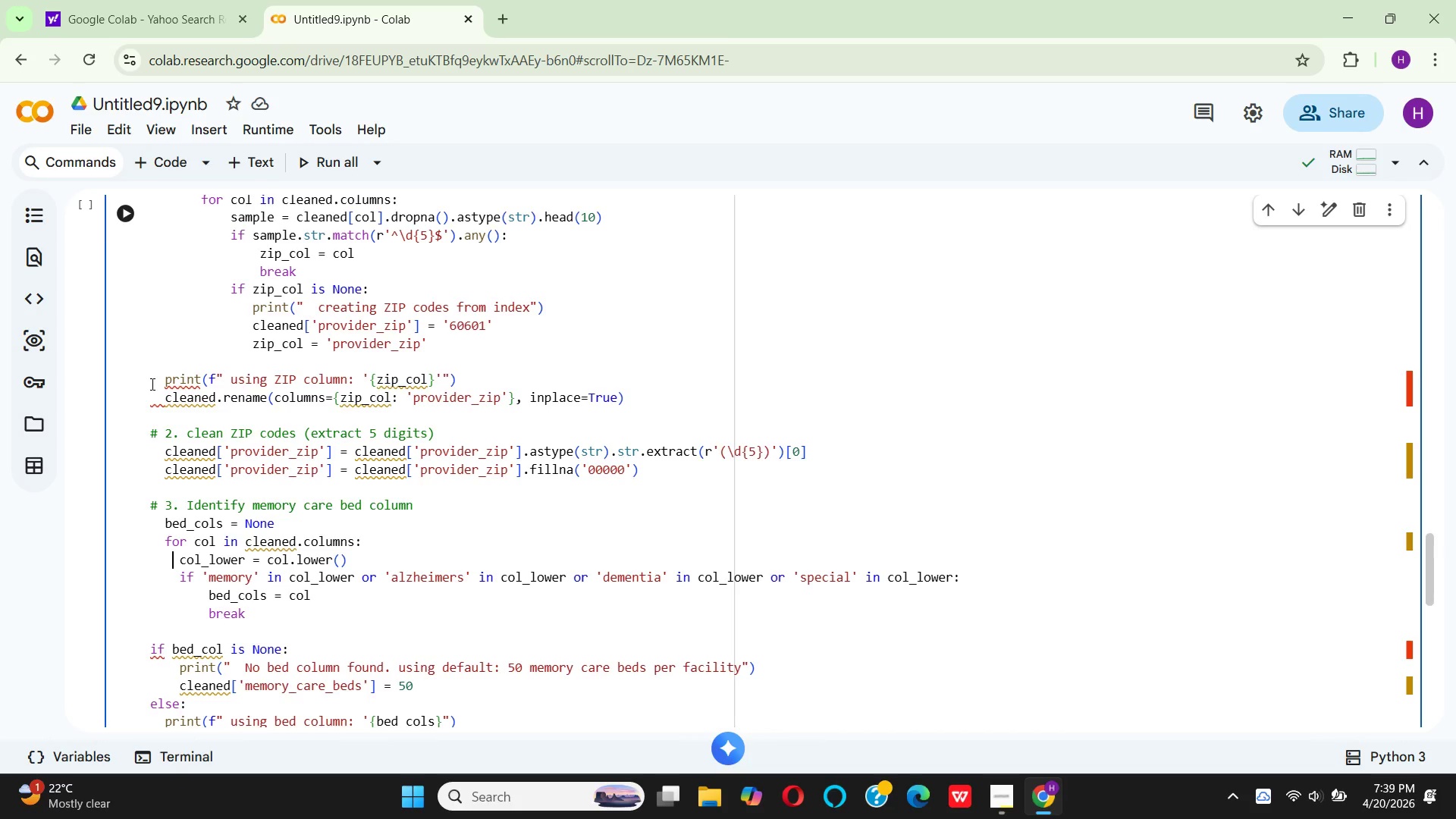 
key(ArrowRight)
 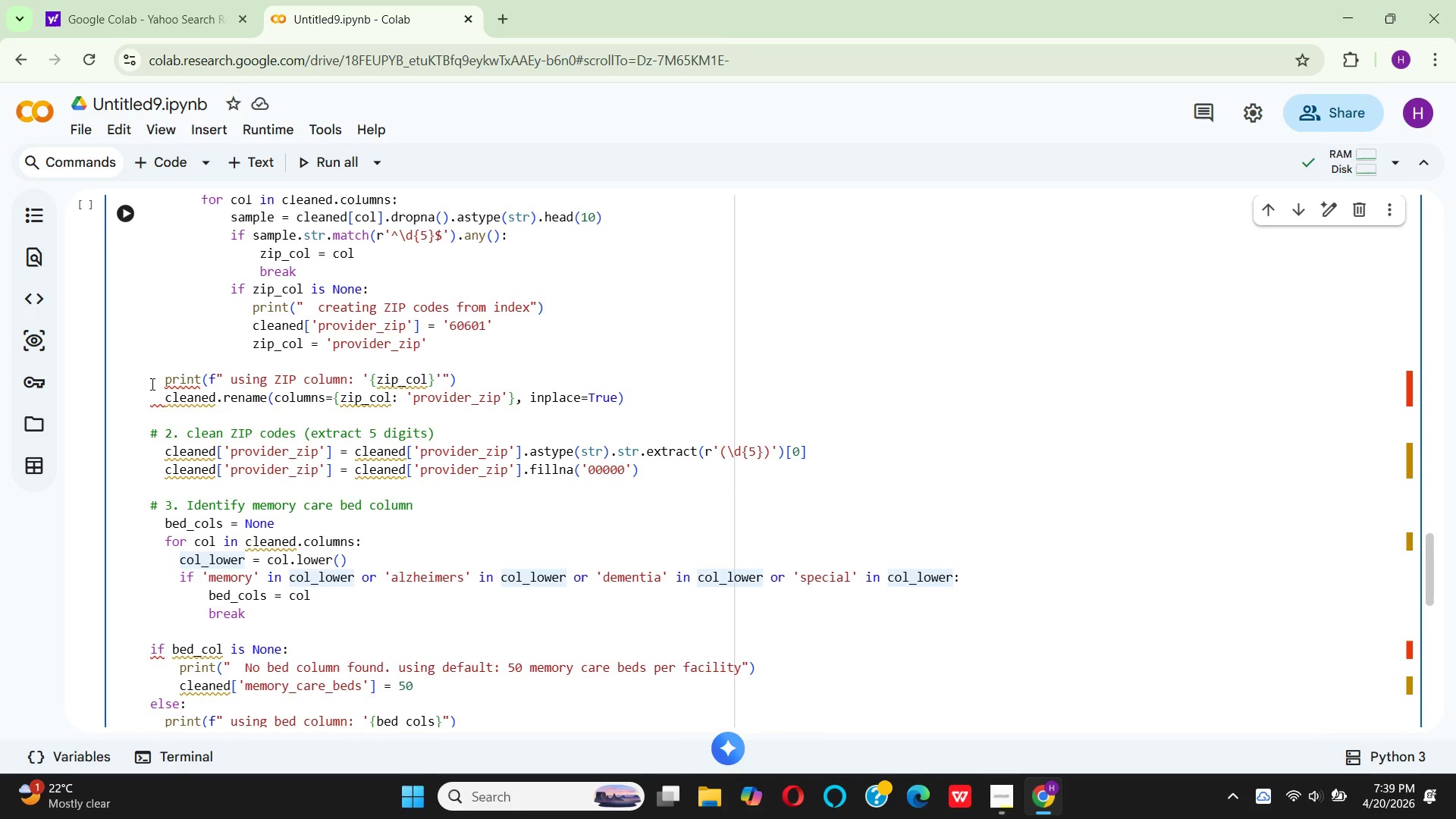 
key(Space)
 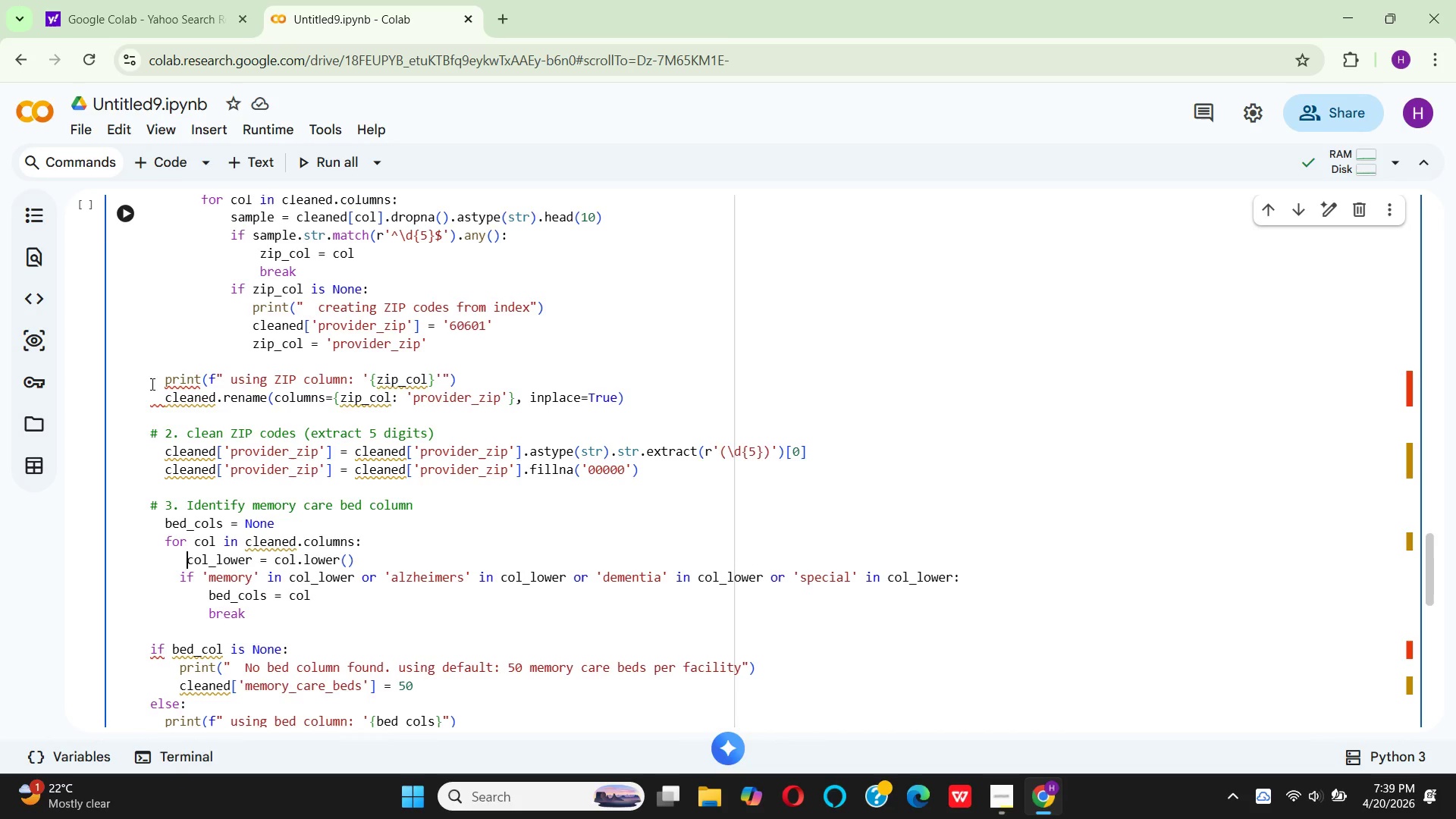 
key(Space)
 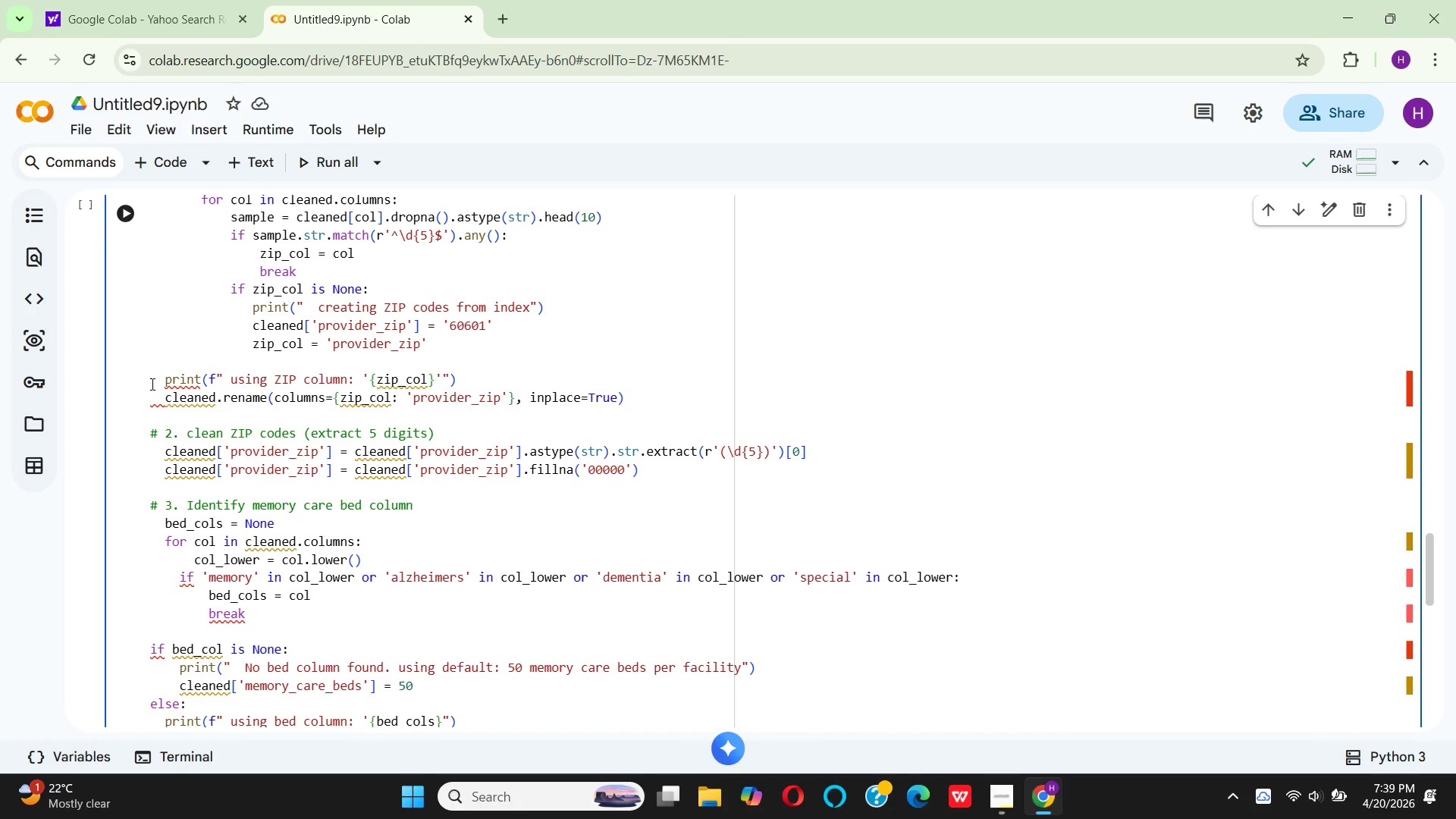 
key(Space)
 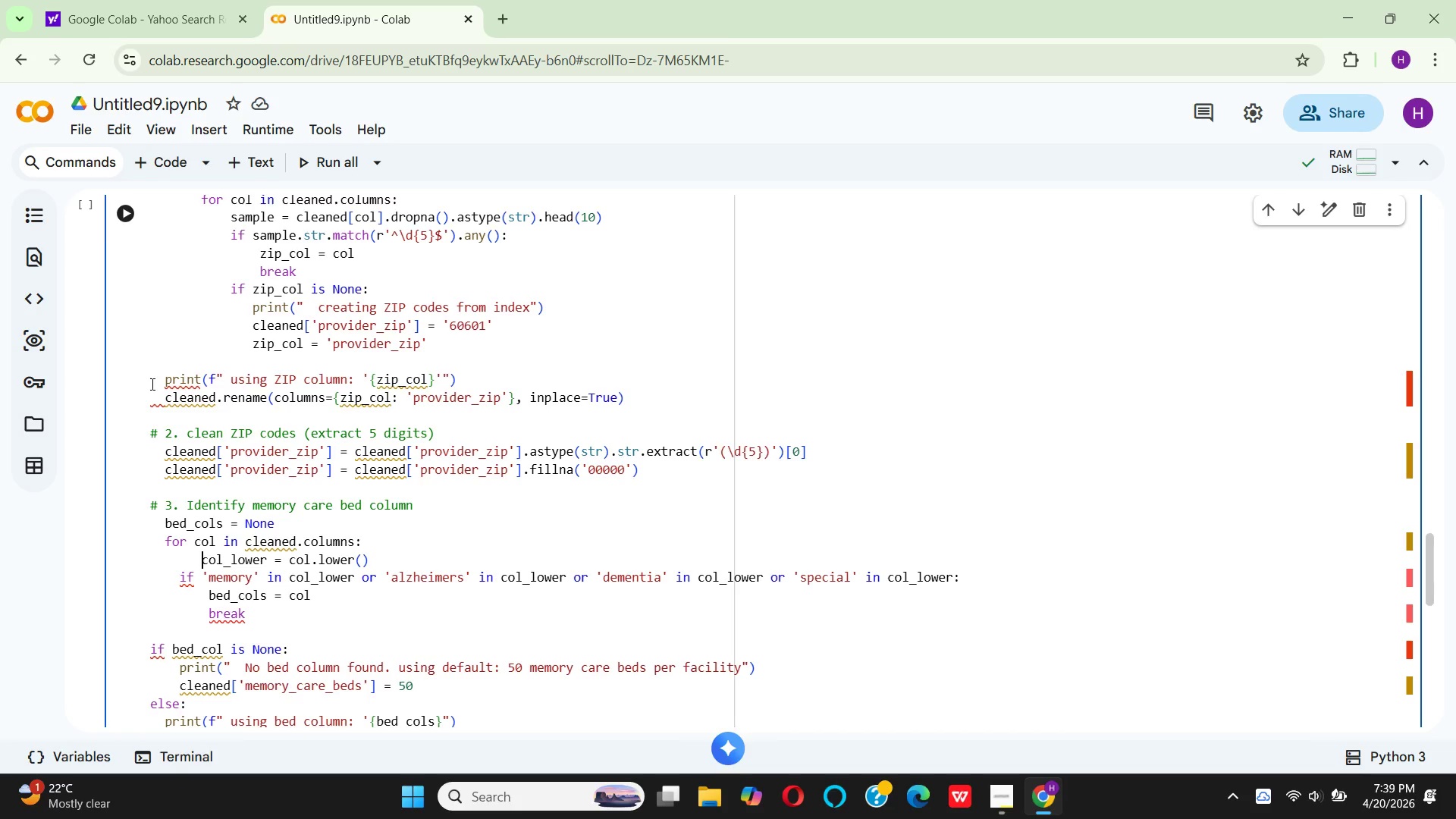 
key(Backspace)
 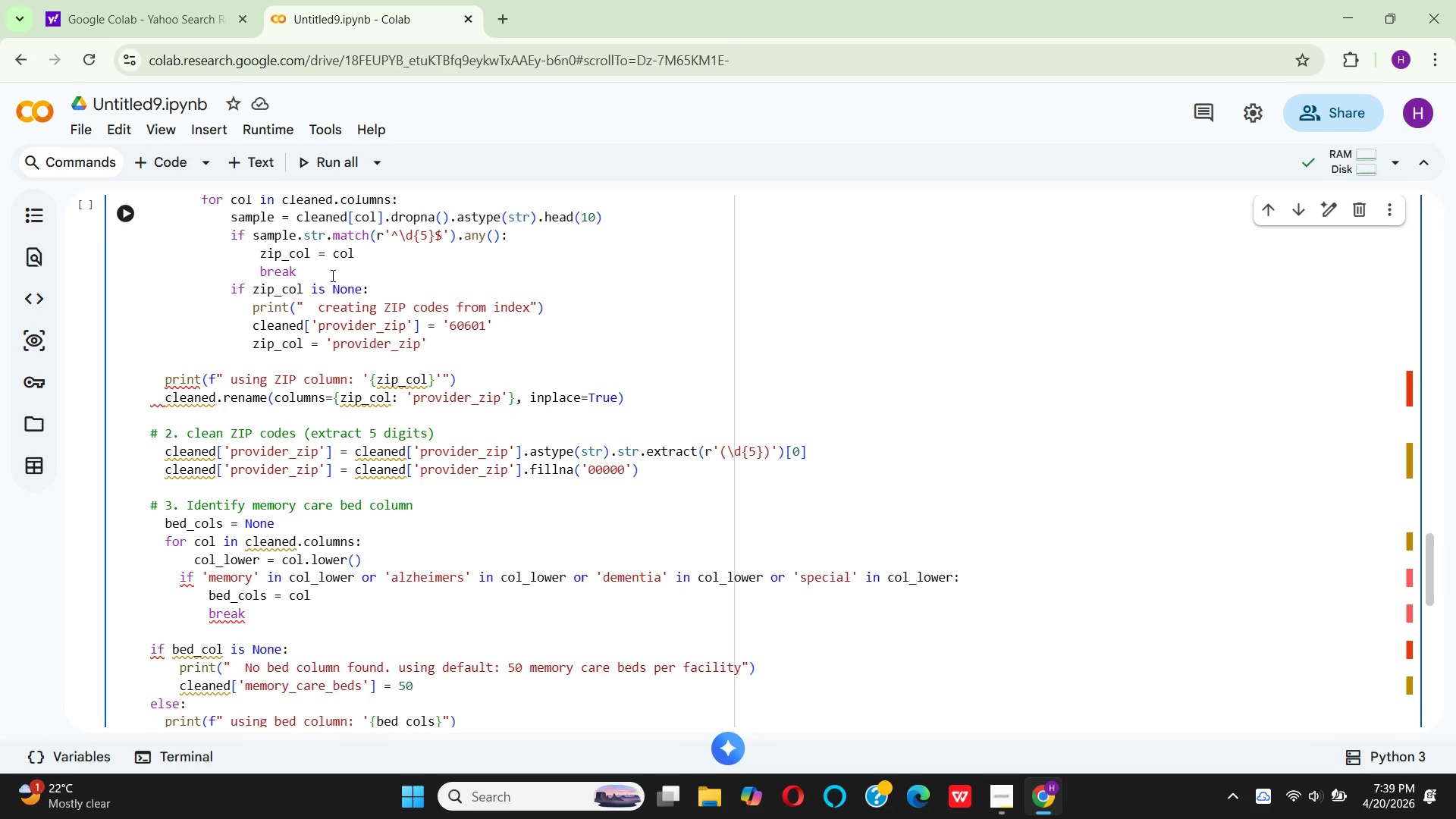 
key(ArrowDown)
 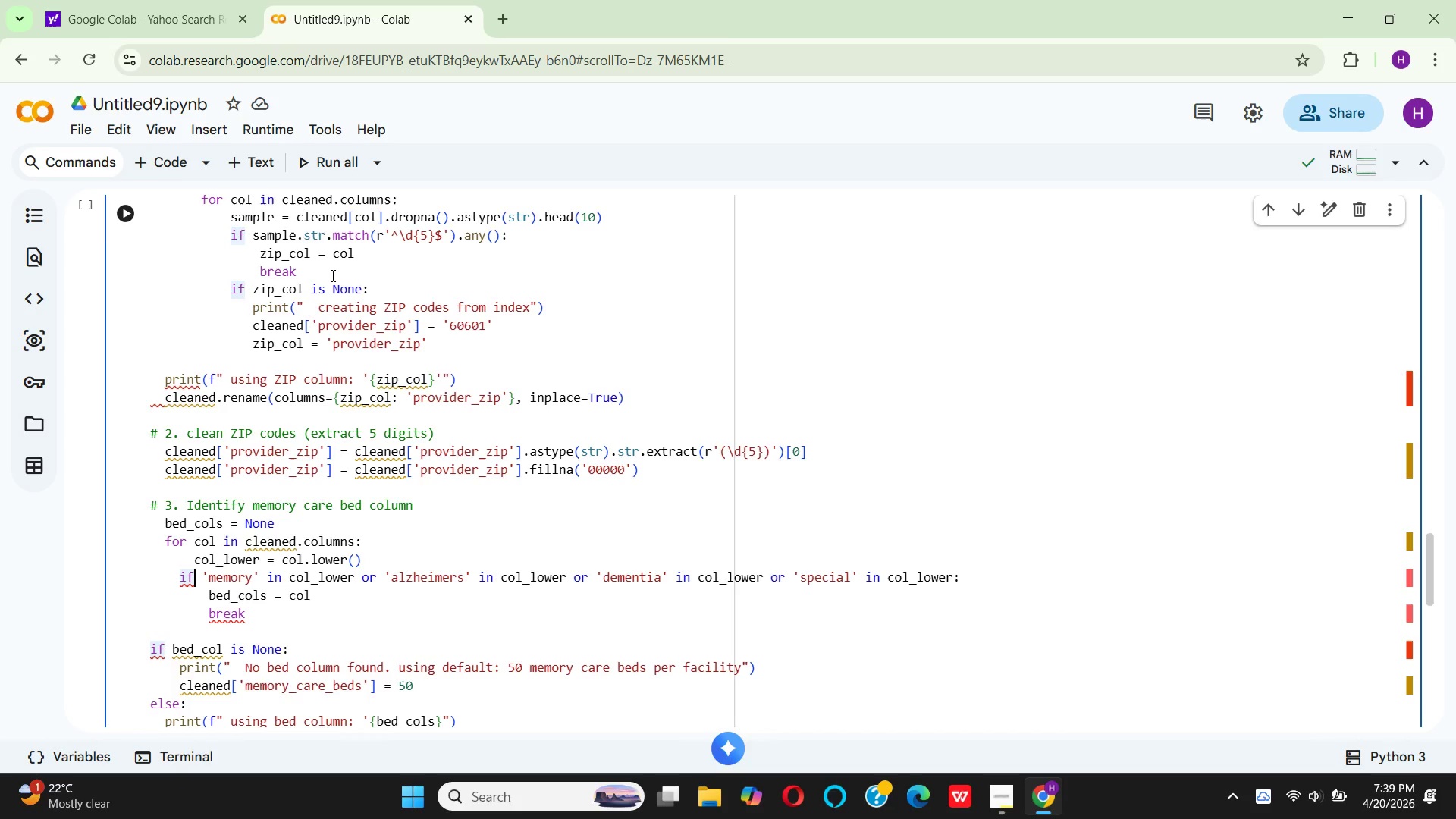 
key(ArrowLeft)
 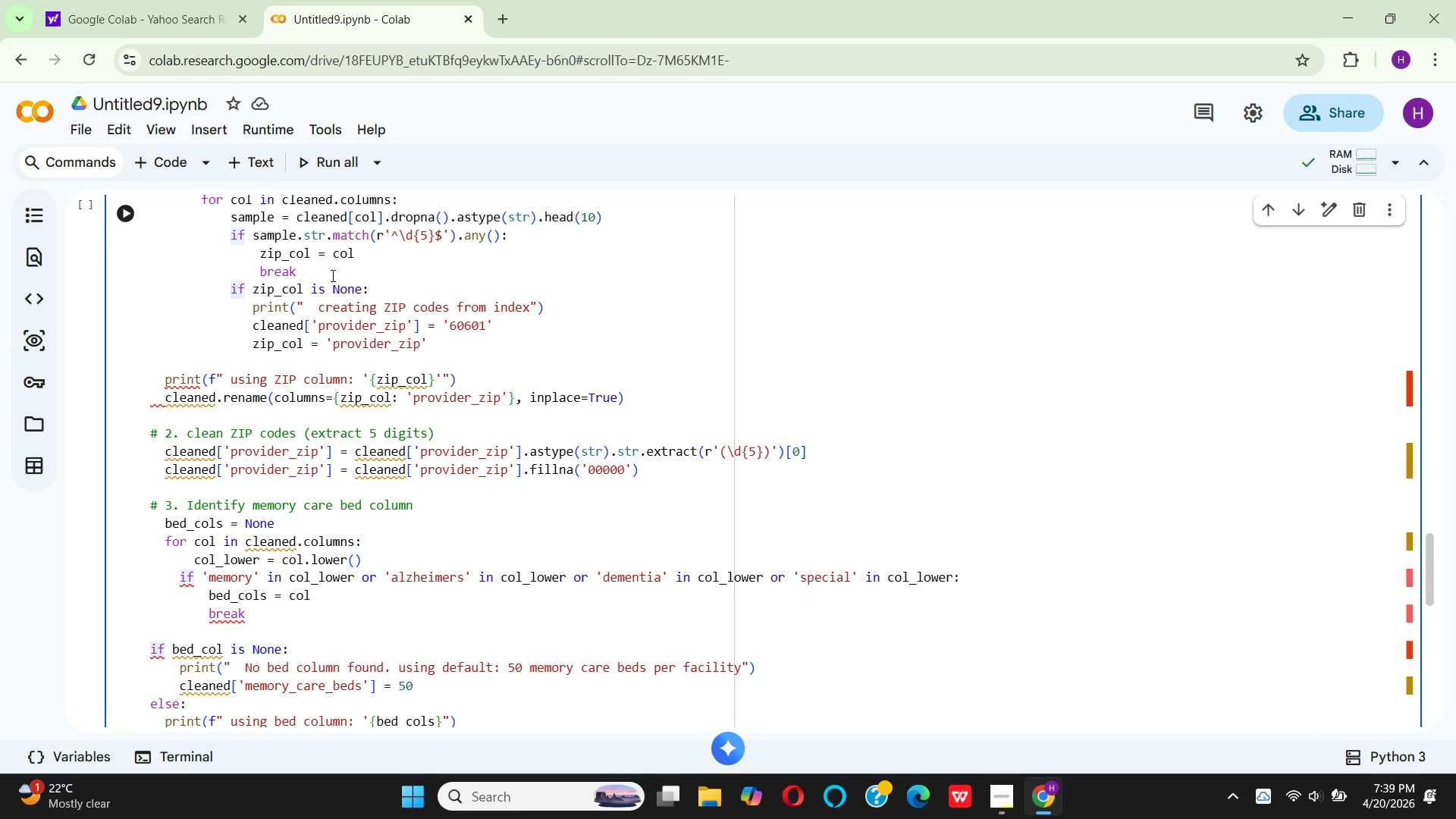 
key(ArrowLeft)
 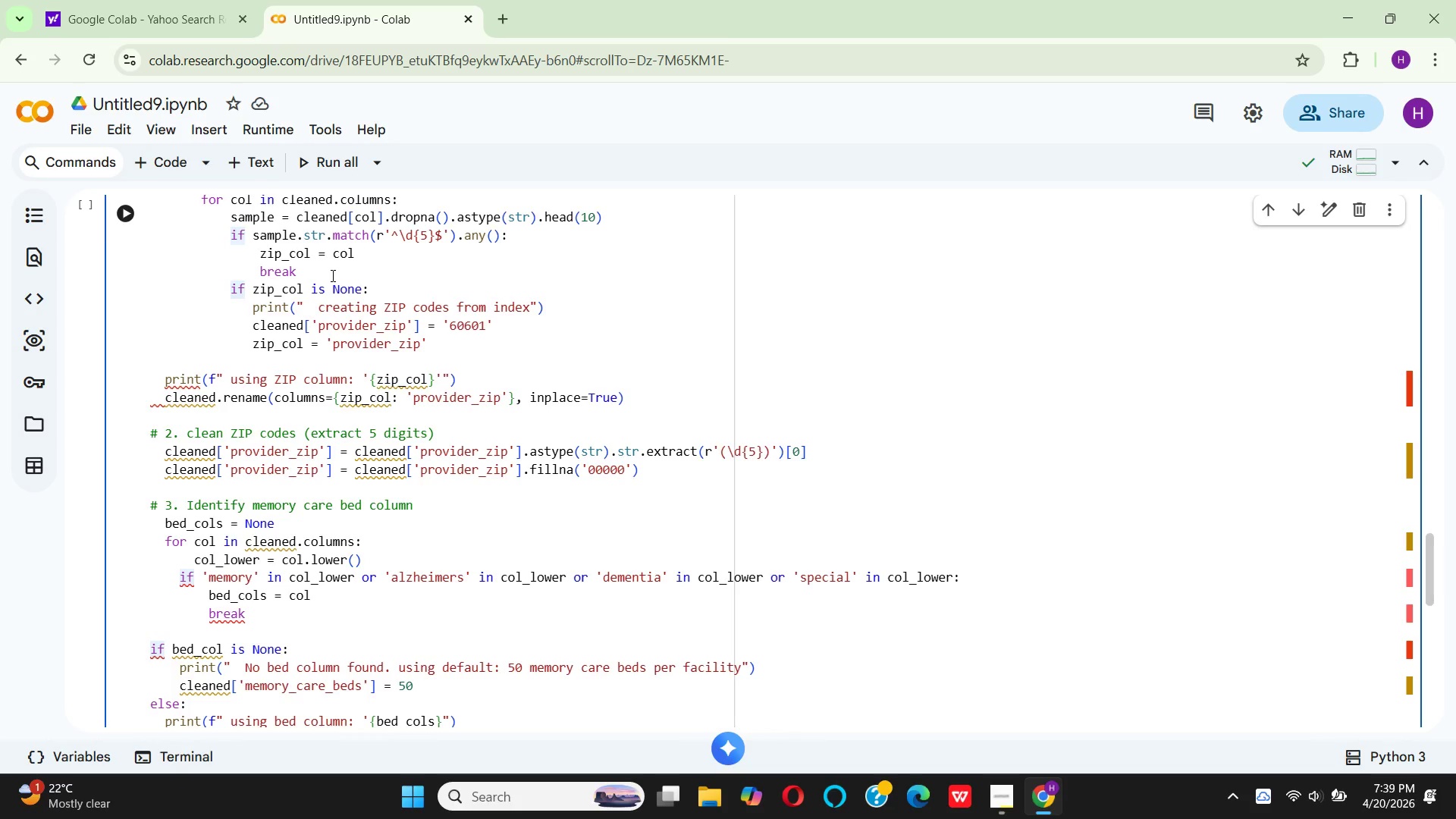 
key(Space)
 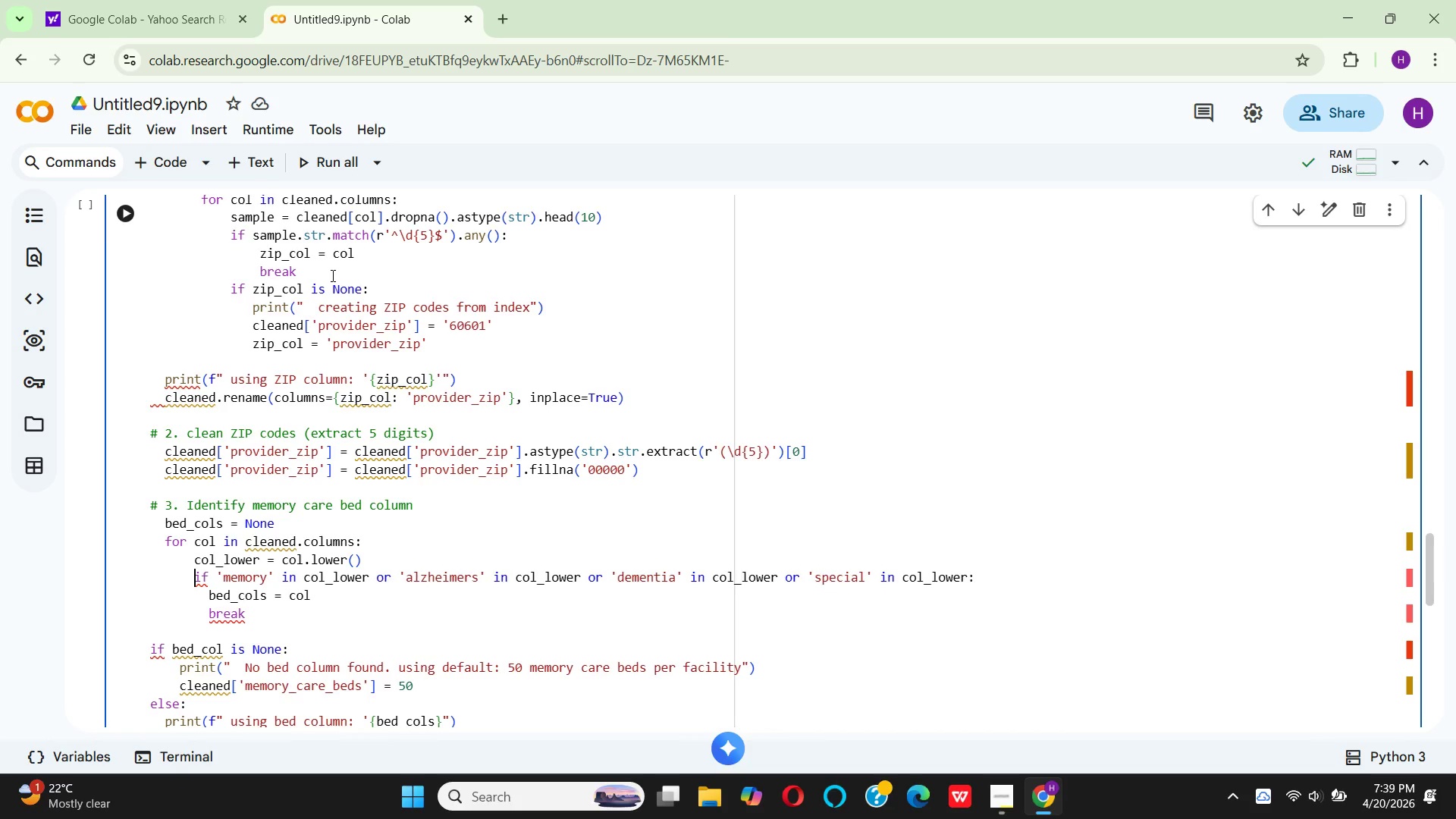 
key(Space)
 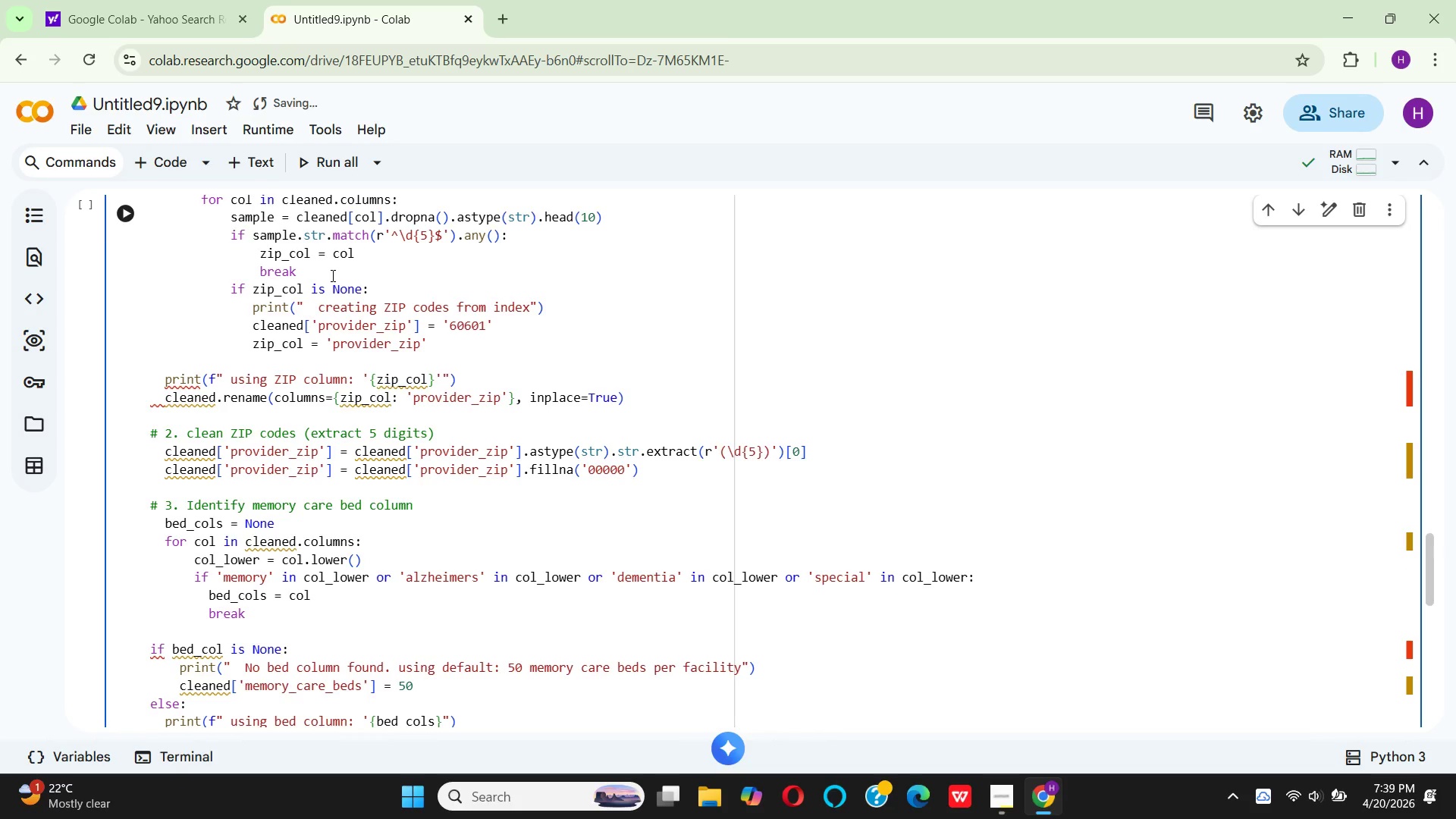 
key(ArrowDown)
 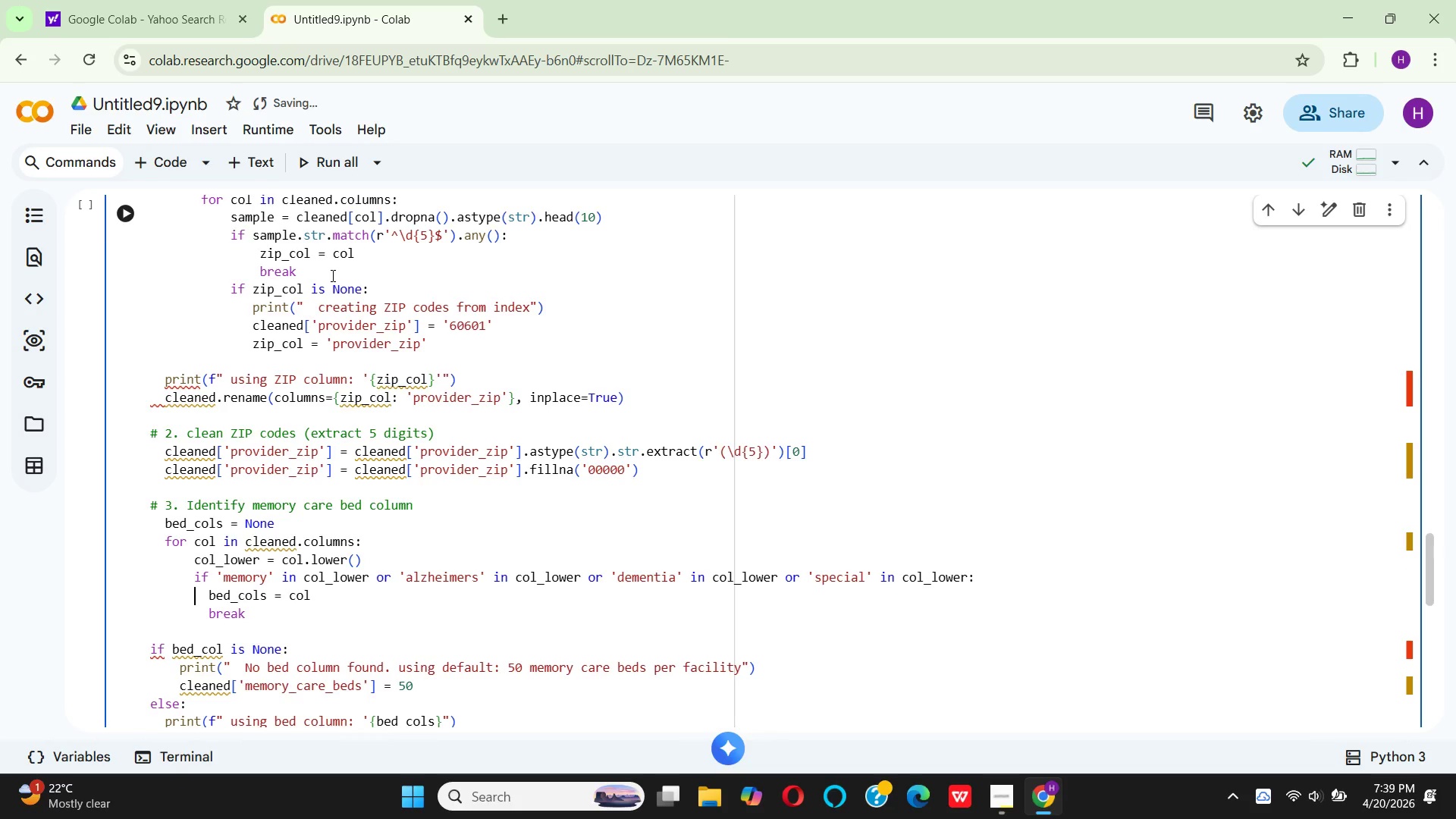 
key(ArrowRight)
 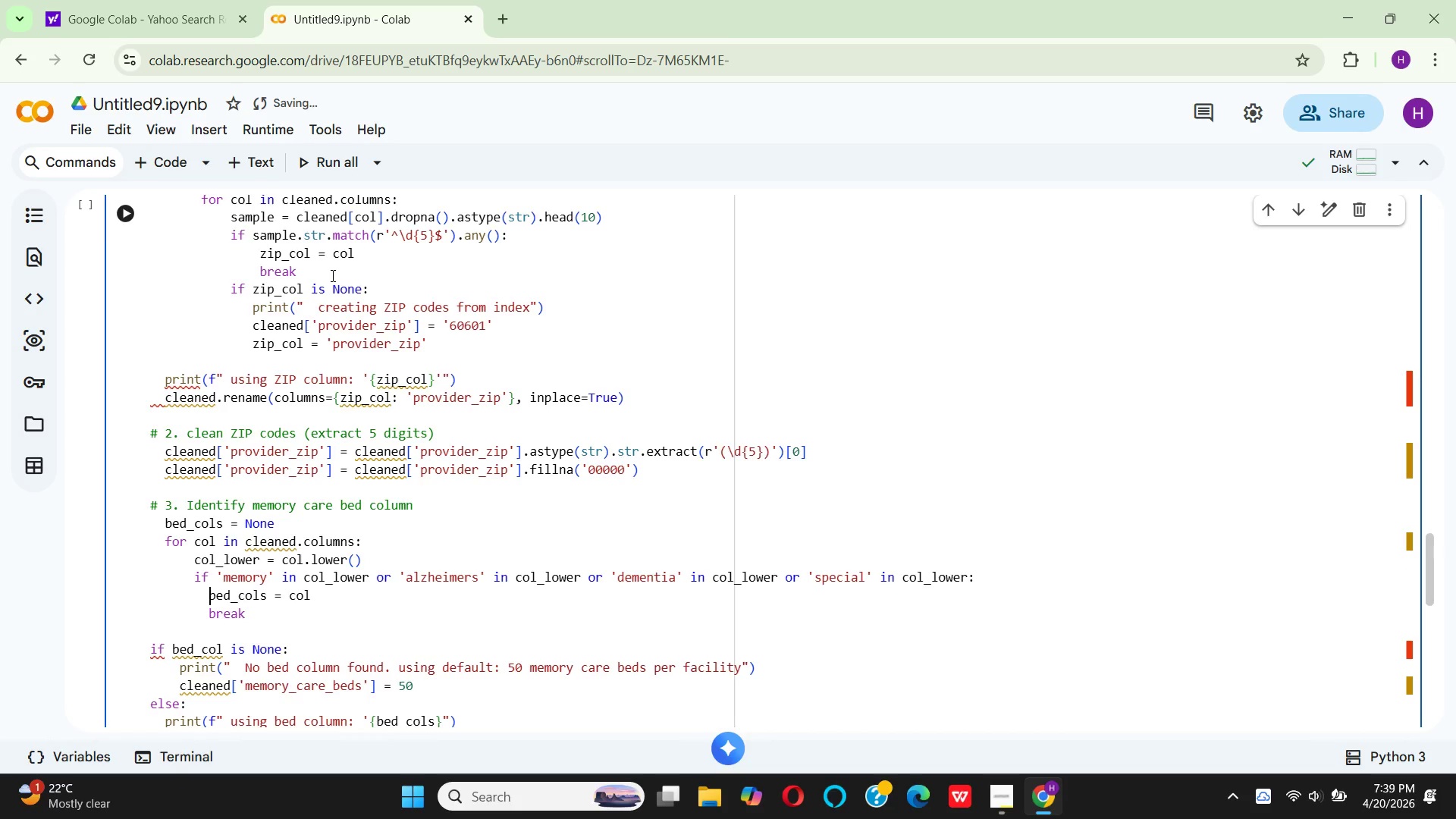 
key(ArrowRight)
 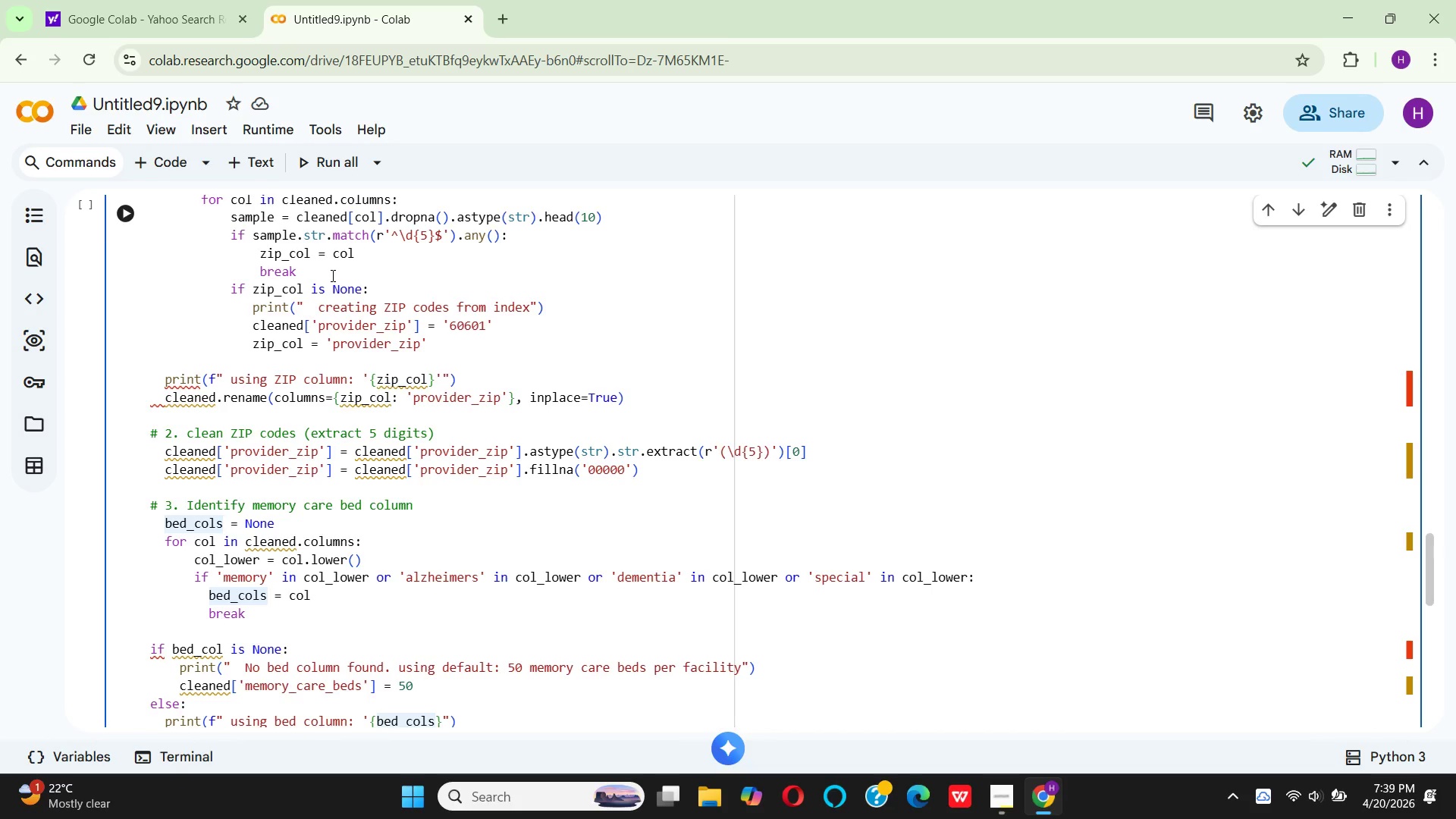 
key(Space)
 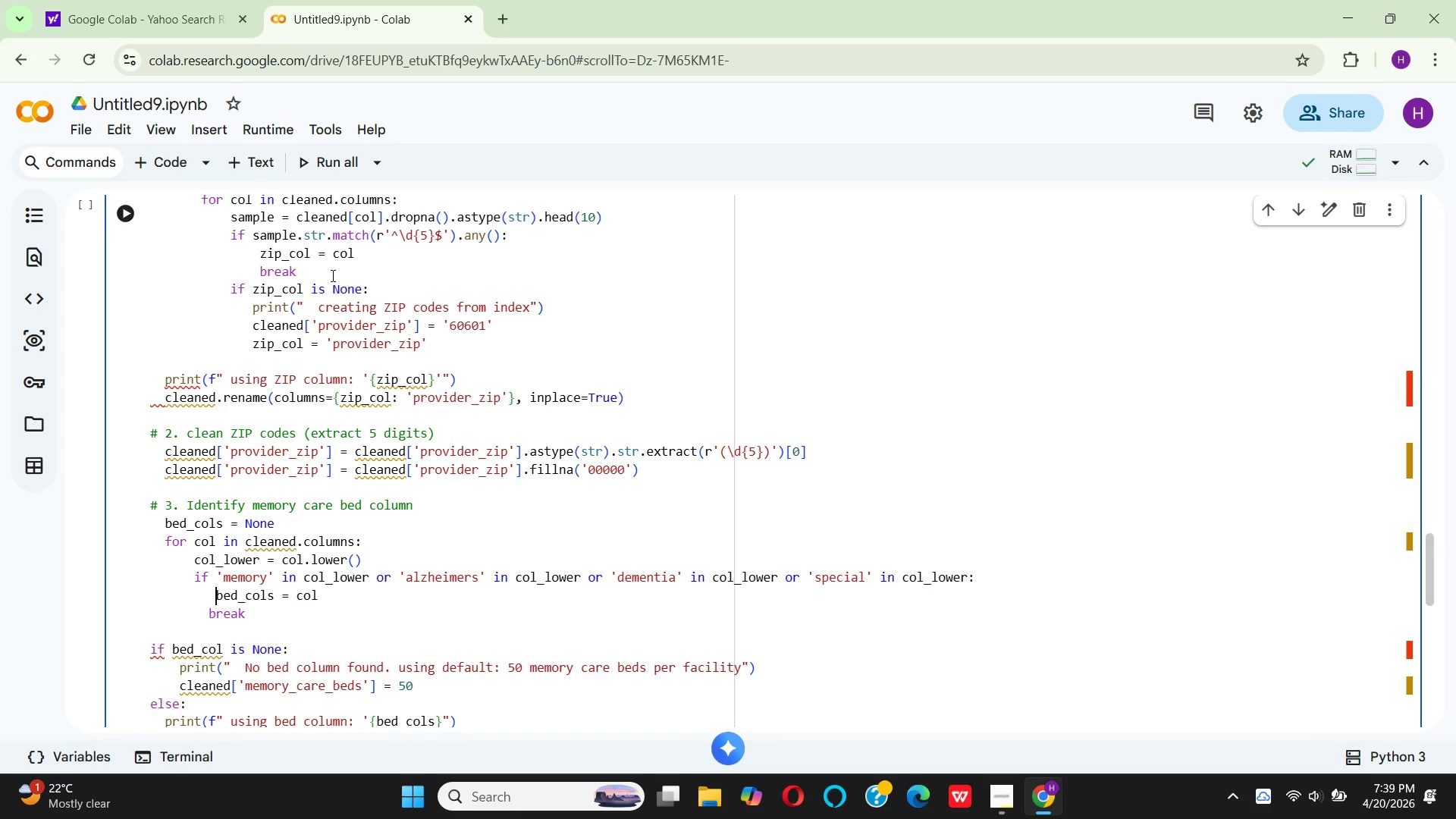 
key(Space)
 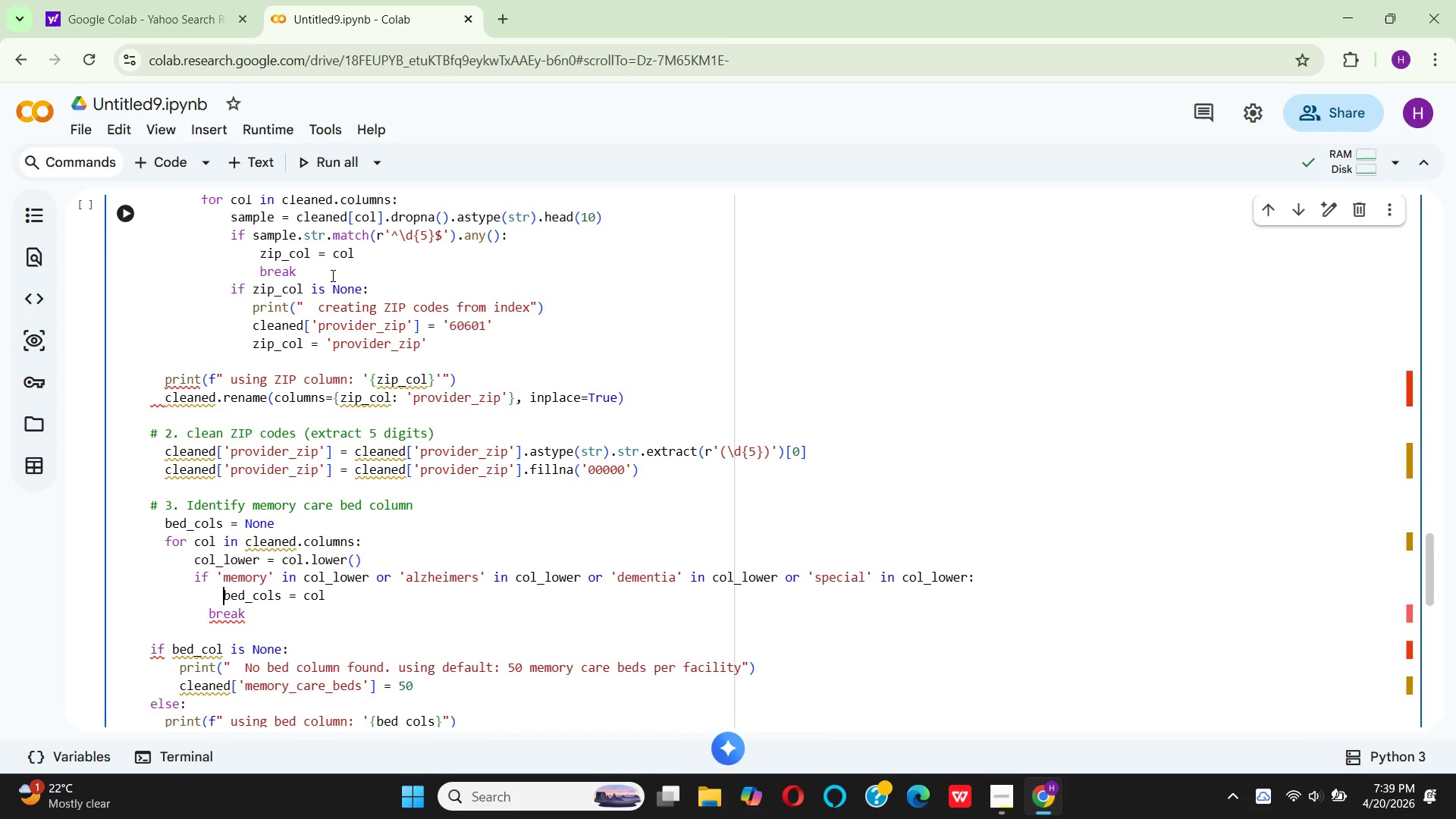 
key(ArrowDown)
 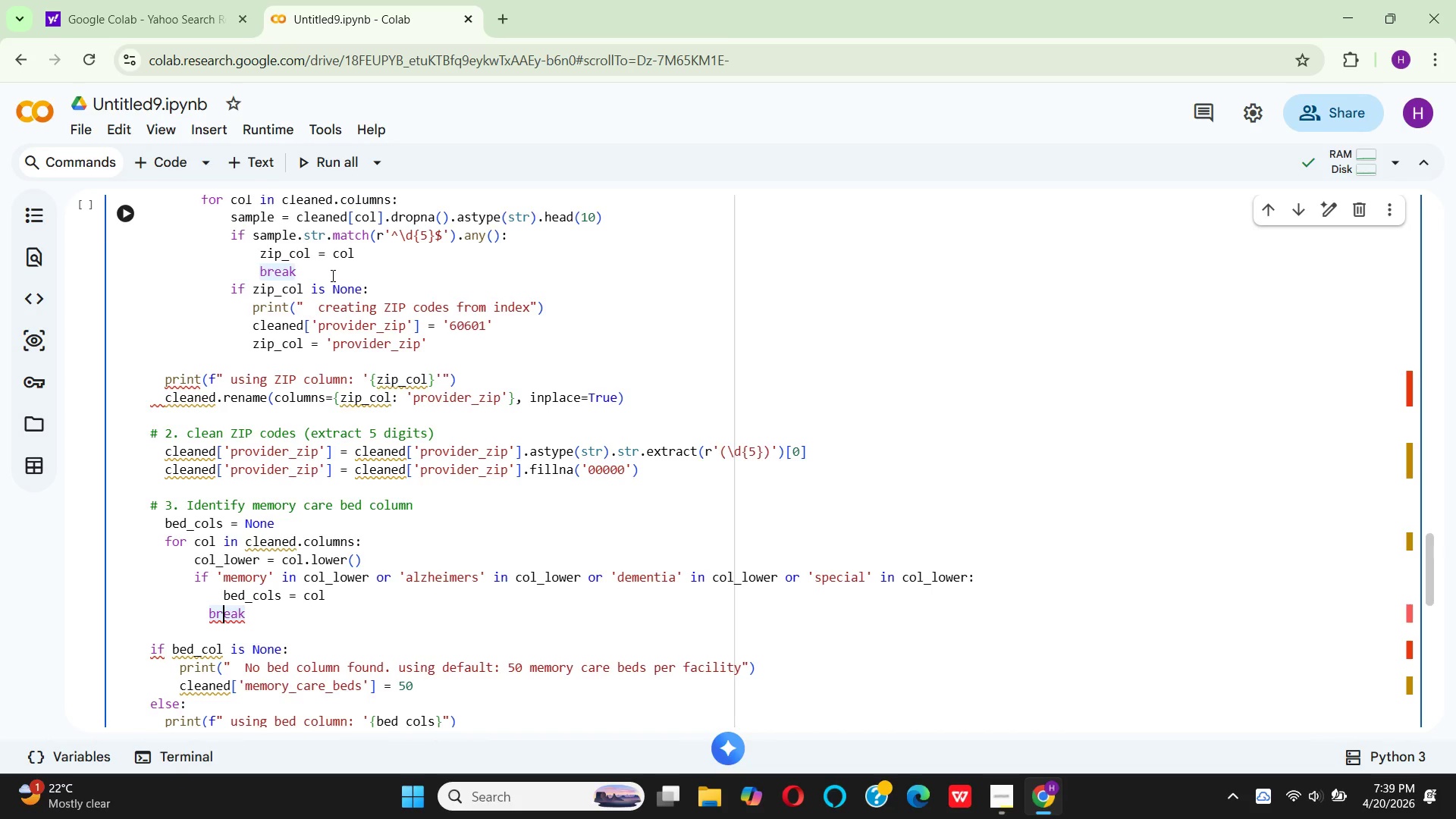 
key(ArrowLeft)
 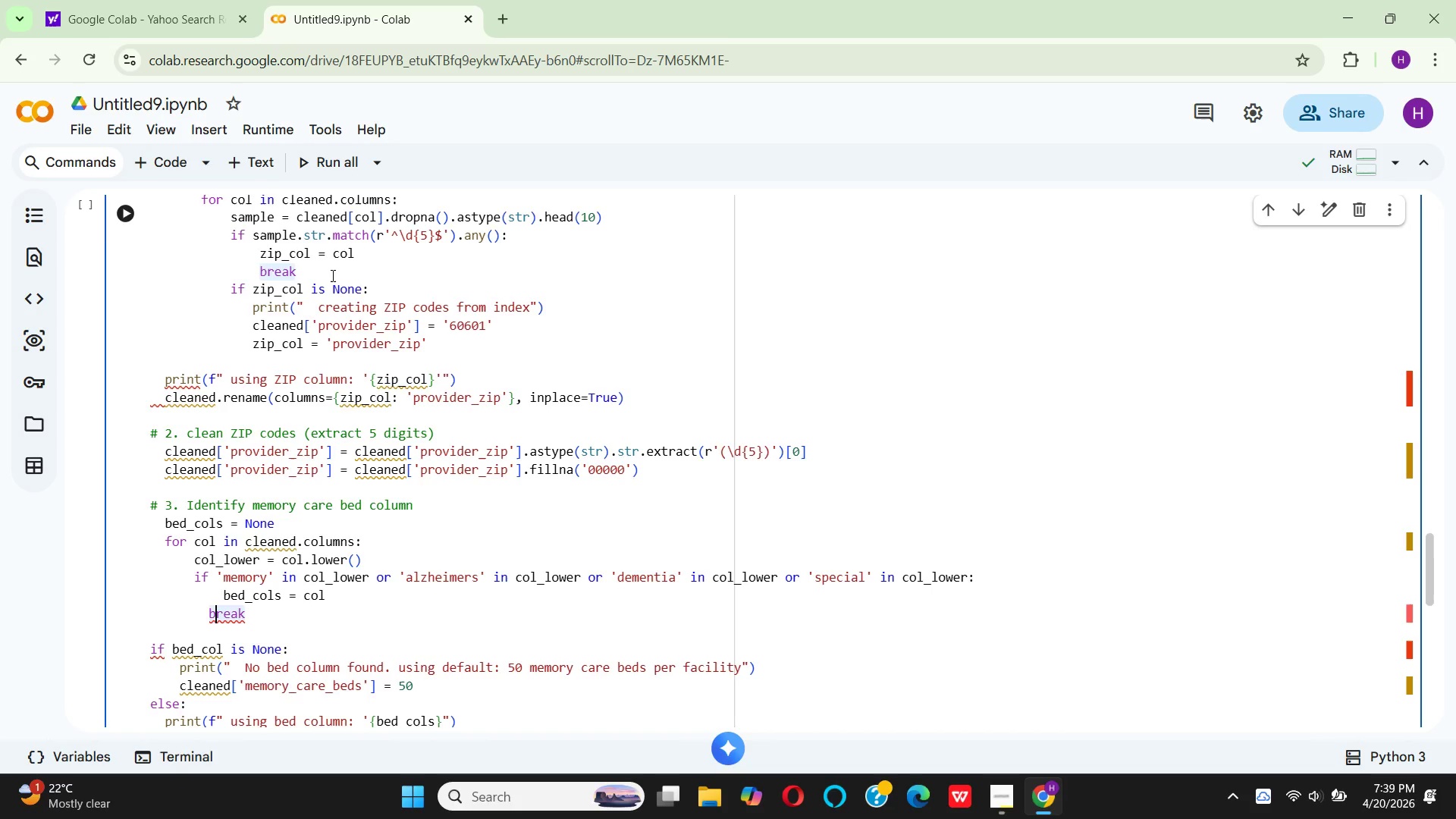 
key(ArrowLeft)
 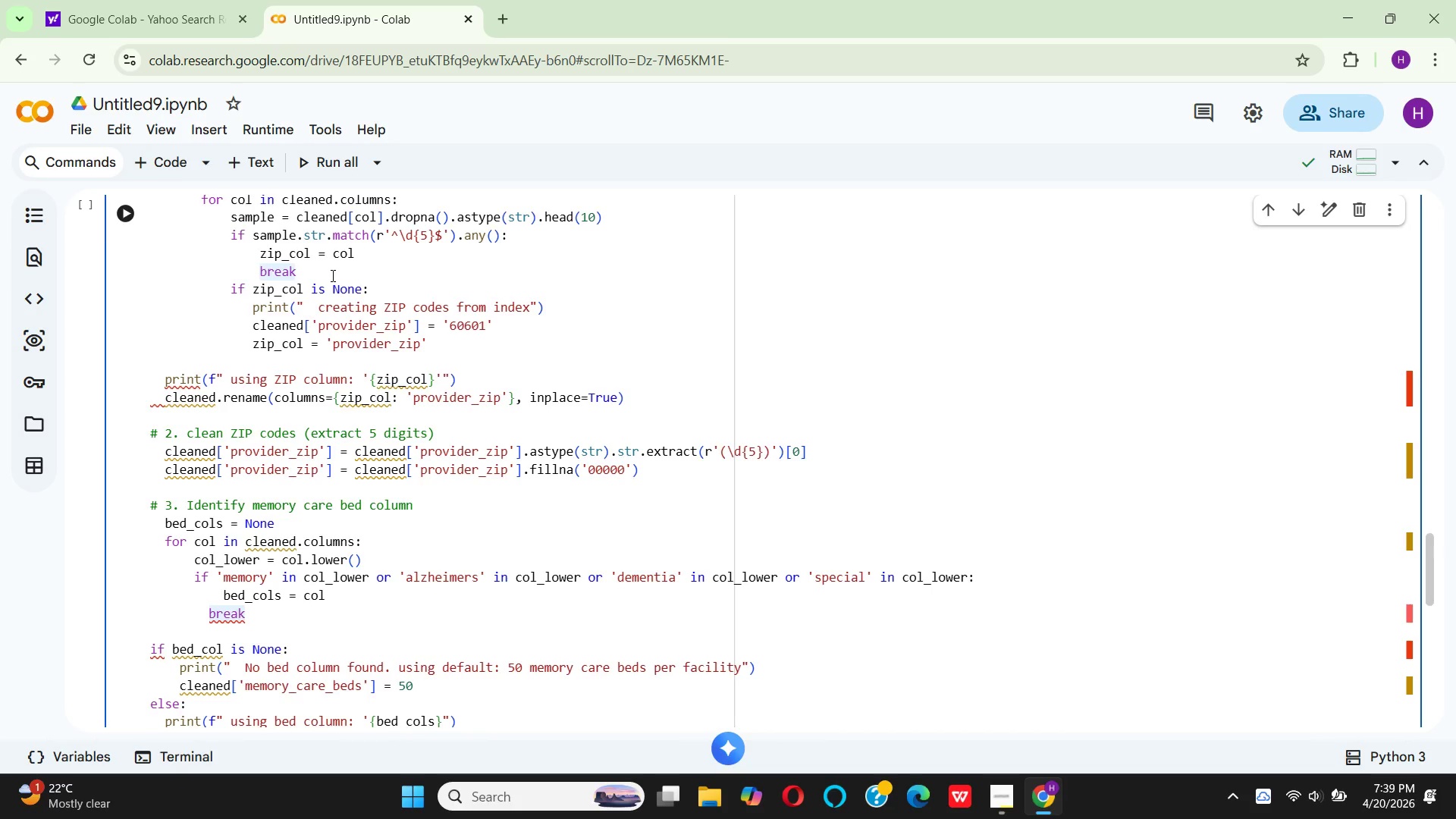 
key(Space)
 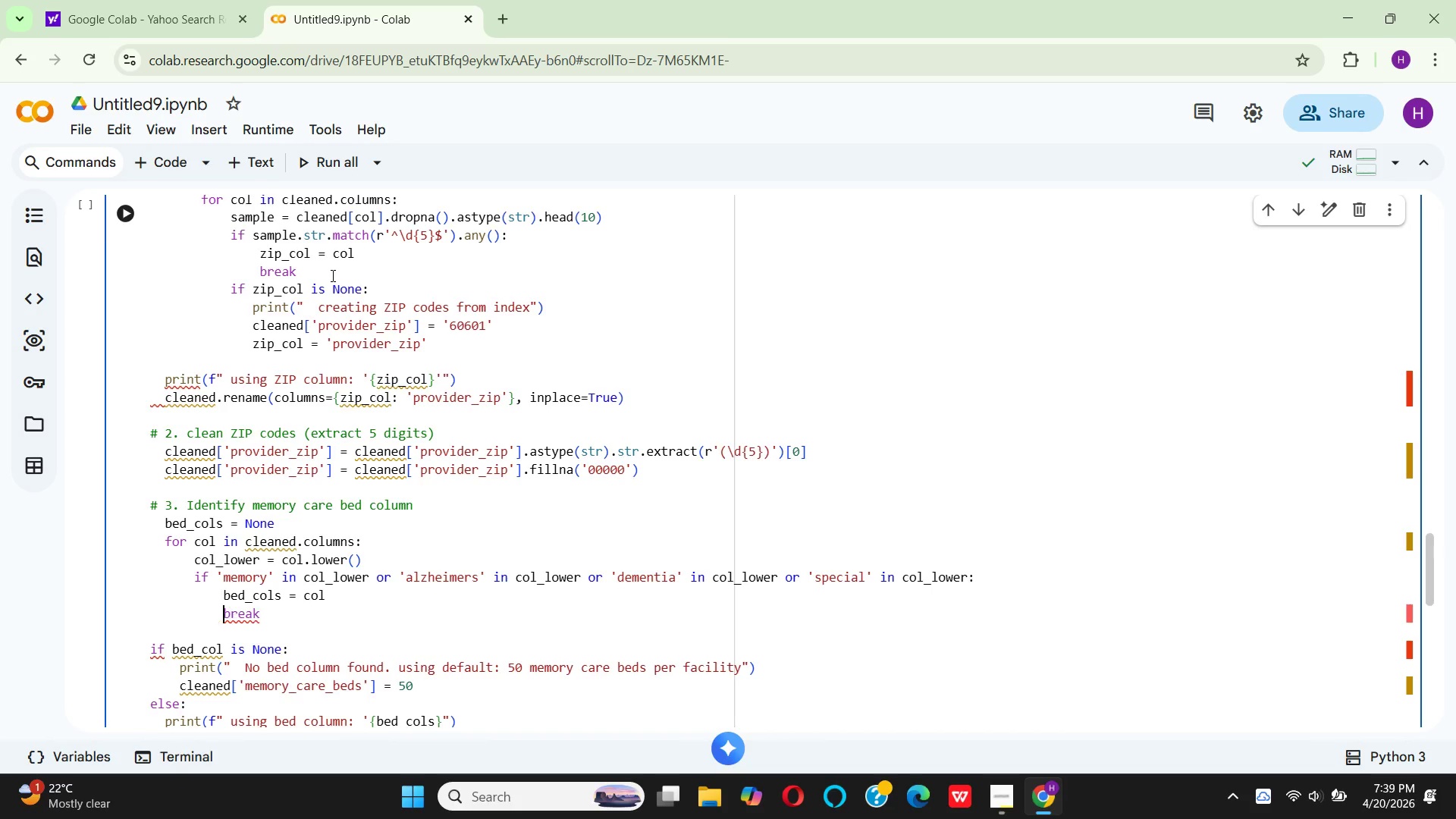 
key(Space)
 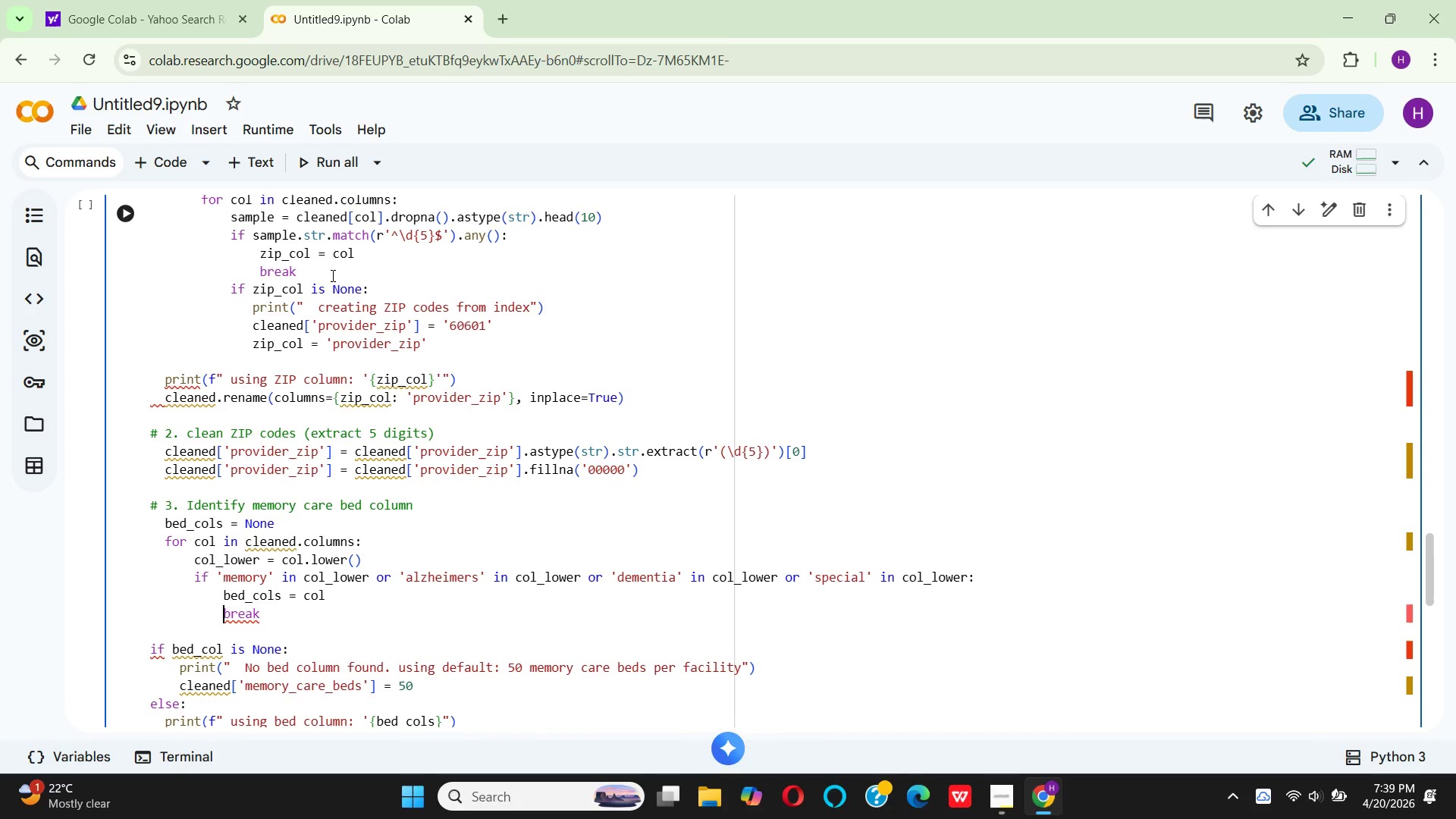 
key(Space)
 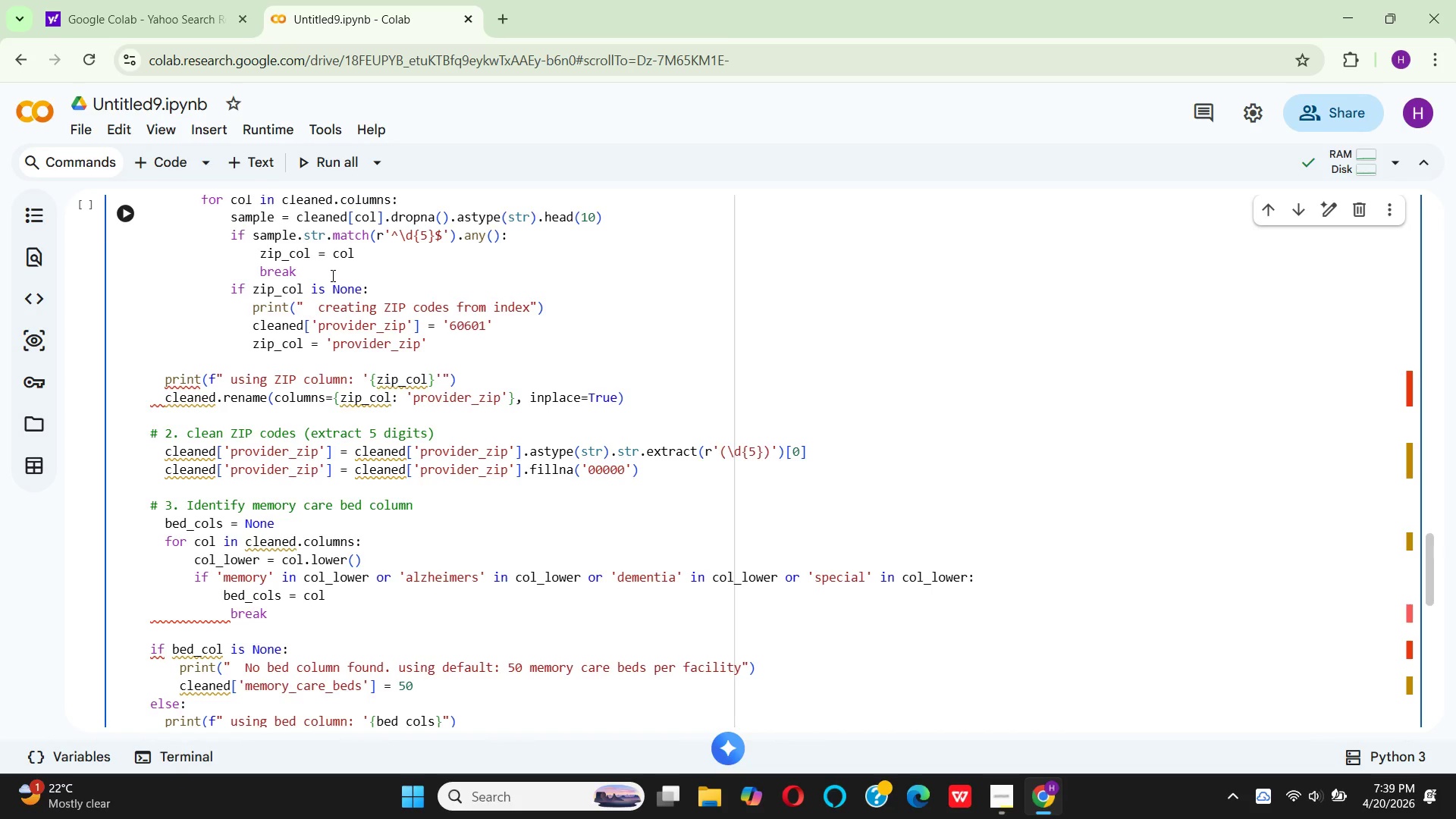 
key(Backspace)
 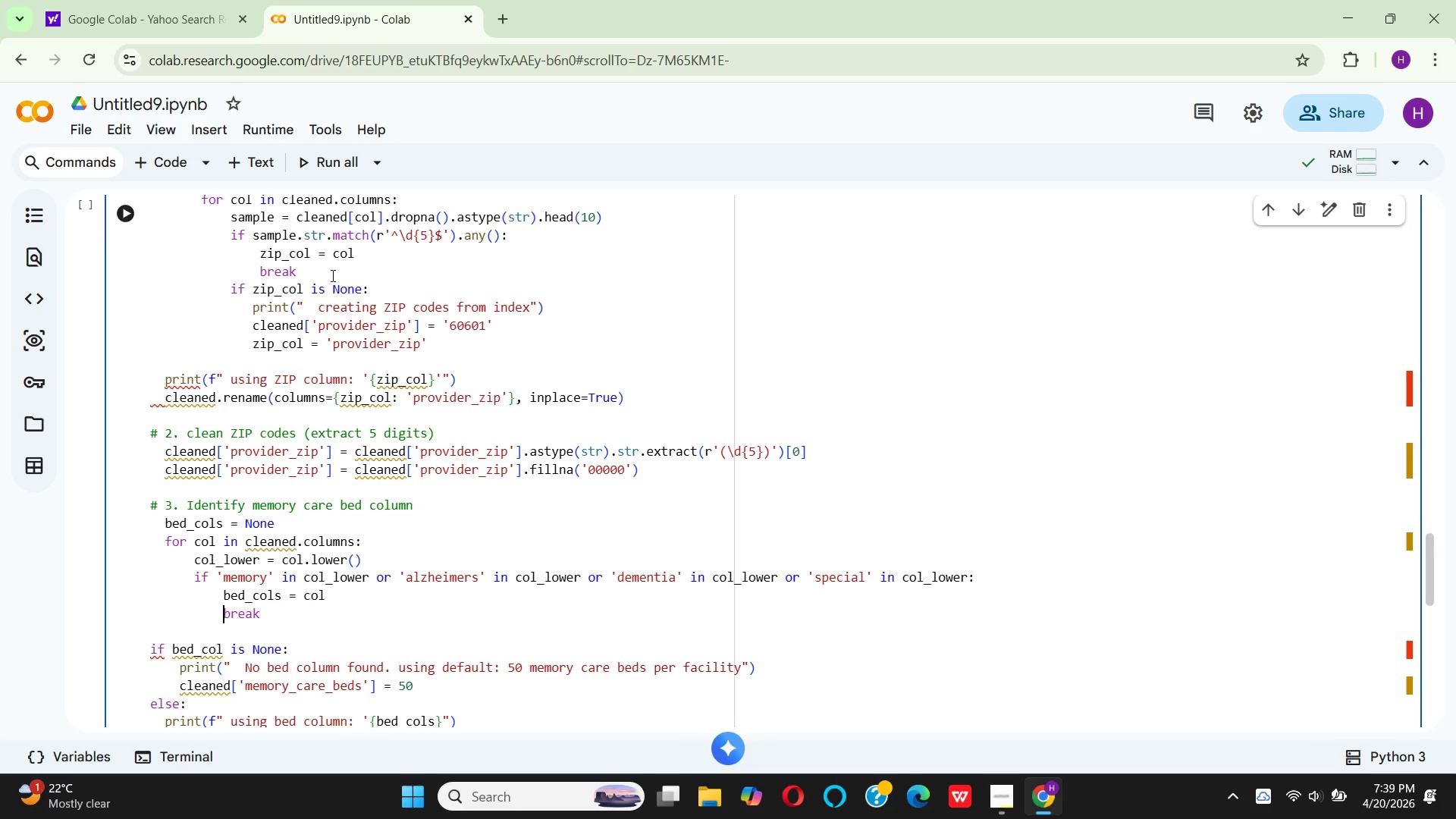 
key(ArrowDown)
 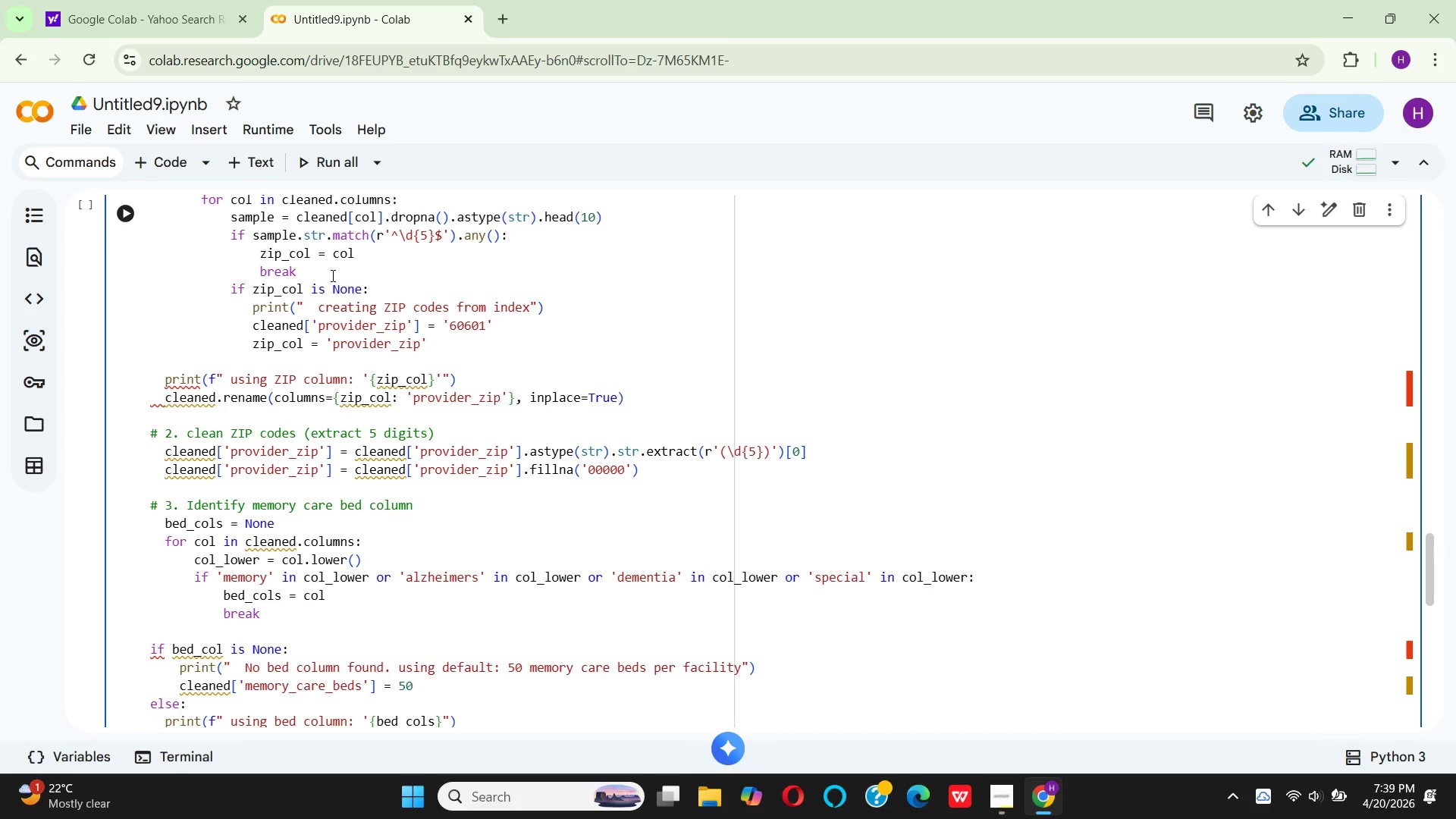 
key(ArrowDown)
 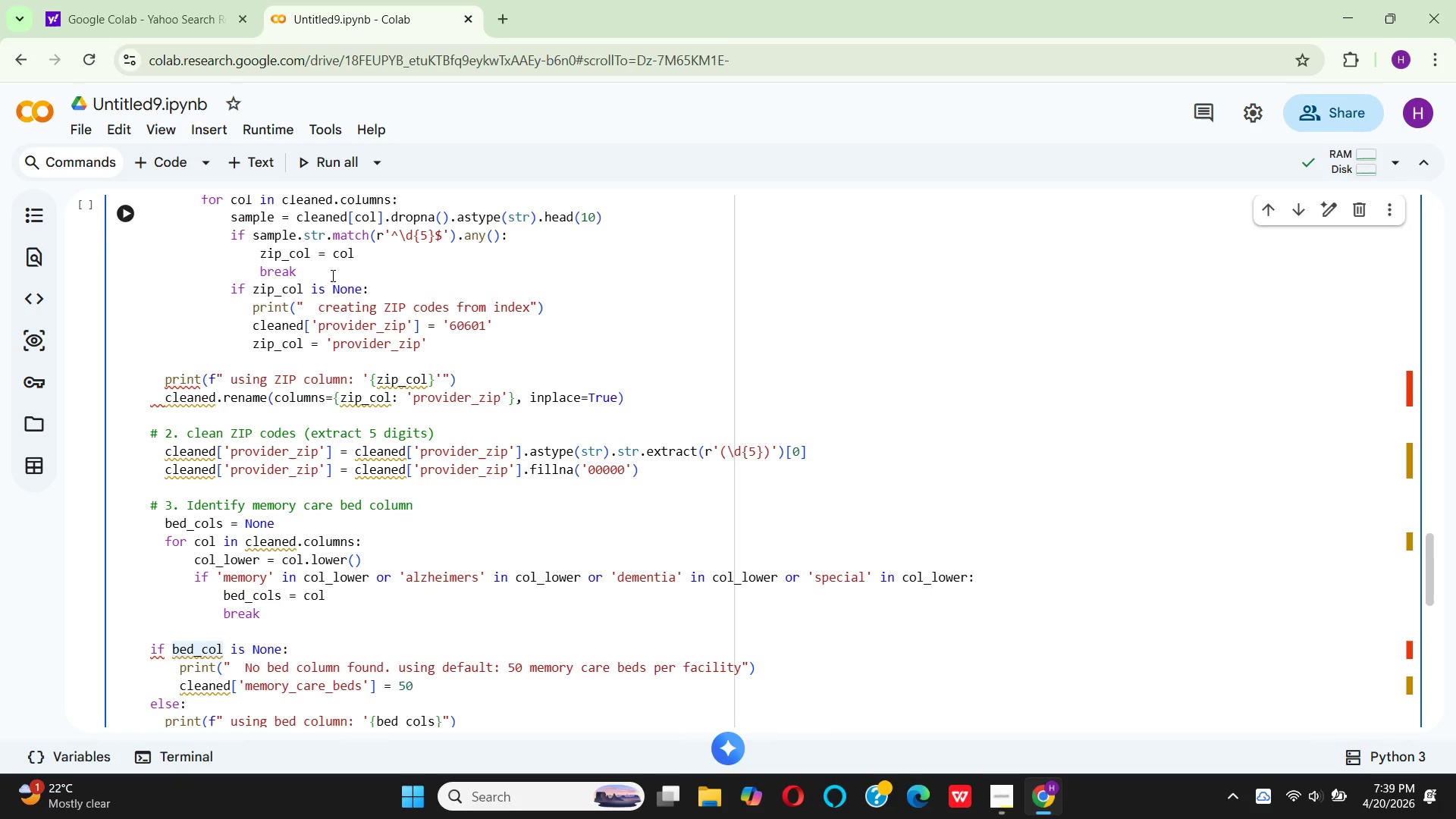 
key(ArrowLeft)
 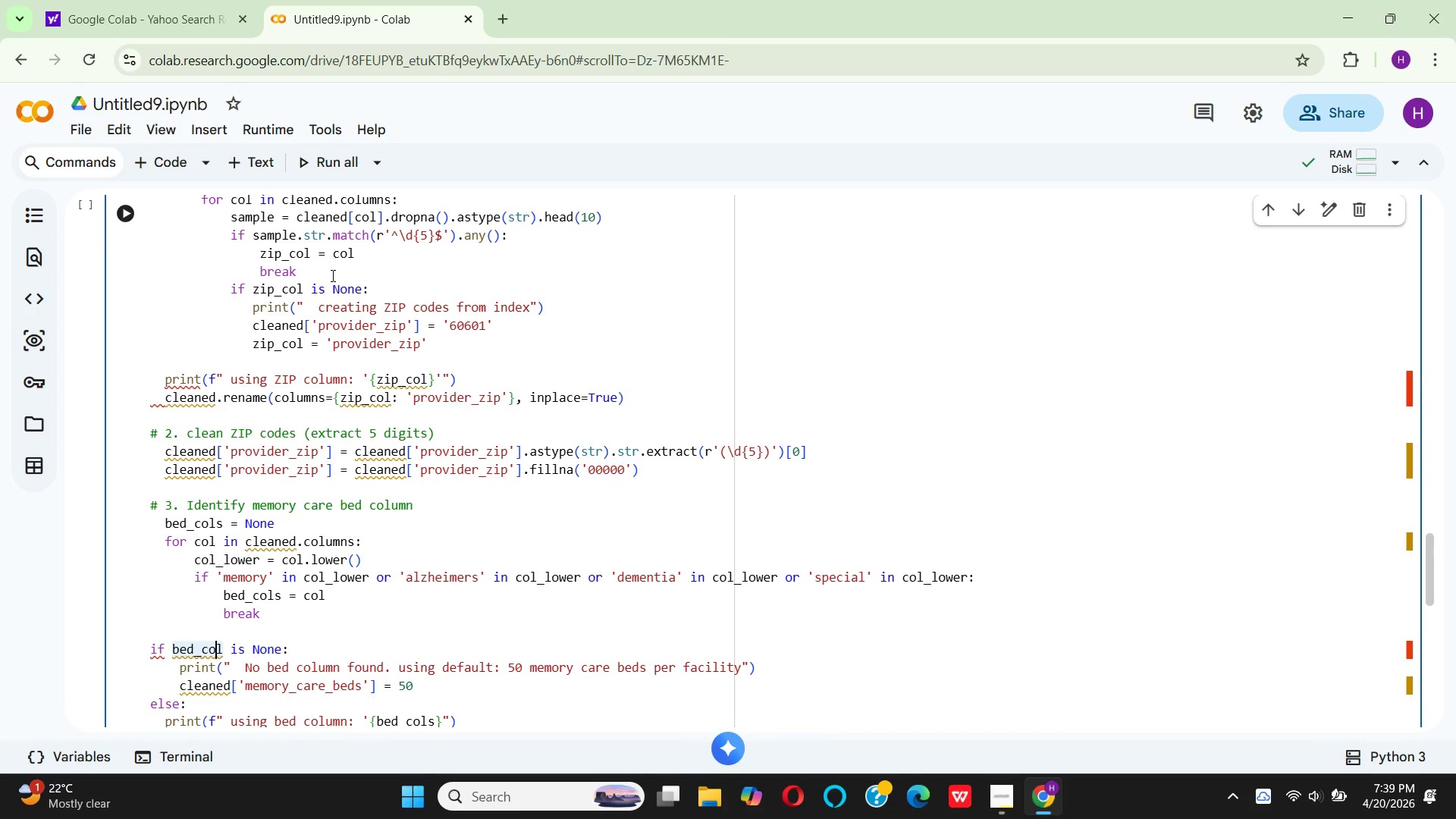 
key(ArrowLeft)
 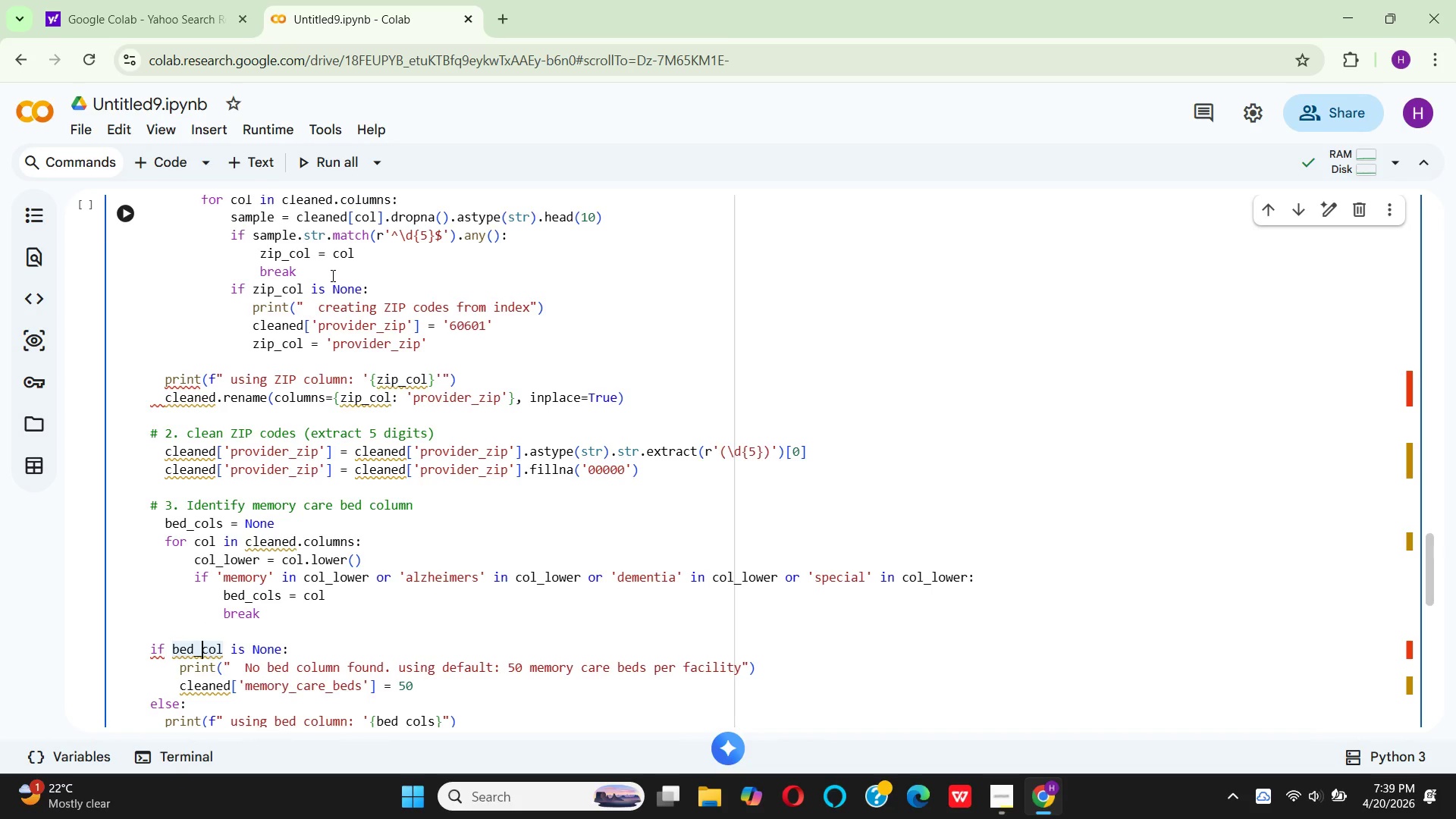 
key(ArrowLeft)
 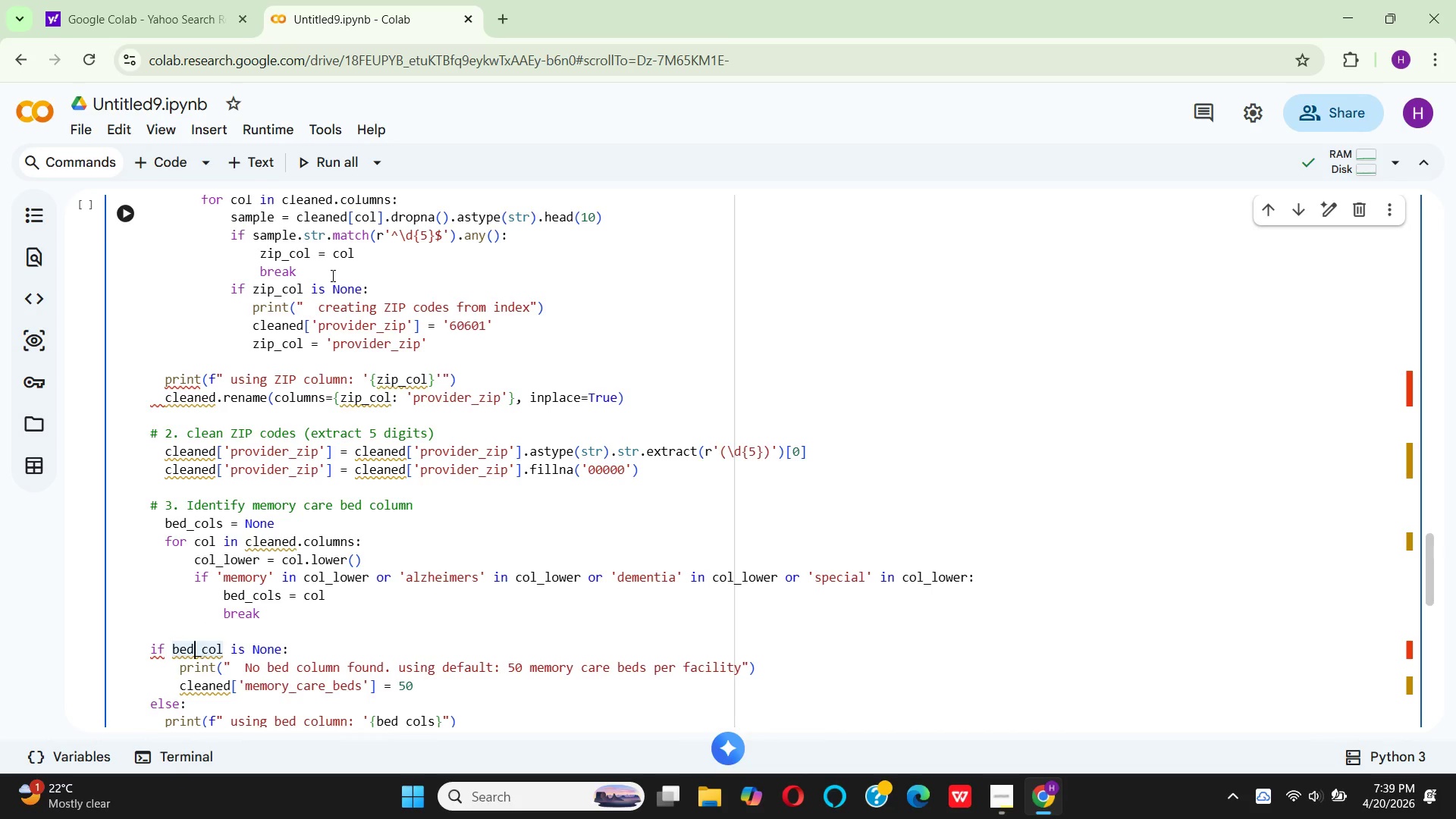 
key(ArrowLeft)
 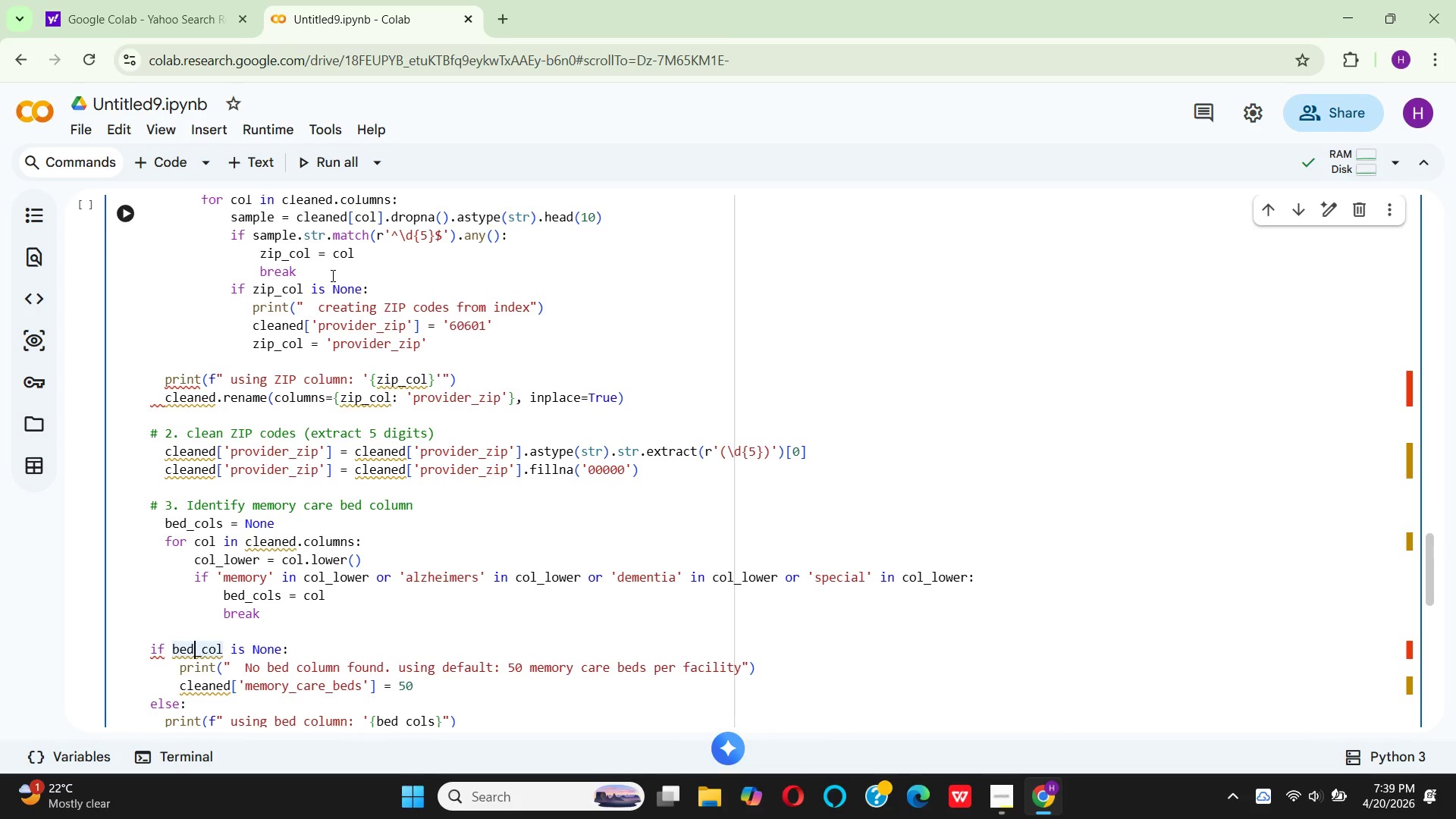 
key(ArrowLeft)
 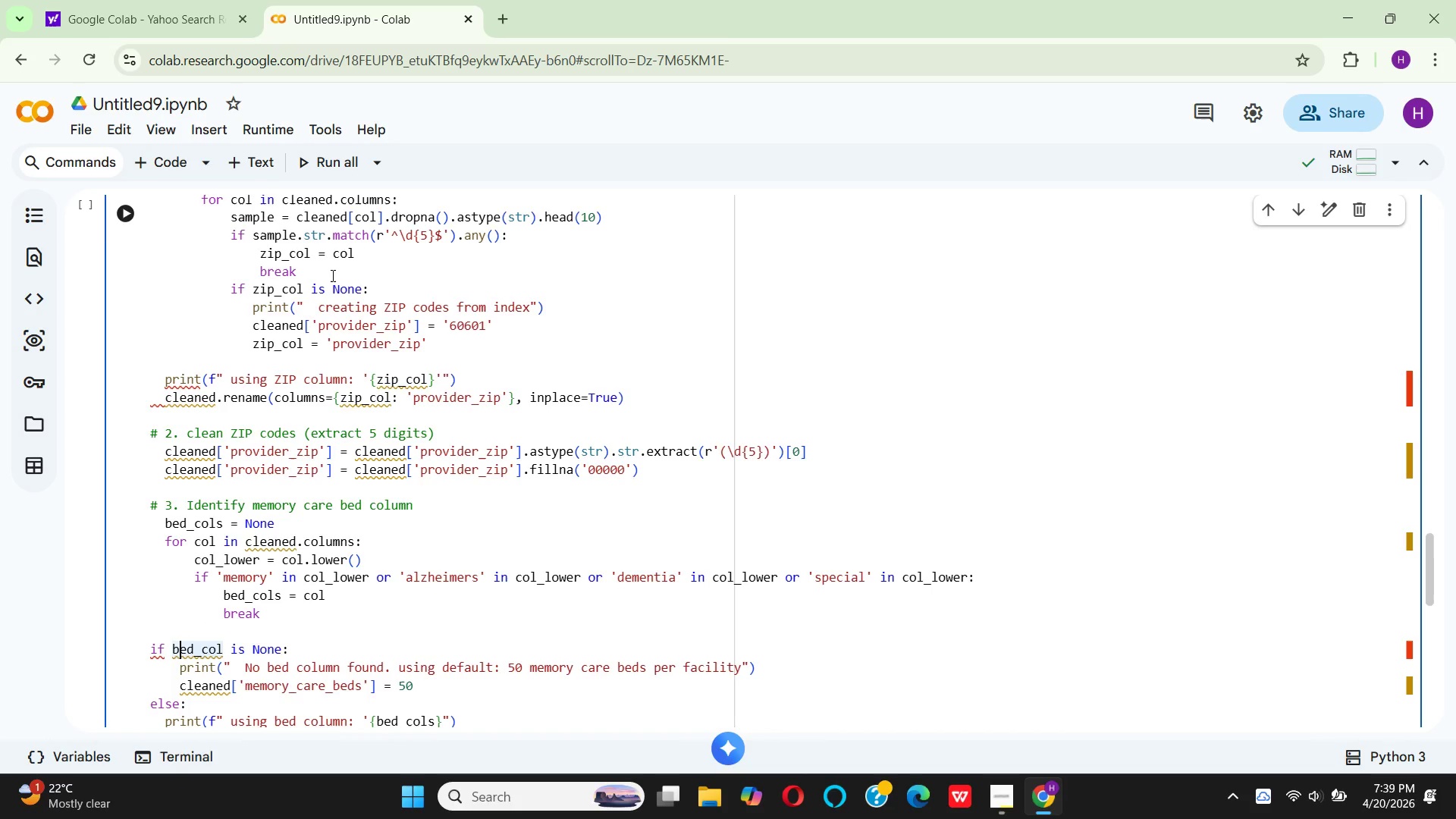 
key(ArrowLeft)
 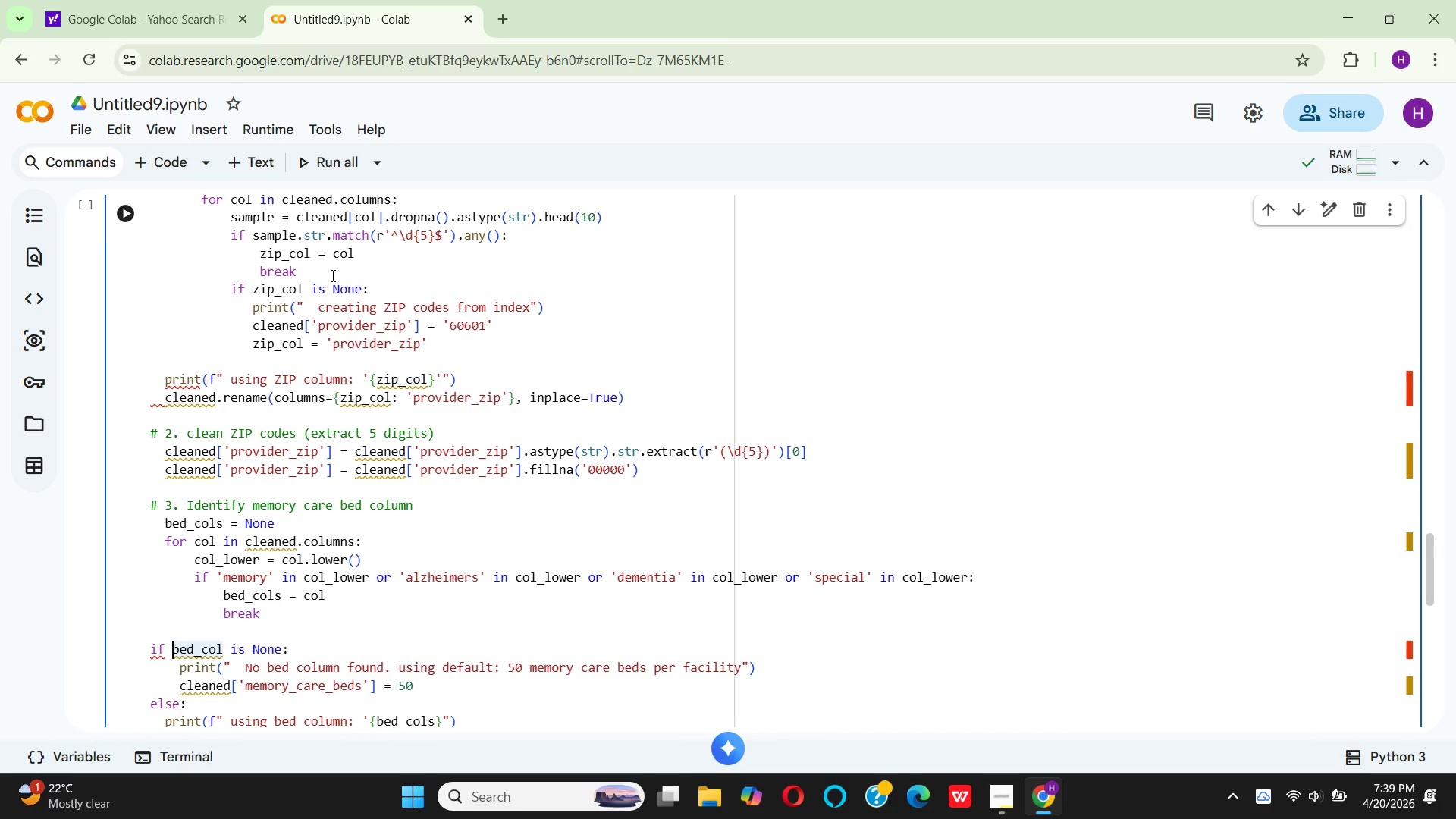 
key(ArrowLeft)
 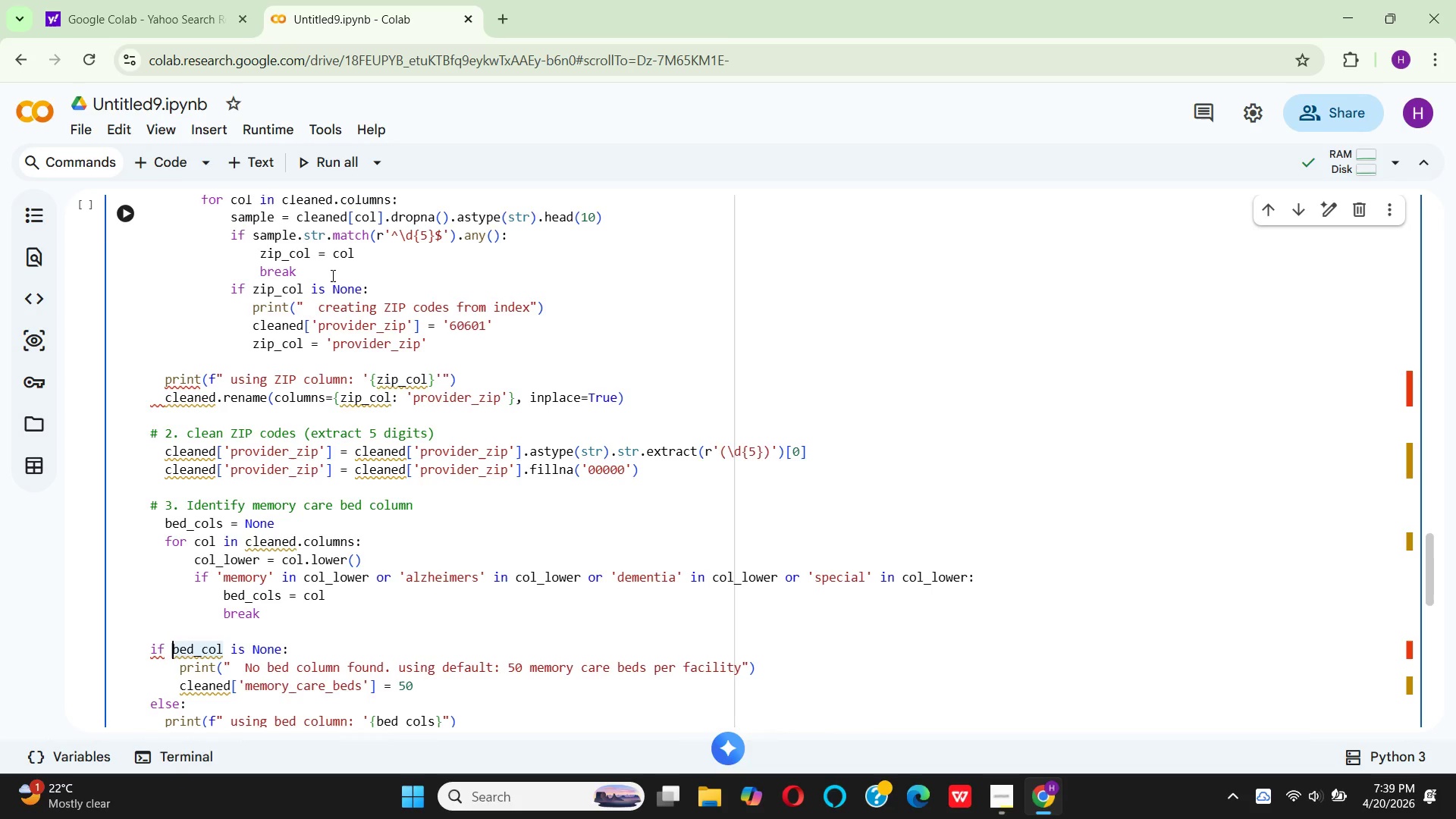 
key(ArrowLeft)
 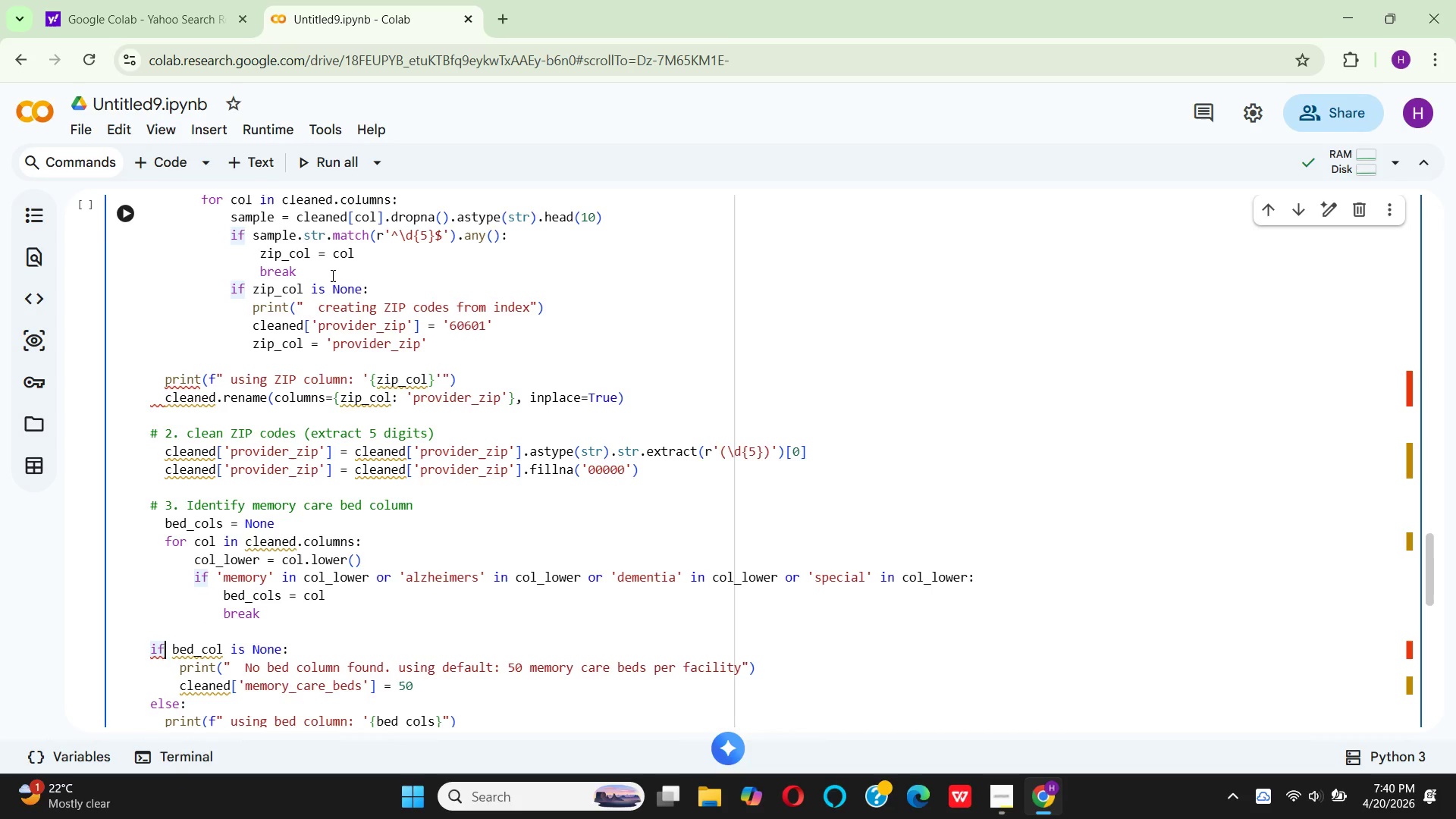 
key(ArrowLeft)
 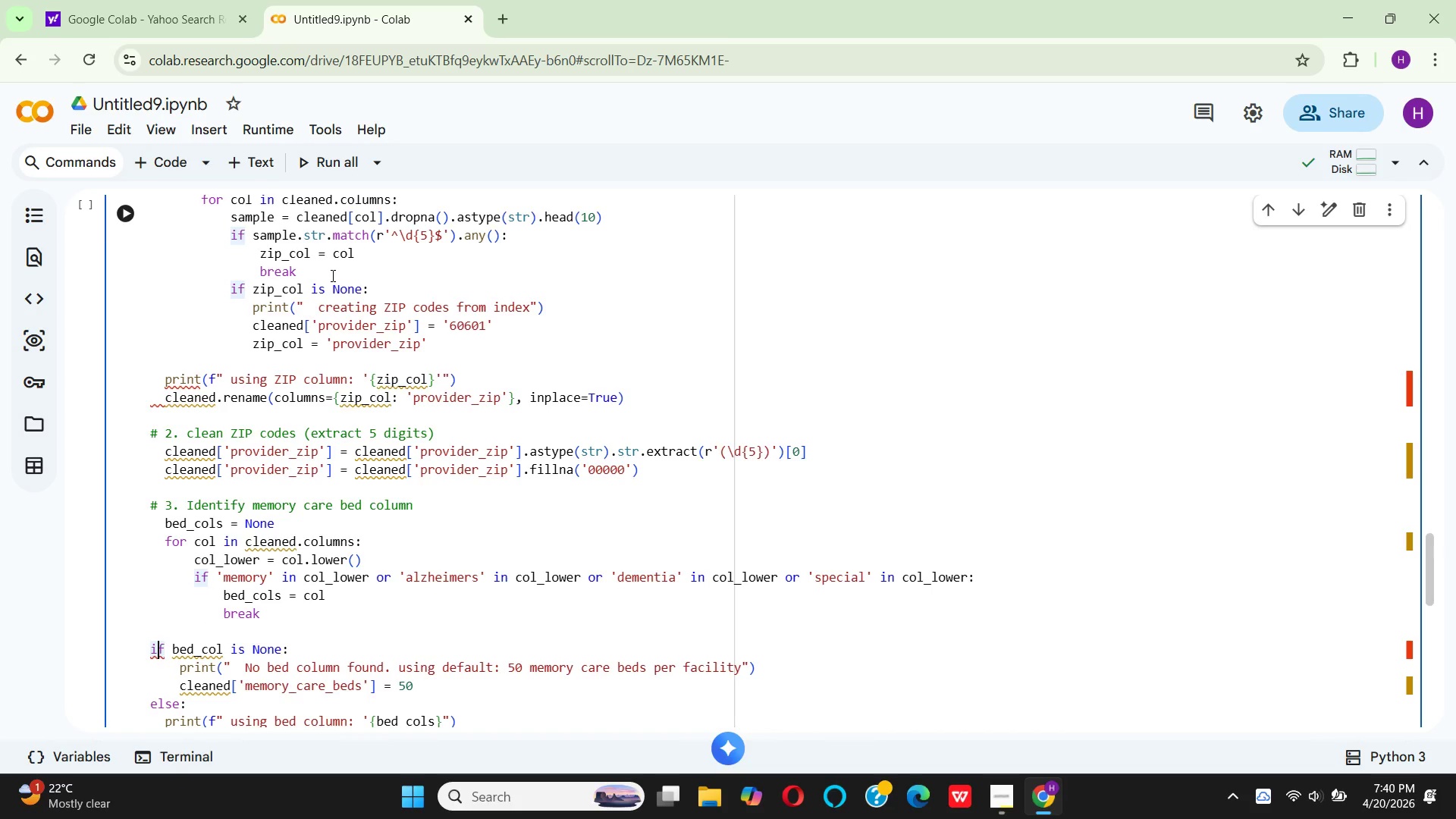 
key(ArrowLeft)
 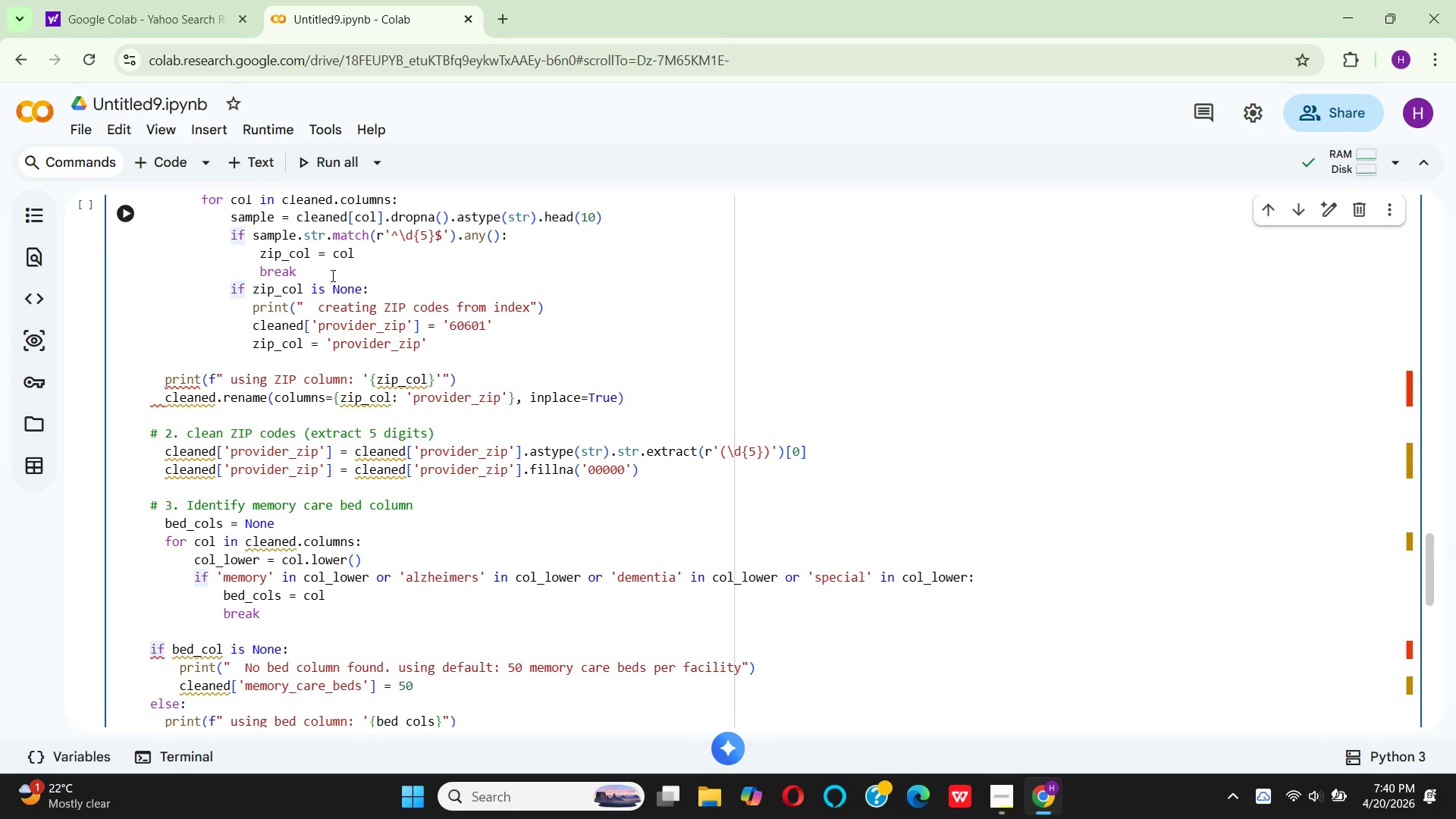 
key(Space)
 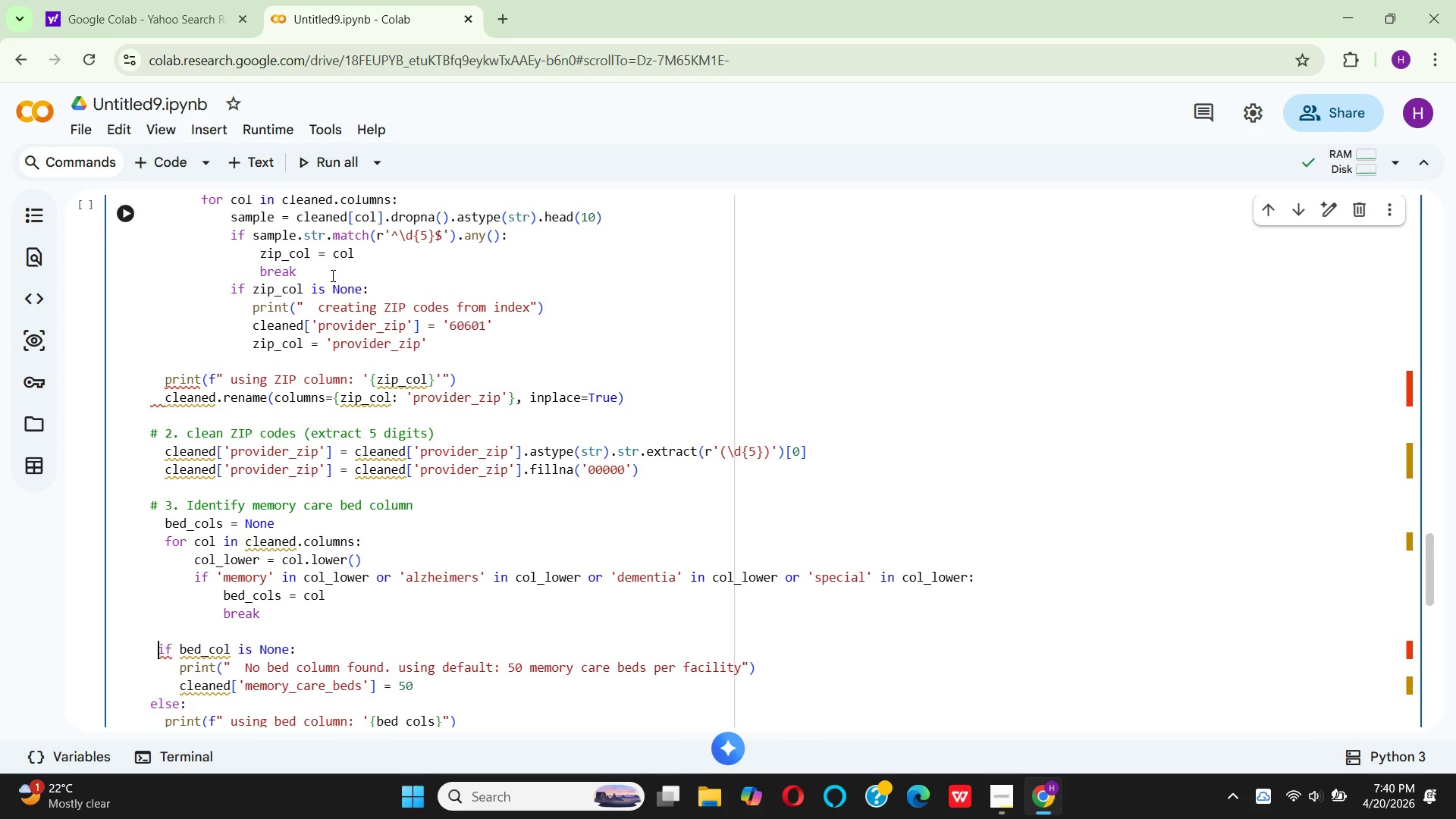 
key(Space)
 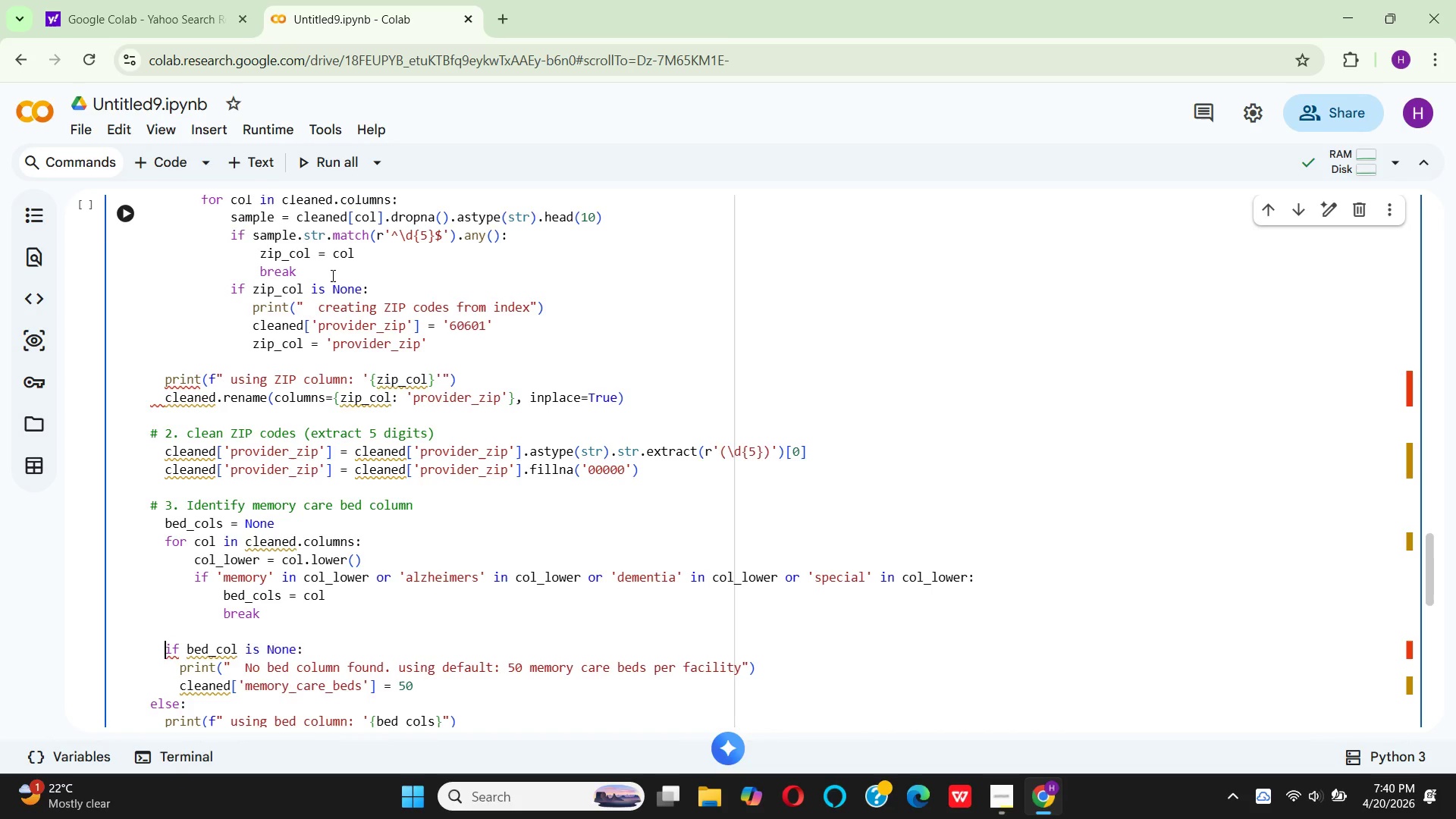 
key(Space)
 